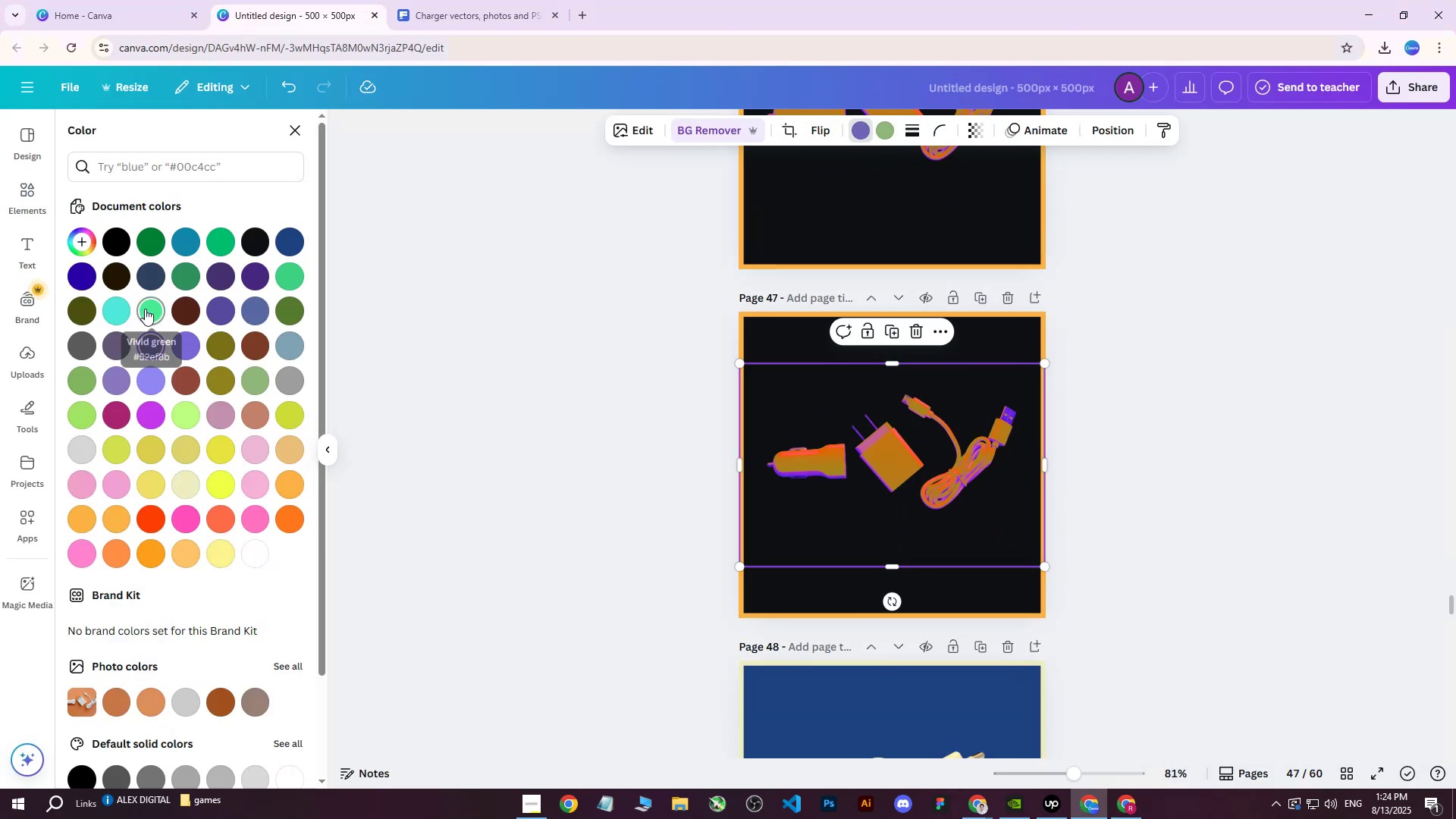 
left_click([146, 309])
 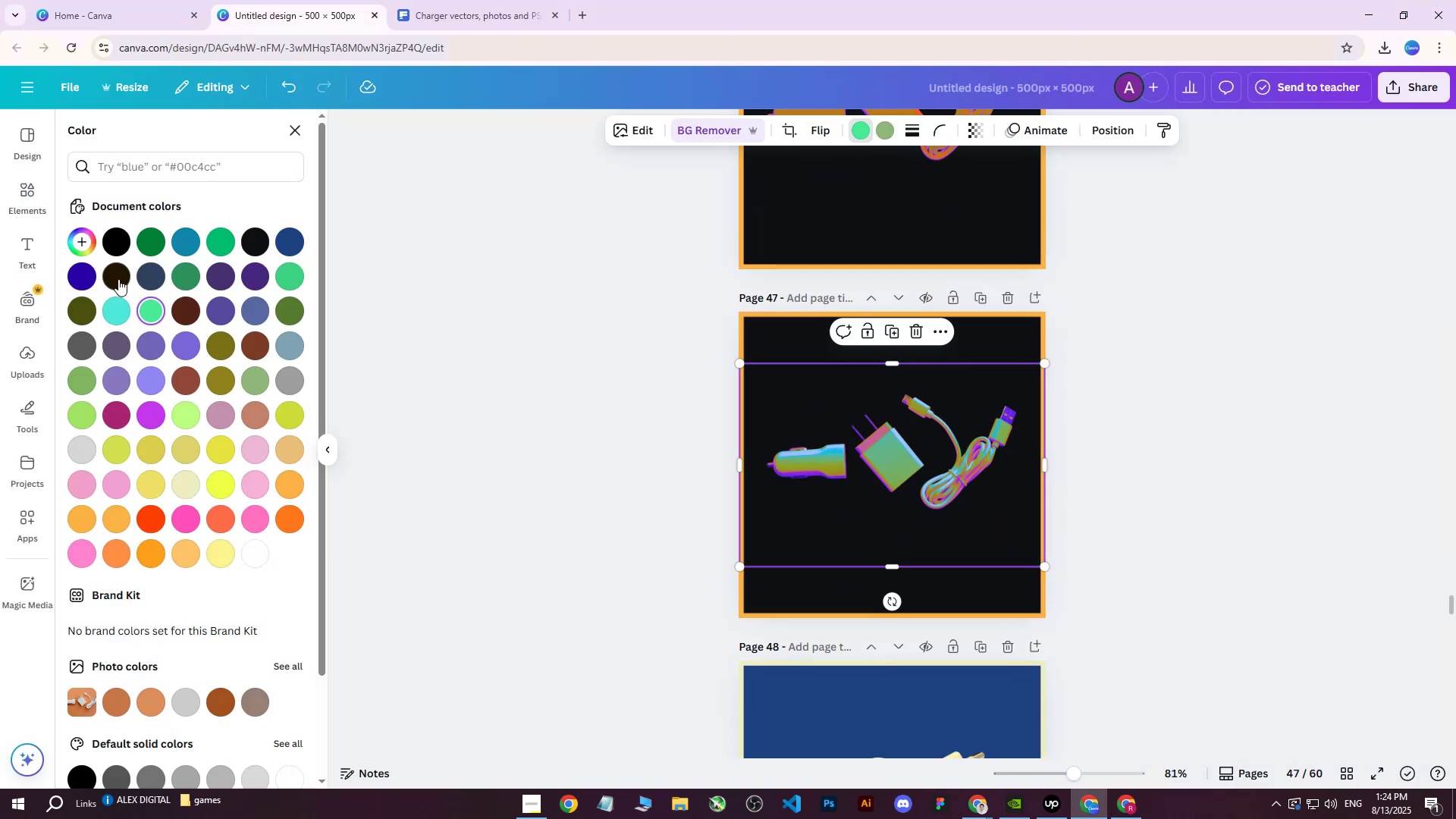 
left_click([118, 279])
 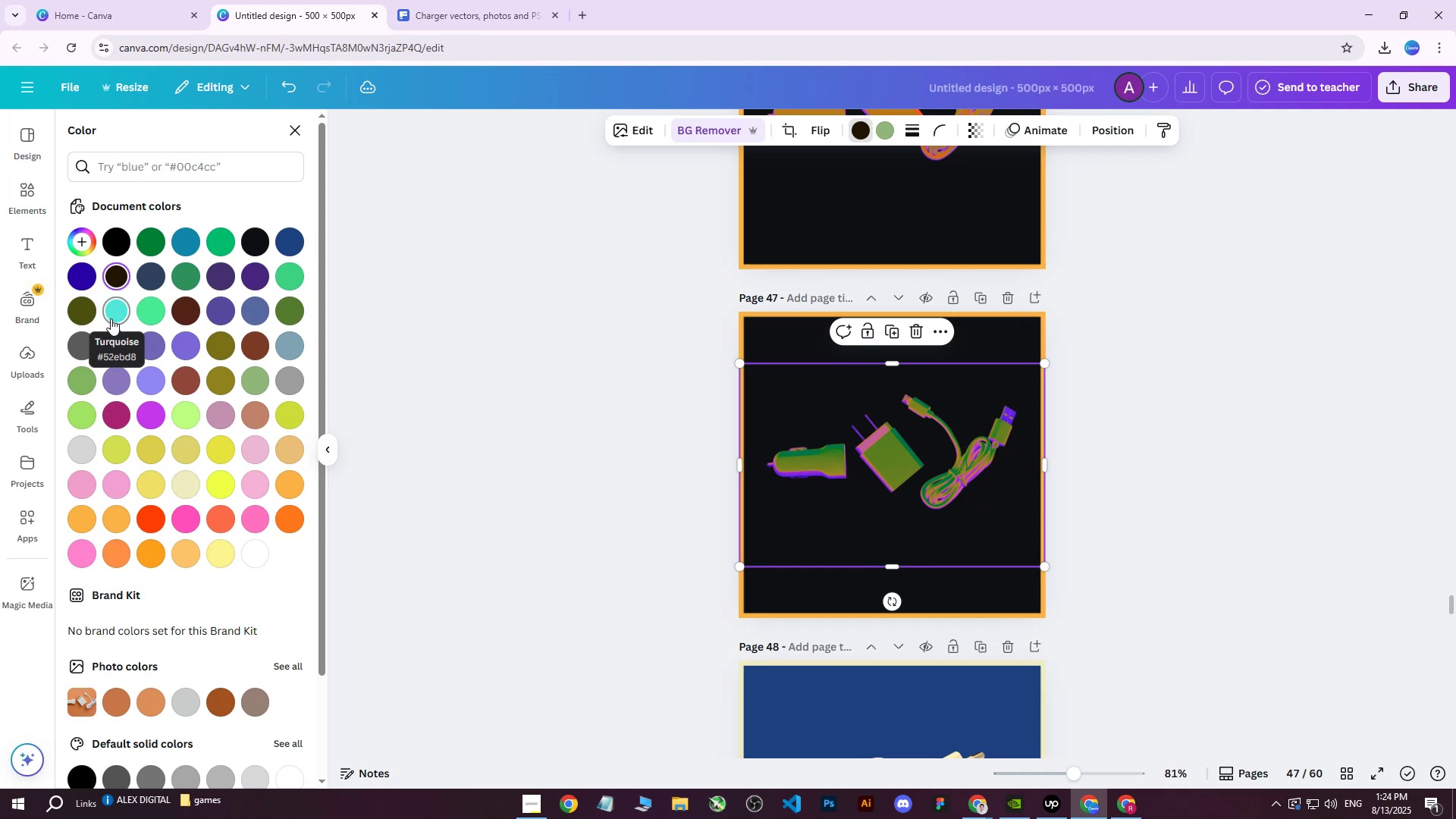 
scroll: coordinate [1062, 370], scroll_direction: up, amount: 7.0
 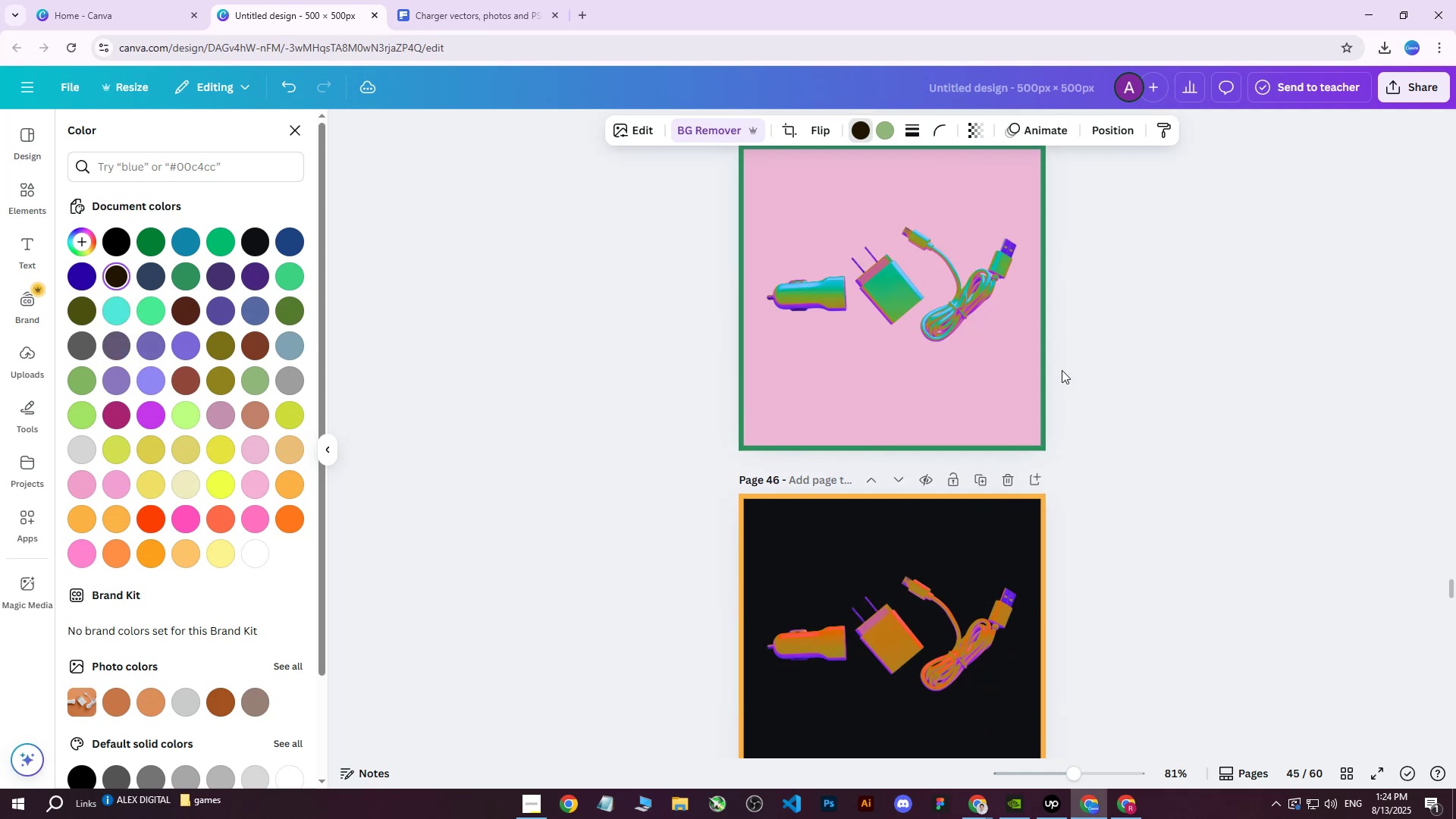 
scroll: coordinate [1029, 373], scroll_direction: down, amount: 4.0
 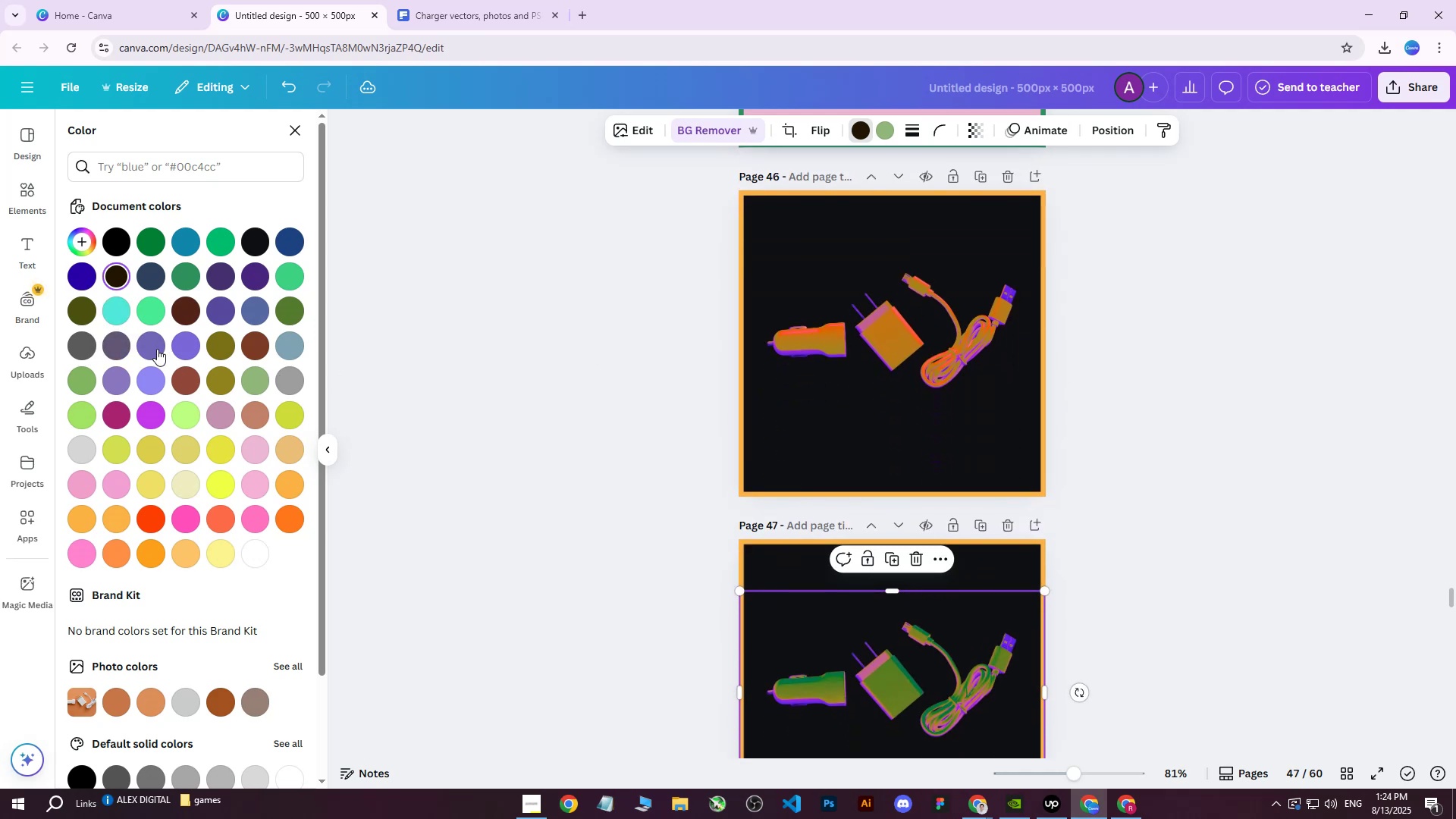 
left_click([151, 346])
 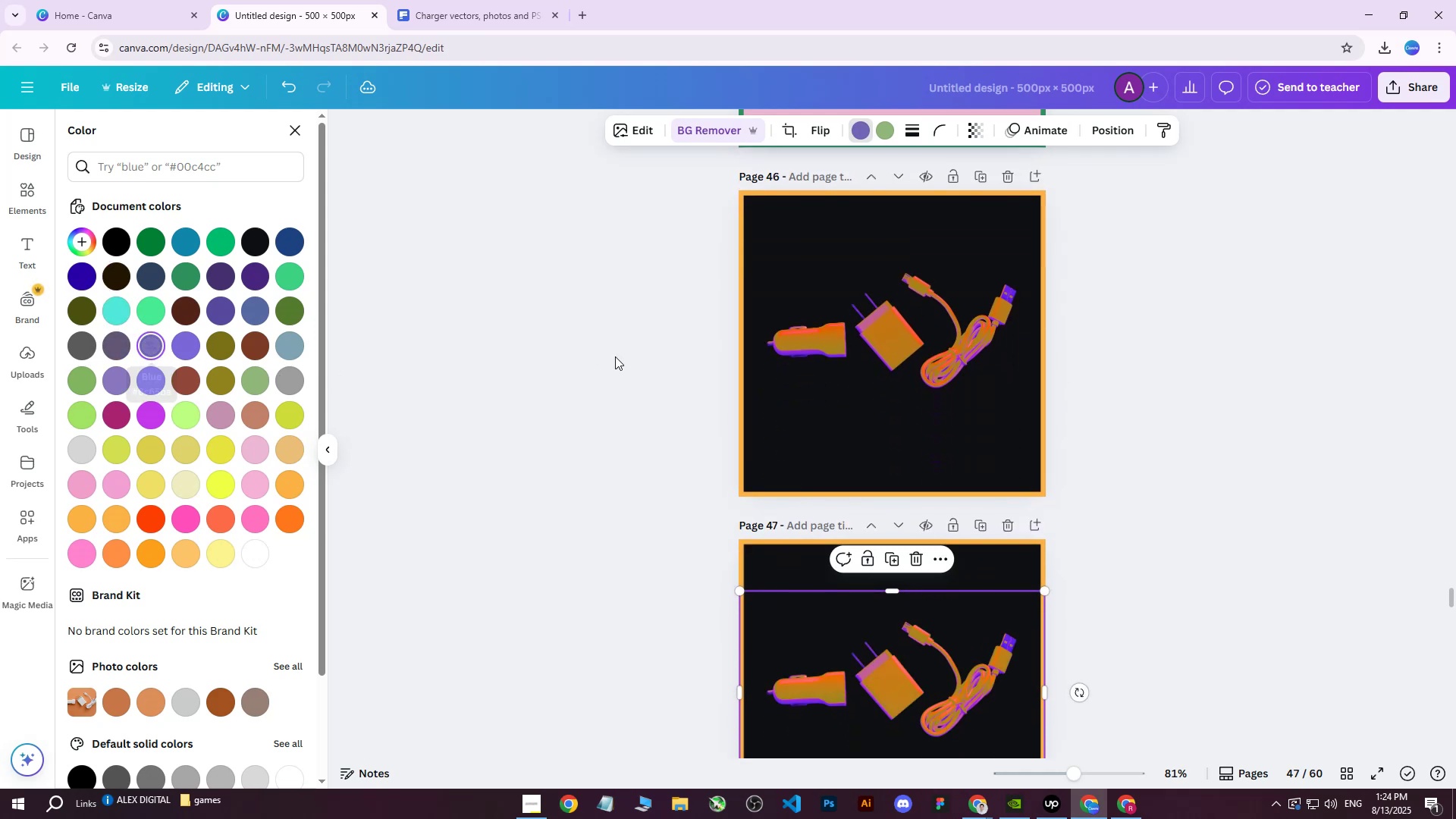 
scroll: coordinate [795, 397], scroll_direction: down, amount: 2.0
 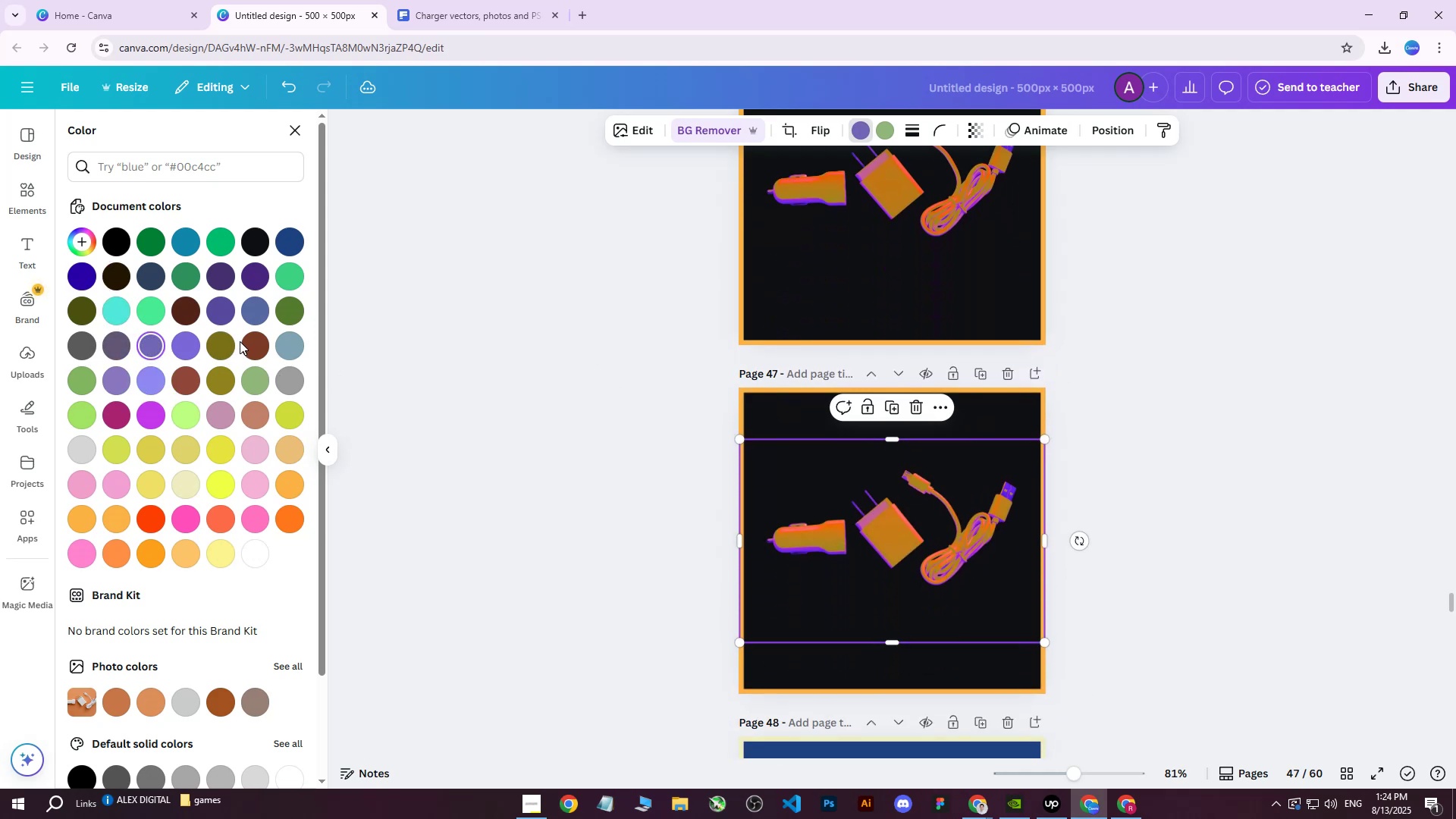 
double_click([244, 341])
 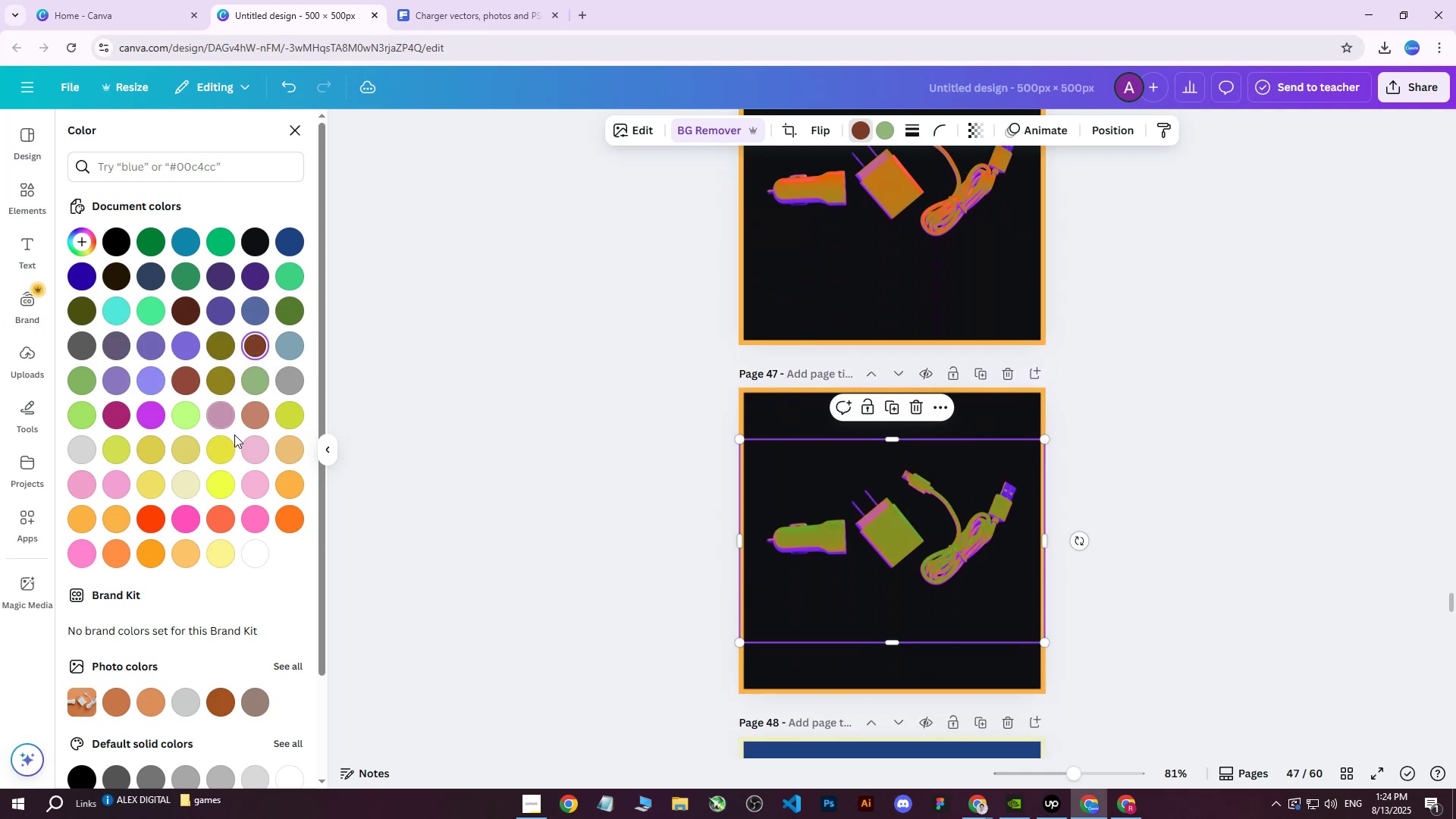 
left_click([253, 441])
 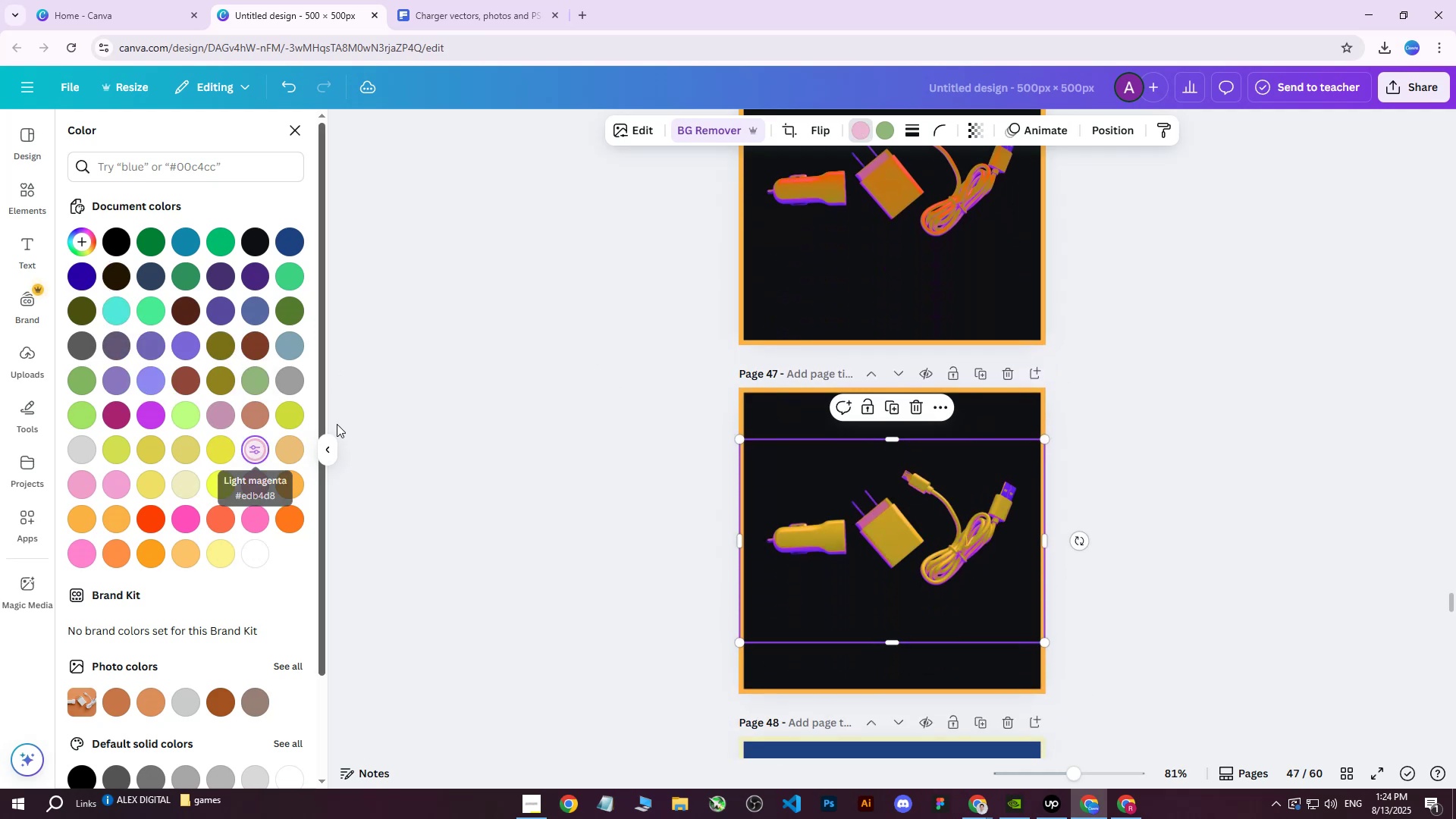 
scroll: coordinate [554, 414], scroll_direction: down, amount: 2.0
 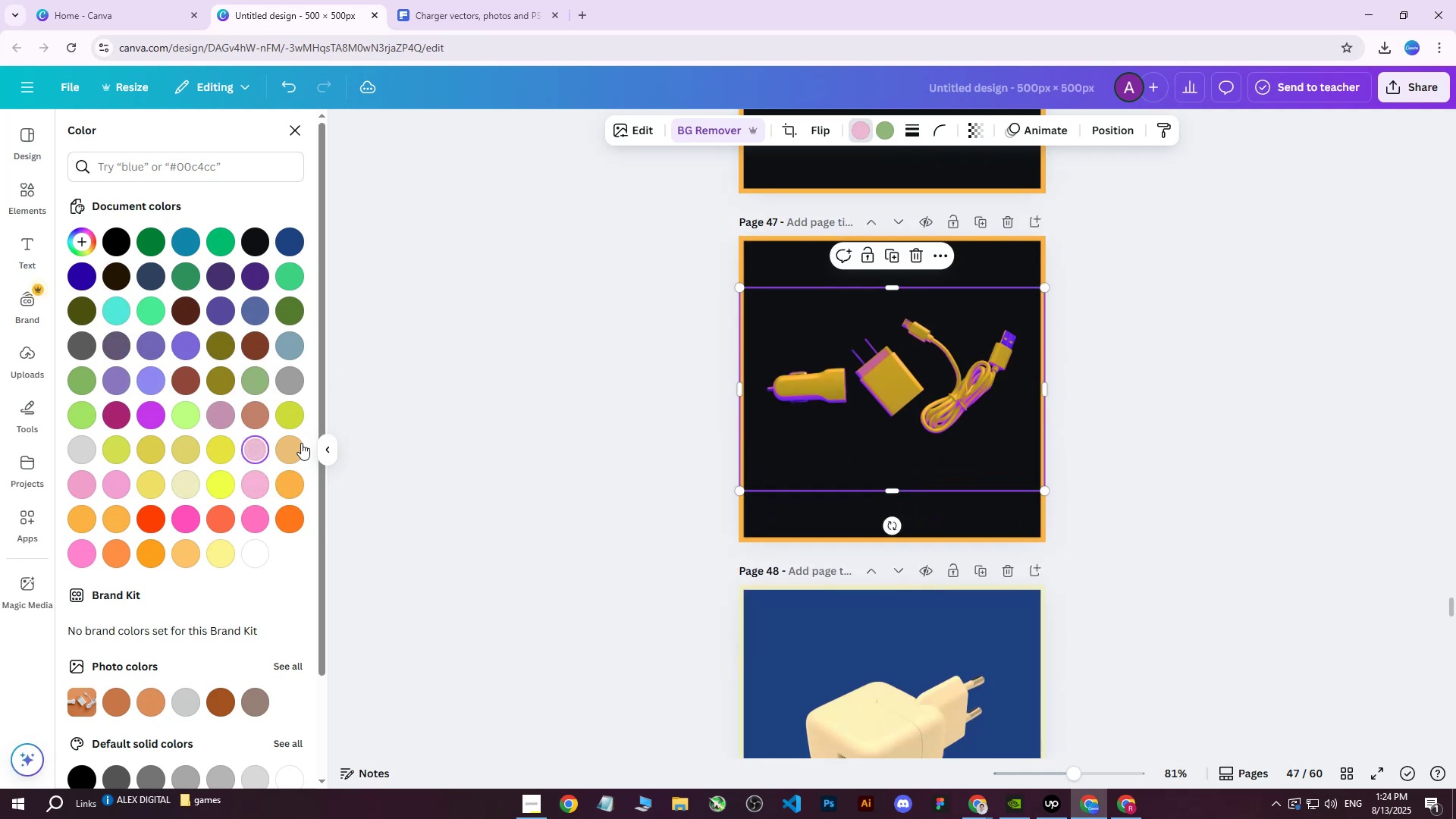 
left_click([248, 483])
 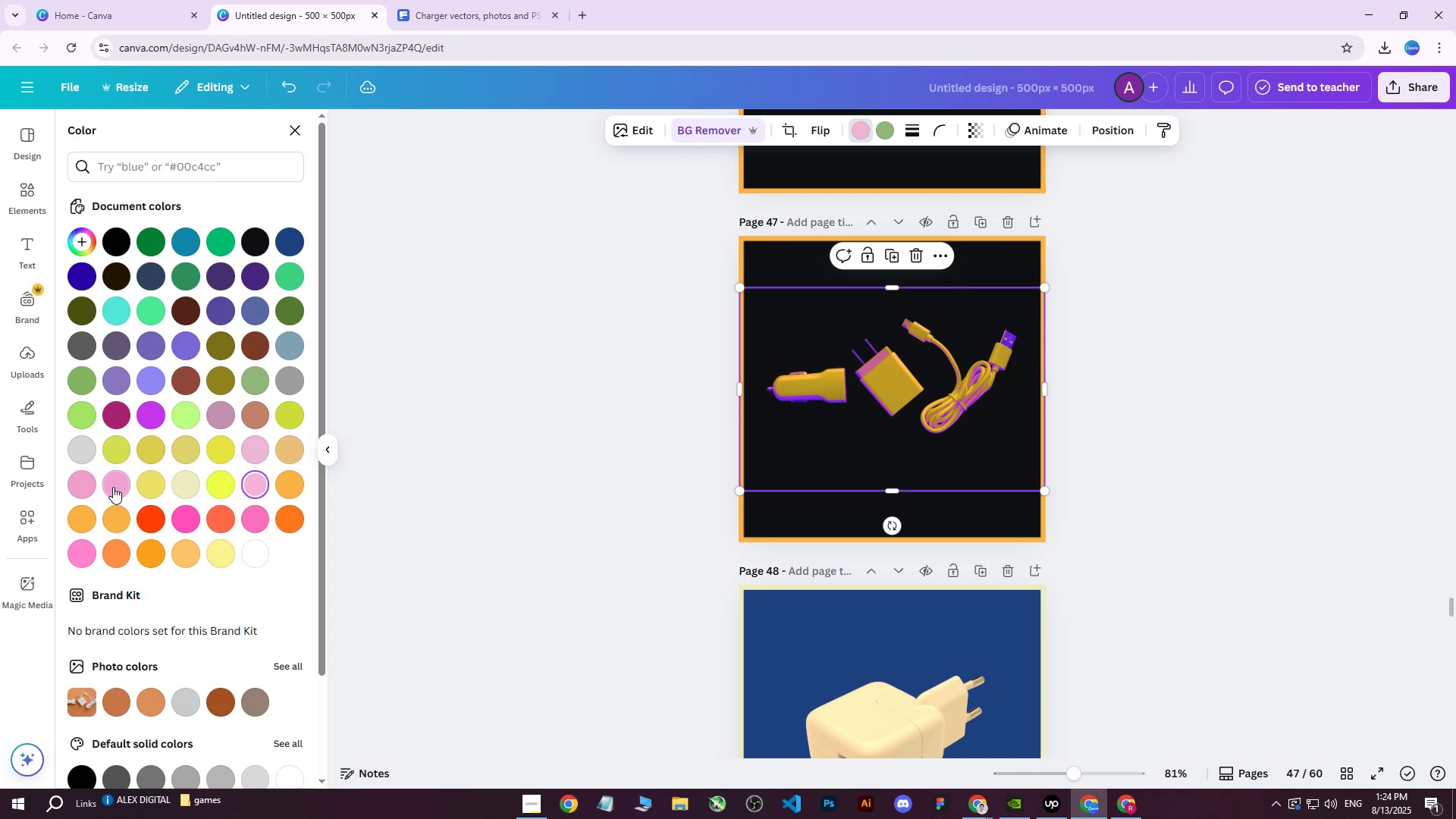 
double_click([89, 485])
 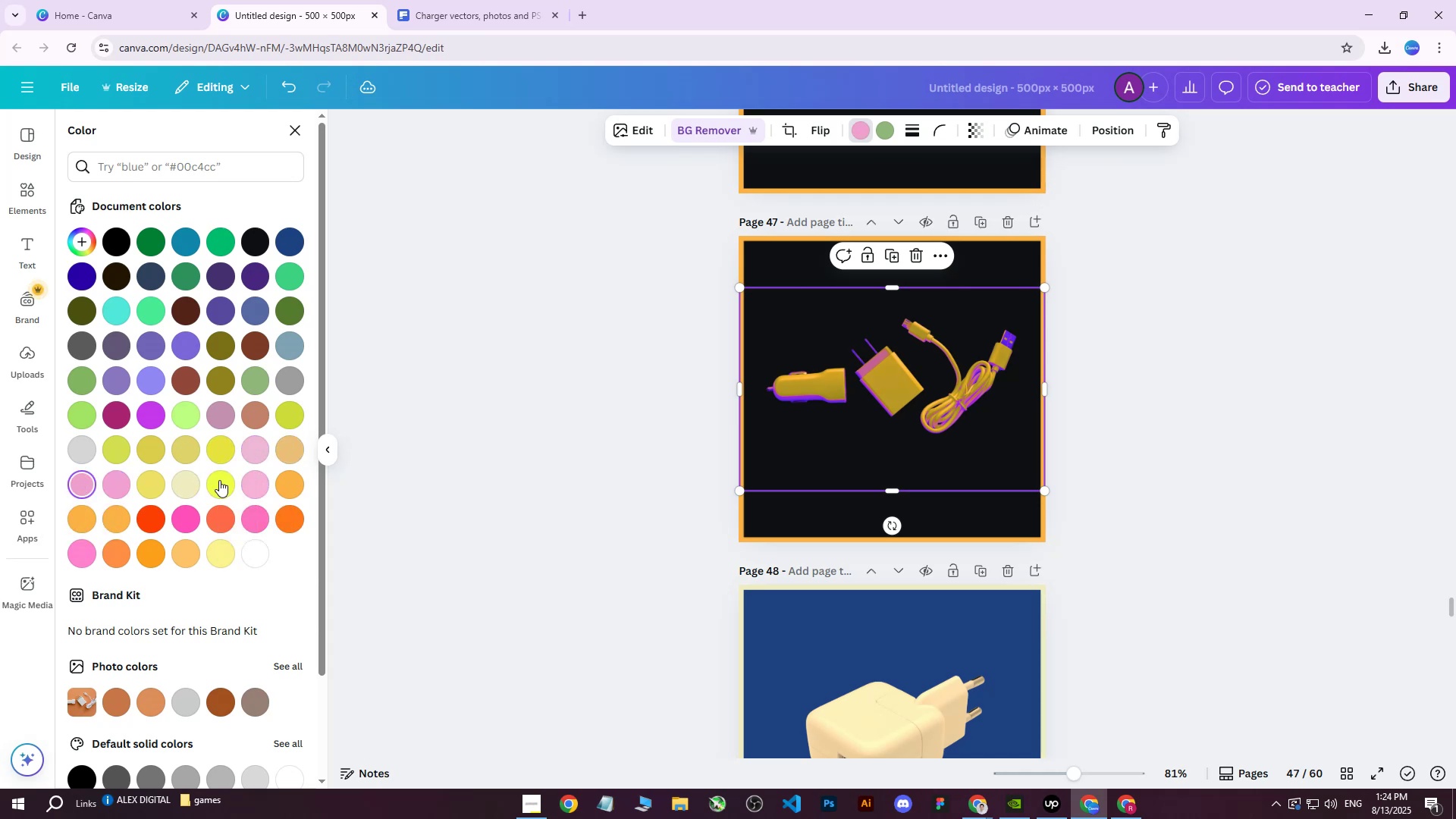 
left_click([219, 480])
 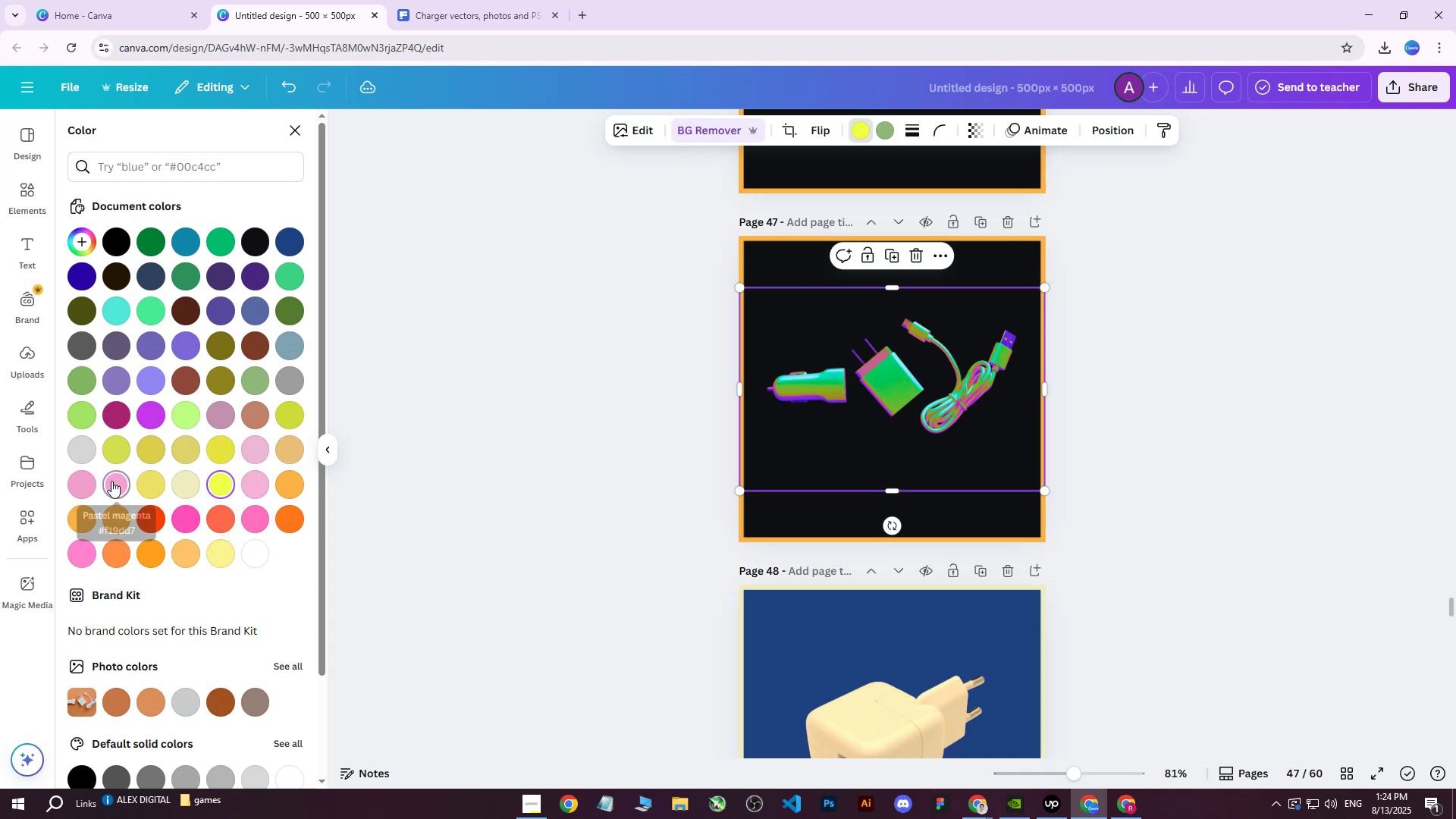 
left_click([94, 480])
 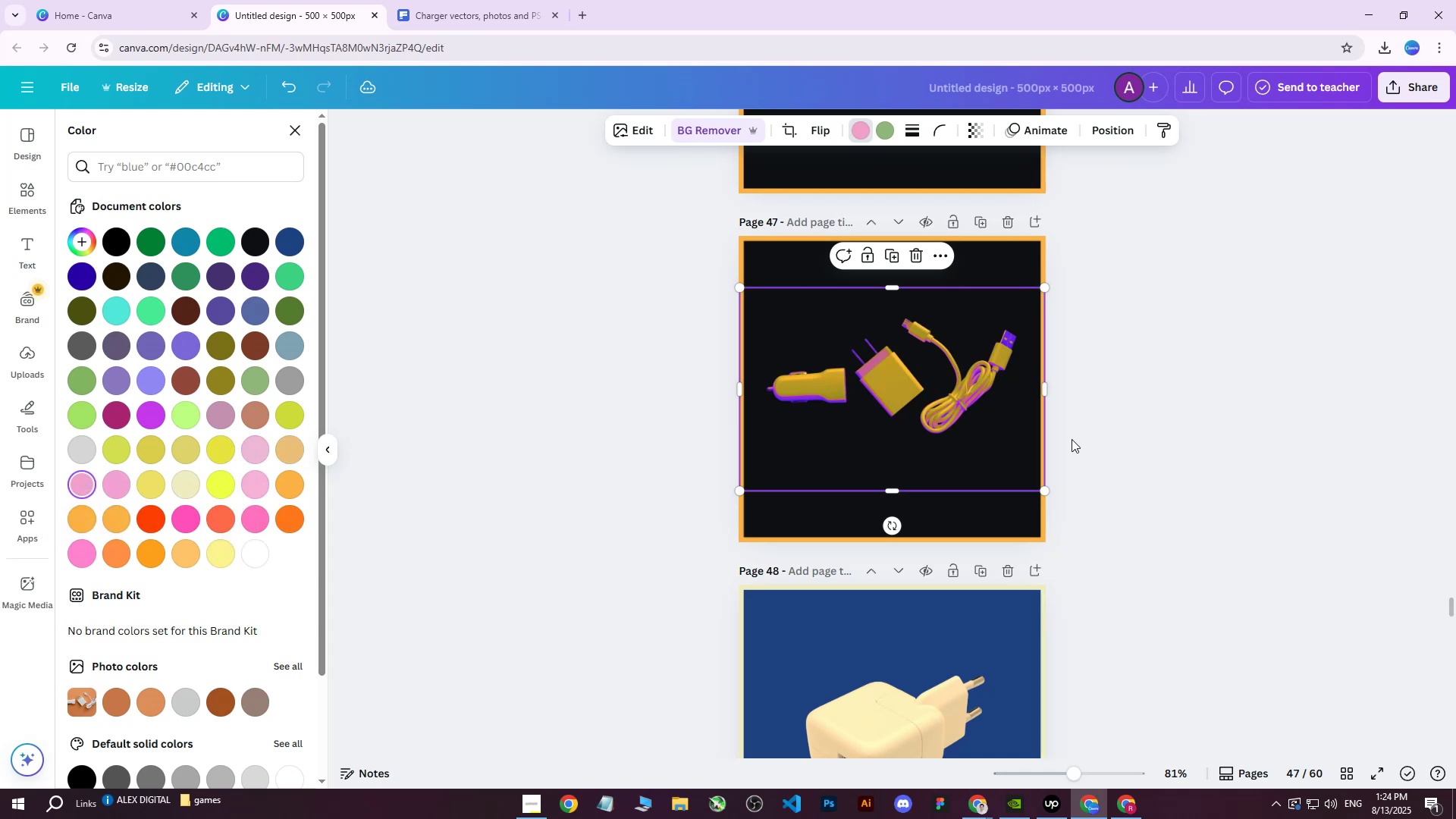 
left_click([1140, 422])
 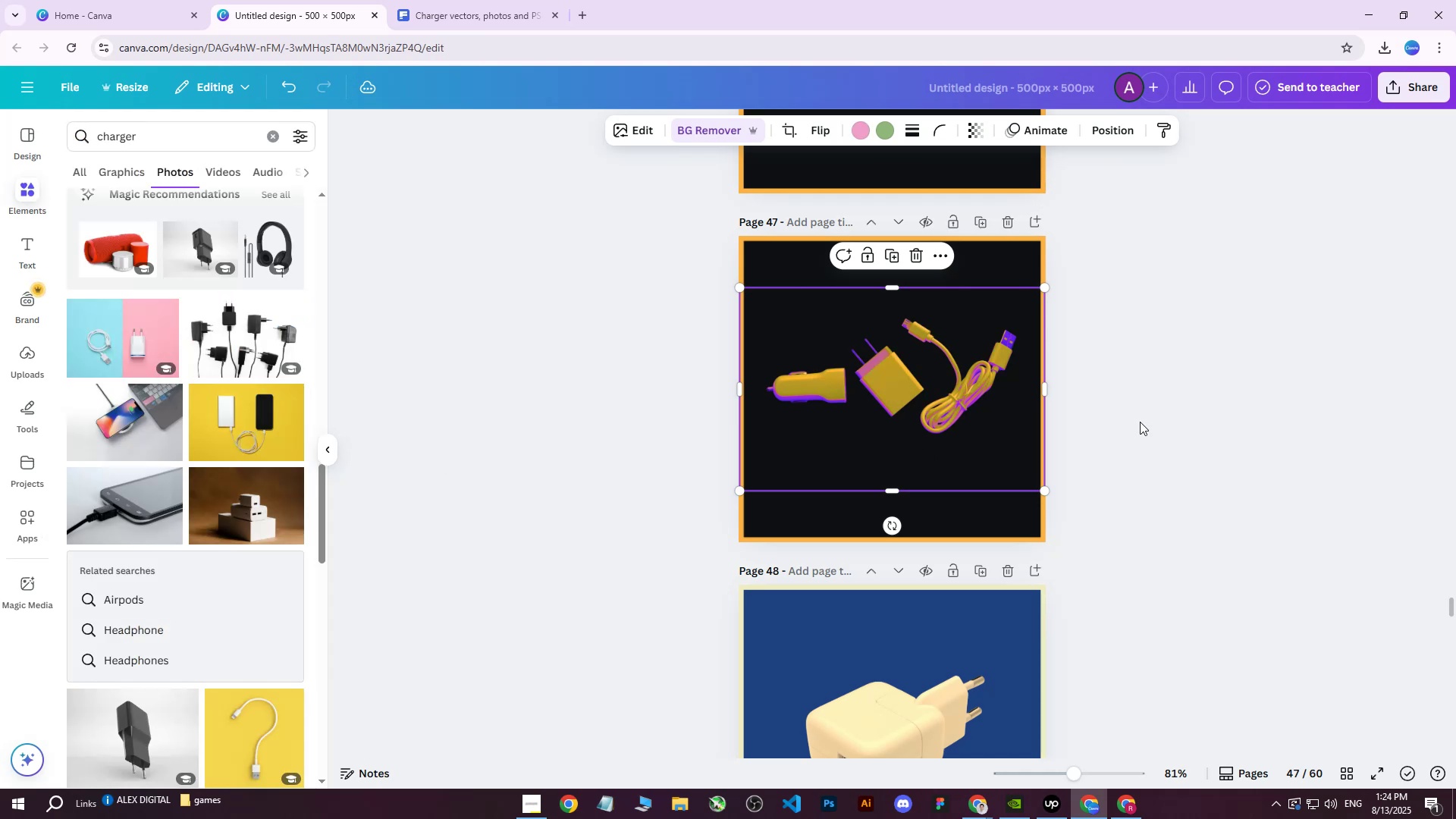 
left_click([1140, 422])
 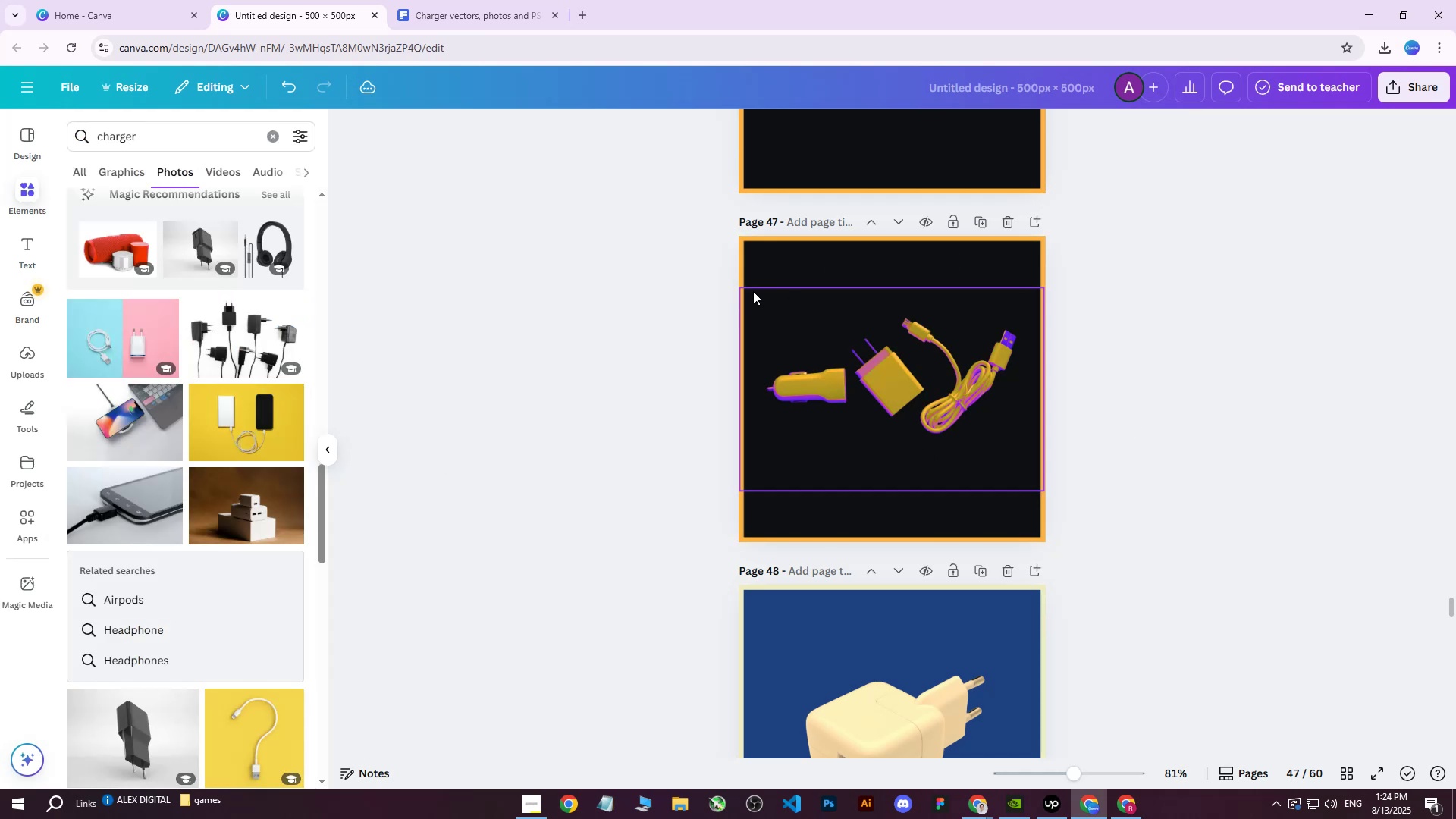 
left_click_drag(start_coordinate=[529, 259], to_coordinate=[1155, 555])
 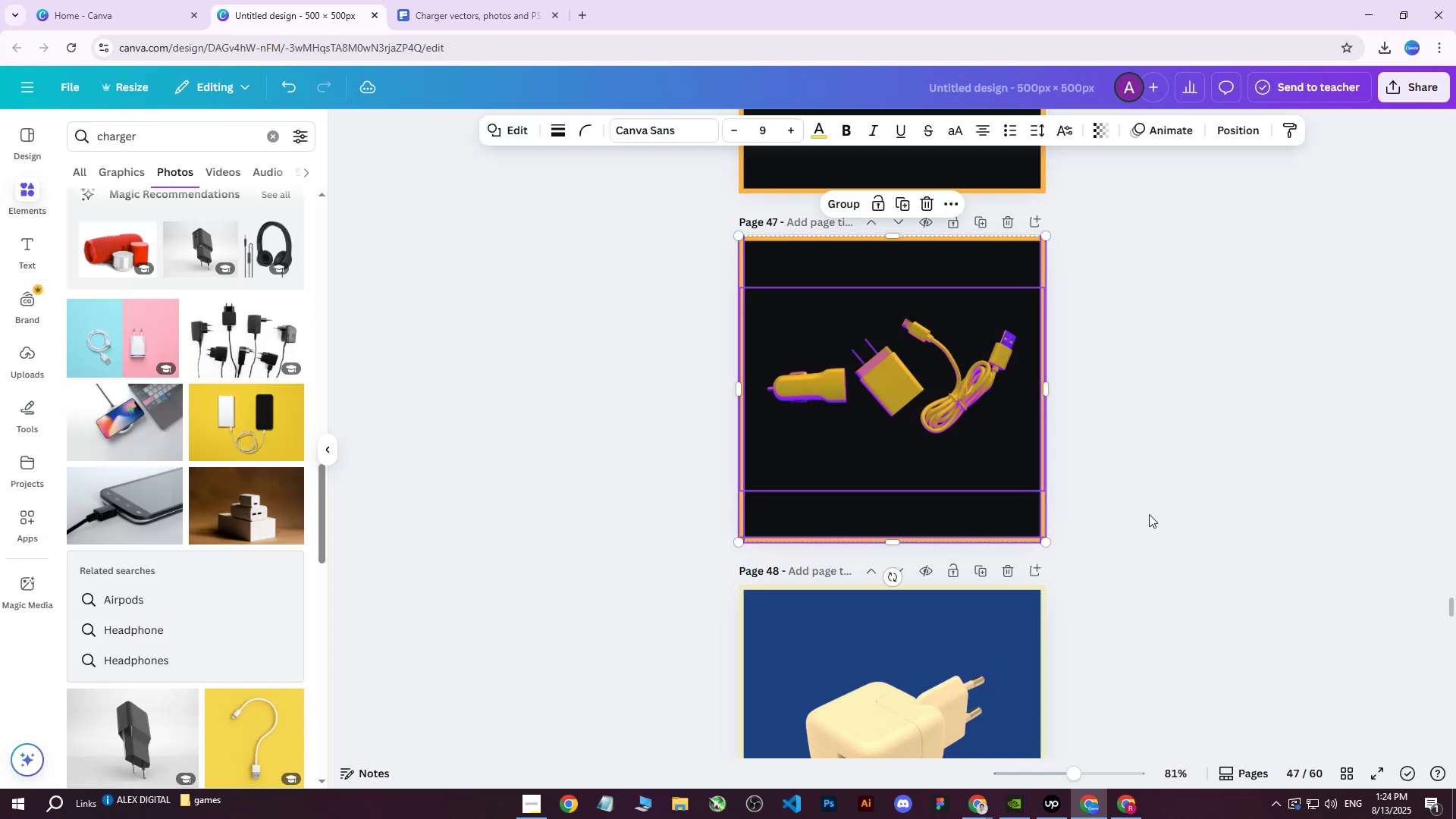 
scroll: coordinate [1150, 494], scroll_direction: up, amount: 3.0
 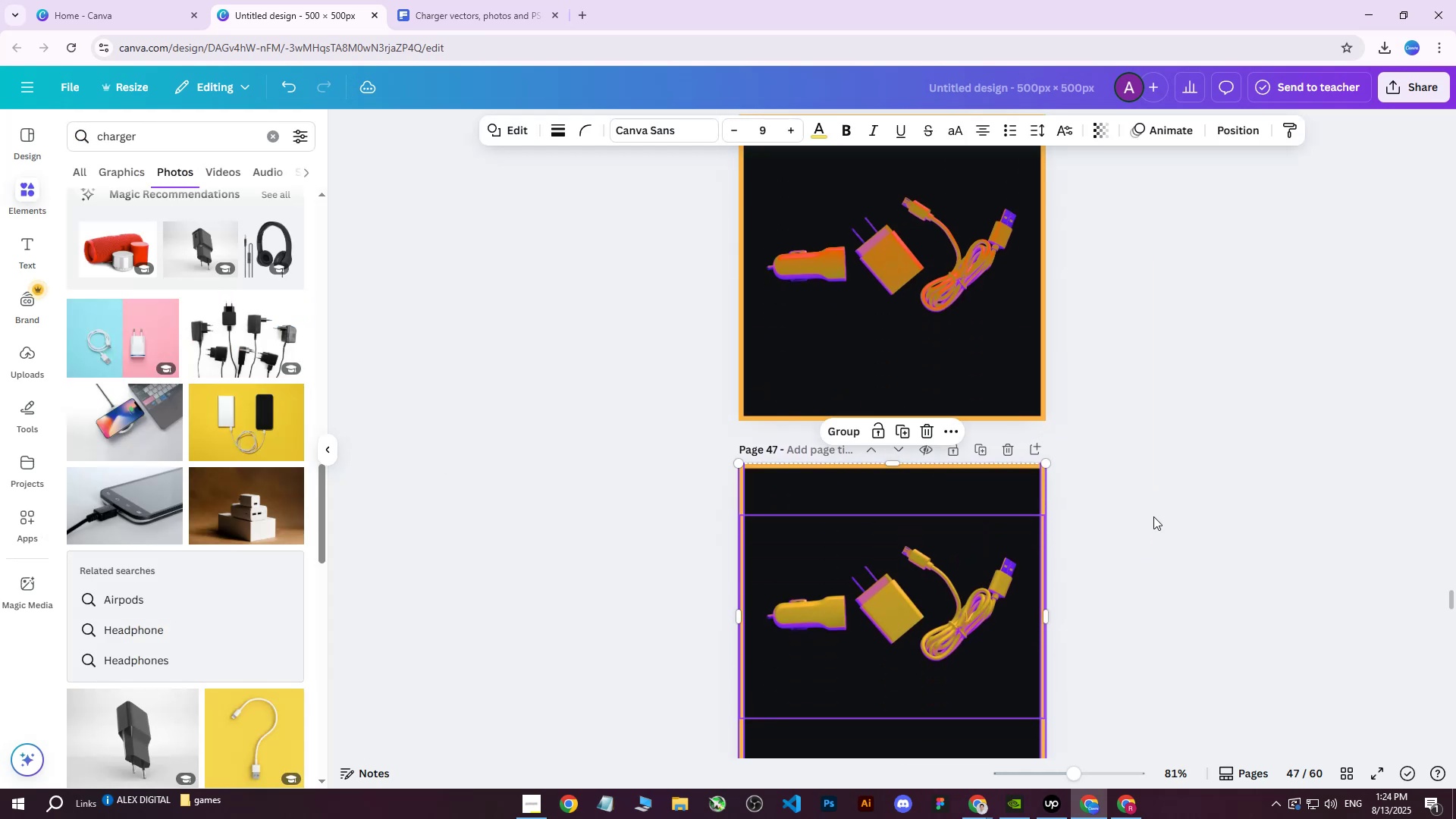 
left_click([1154, 517])
 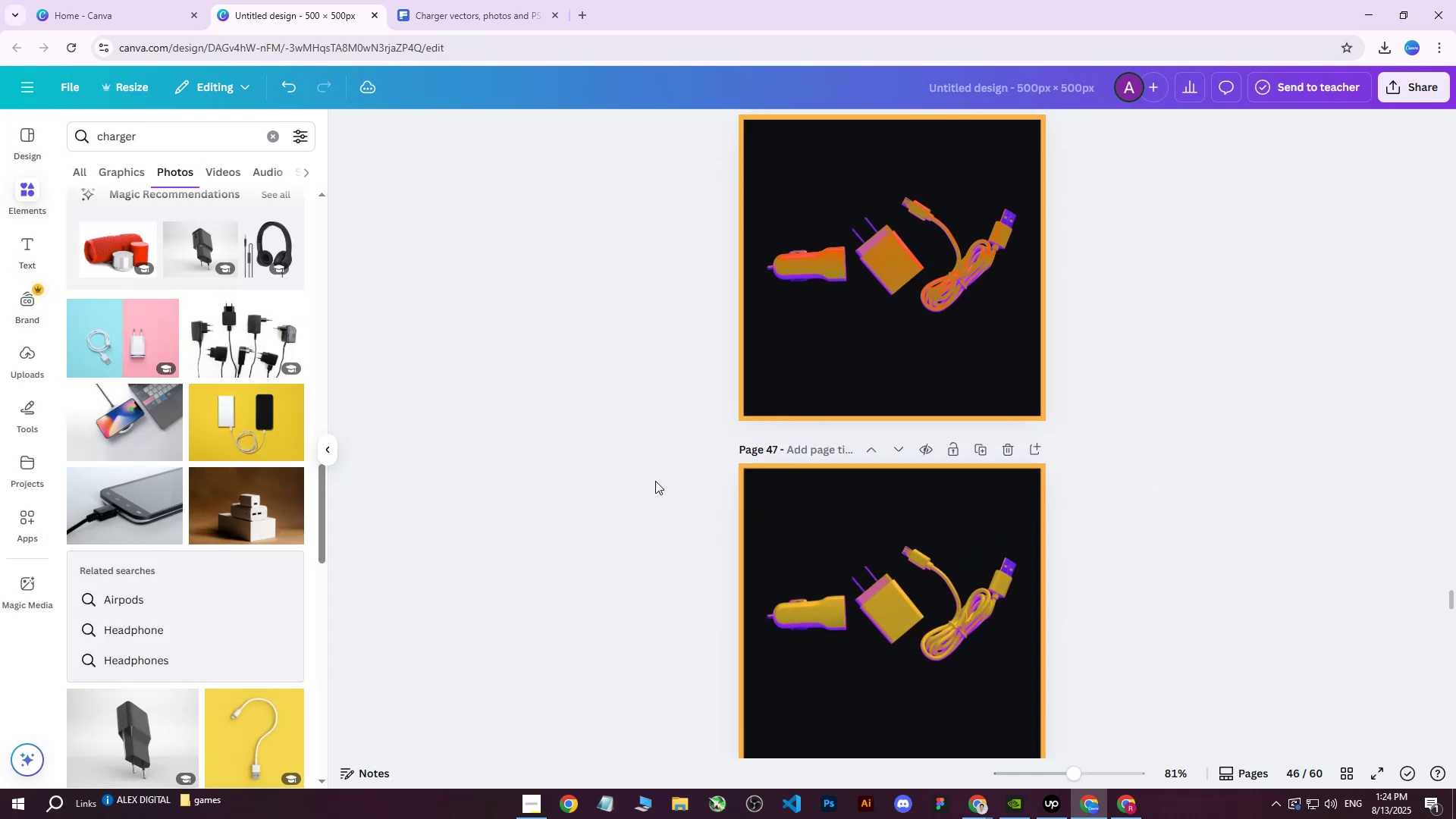 
left_click_drag(start_coordinate=[631, 472], to_coordinate=[1190, 736])
 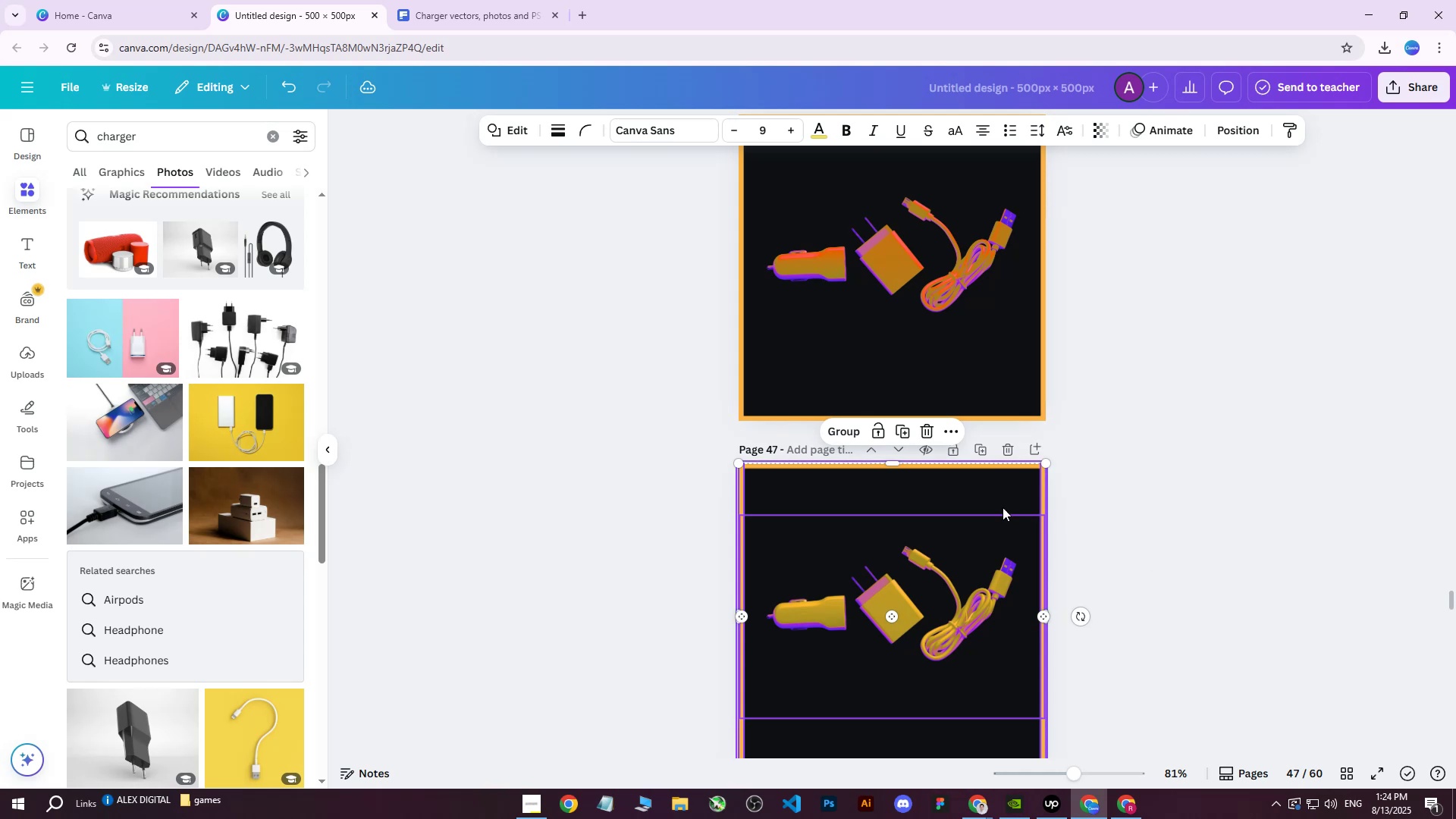 
left_click([962, 489])
 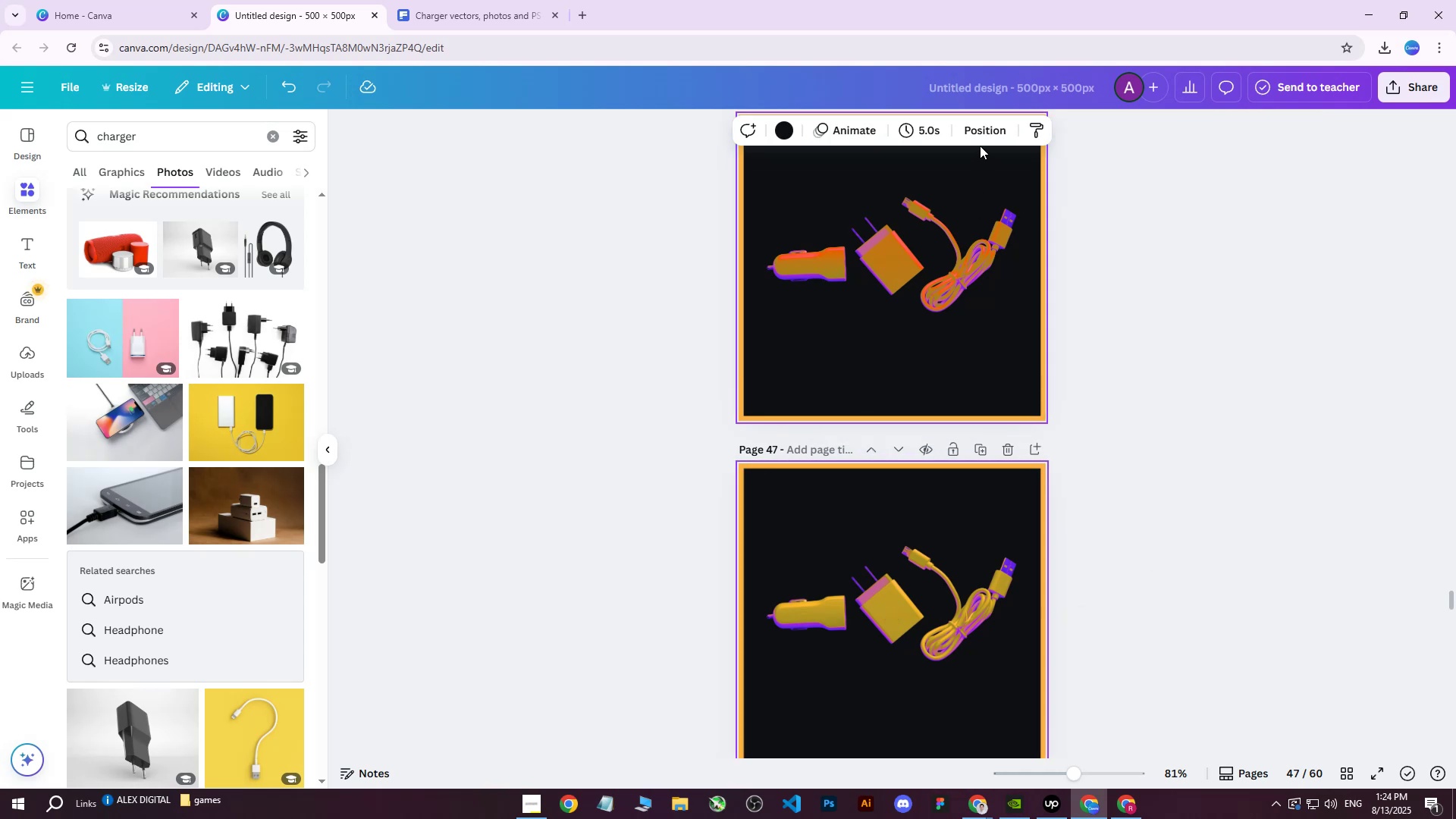 
left_click([987, 133])
 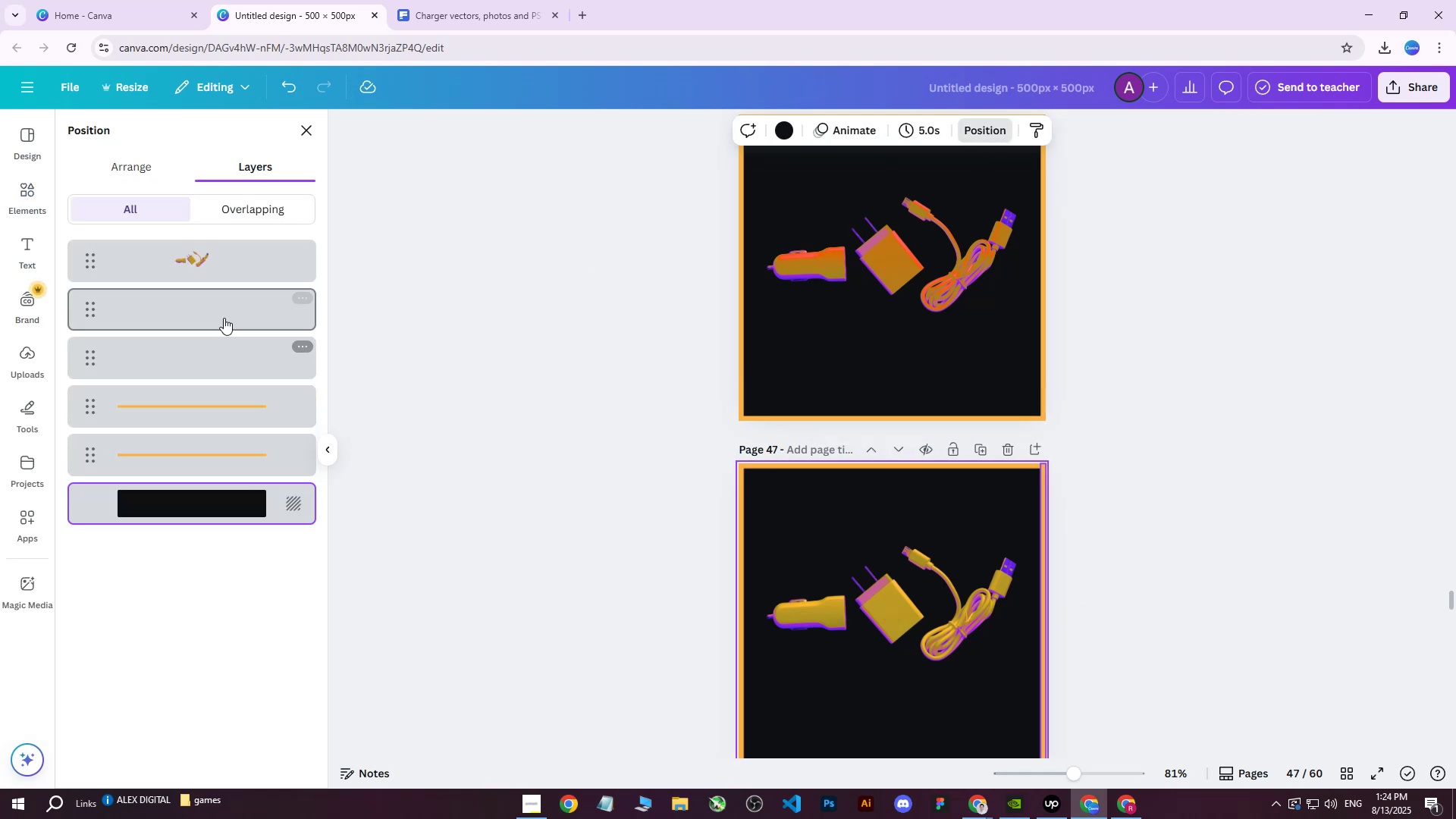 
left_click([209, 315])
 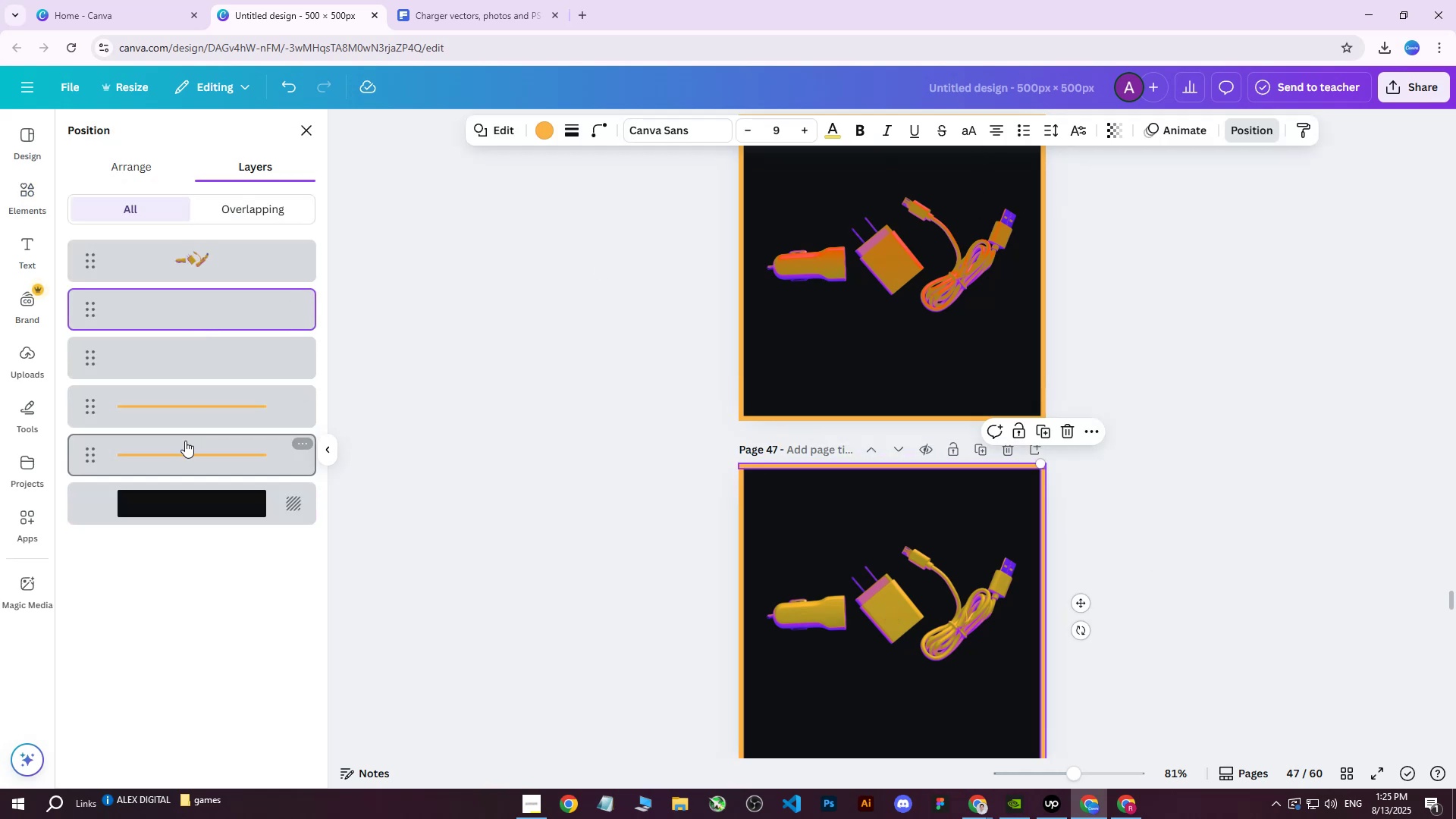 
hold_key(key=ShiftLeft, duration=0.45)
left_click([184, 447])
 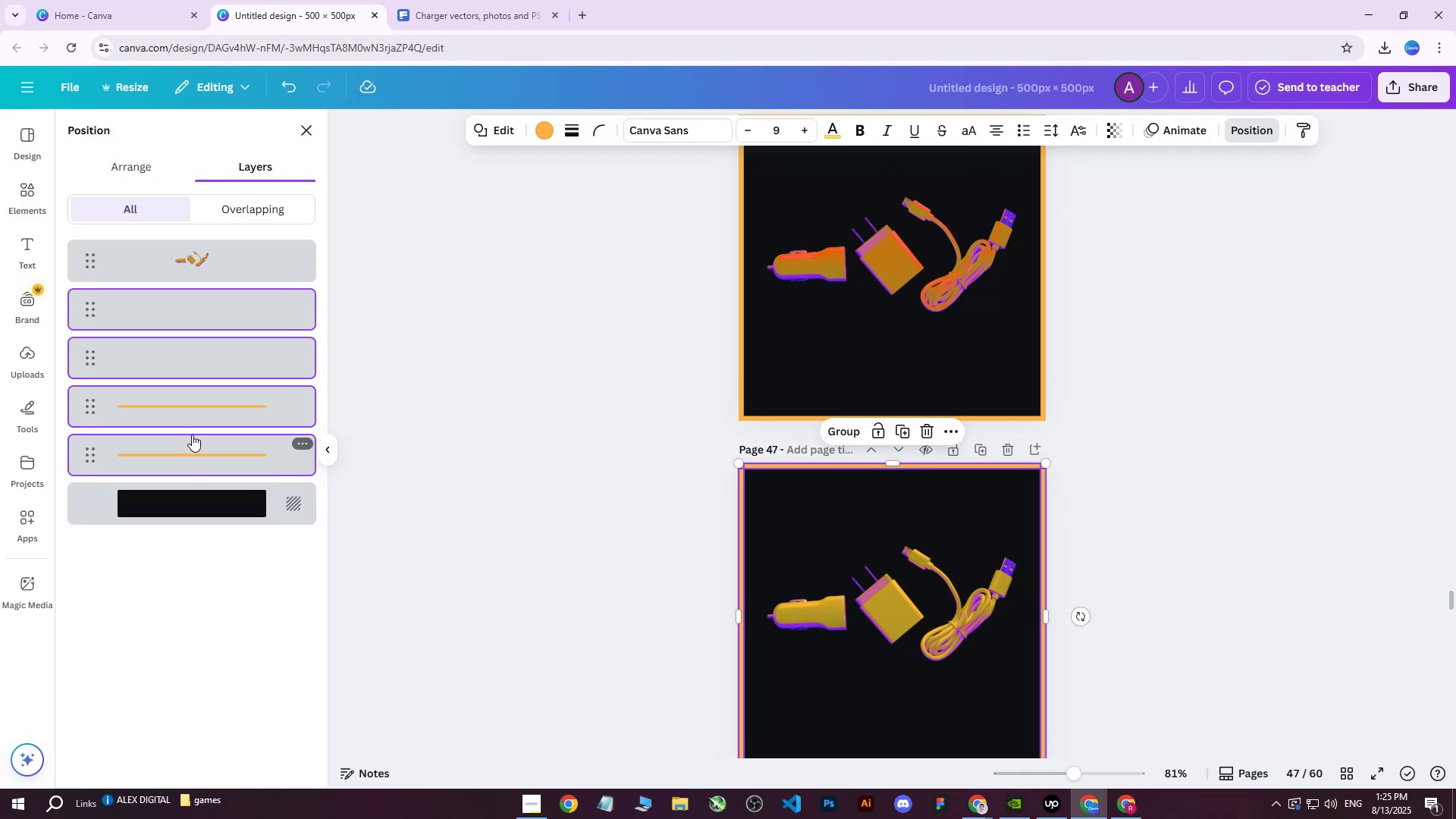 
wait(6.98)
 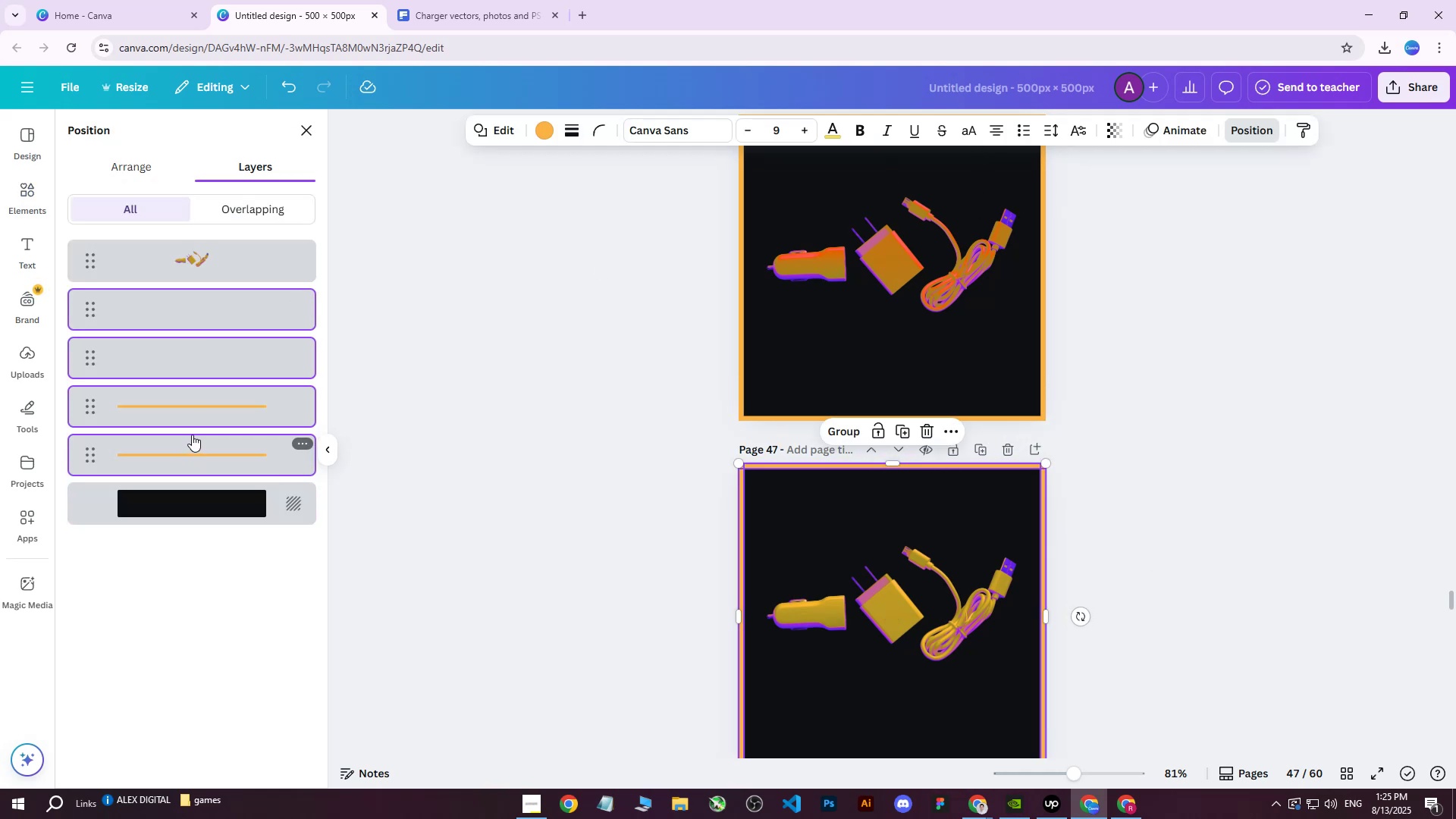 
left_click([540, 127])
 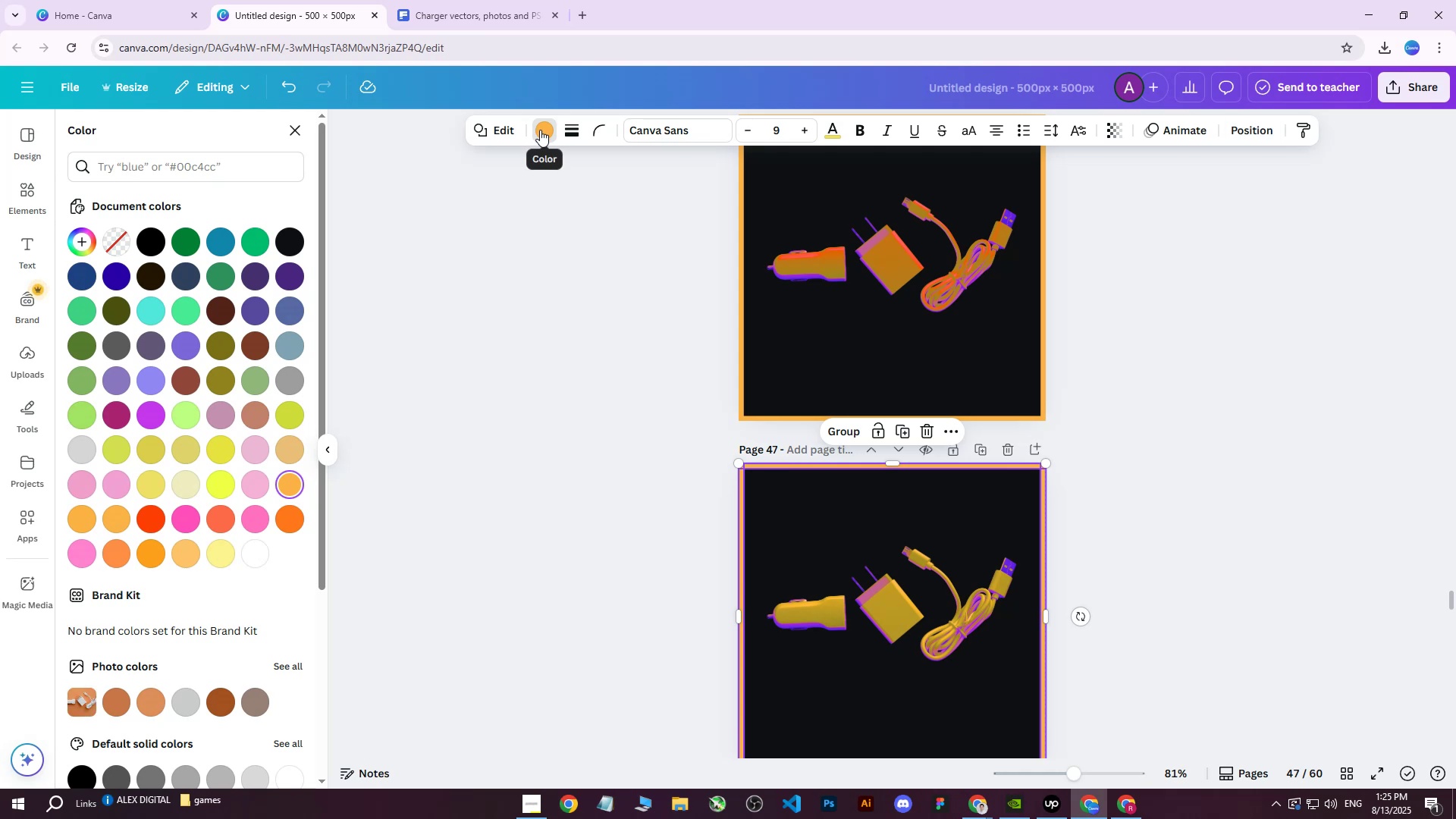 
wait(7.96)
 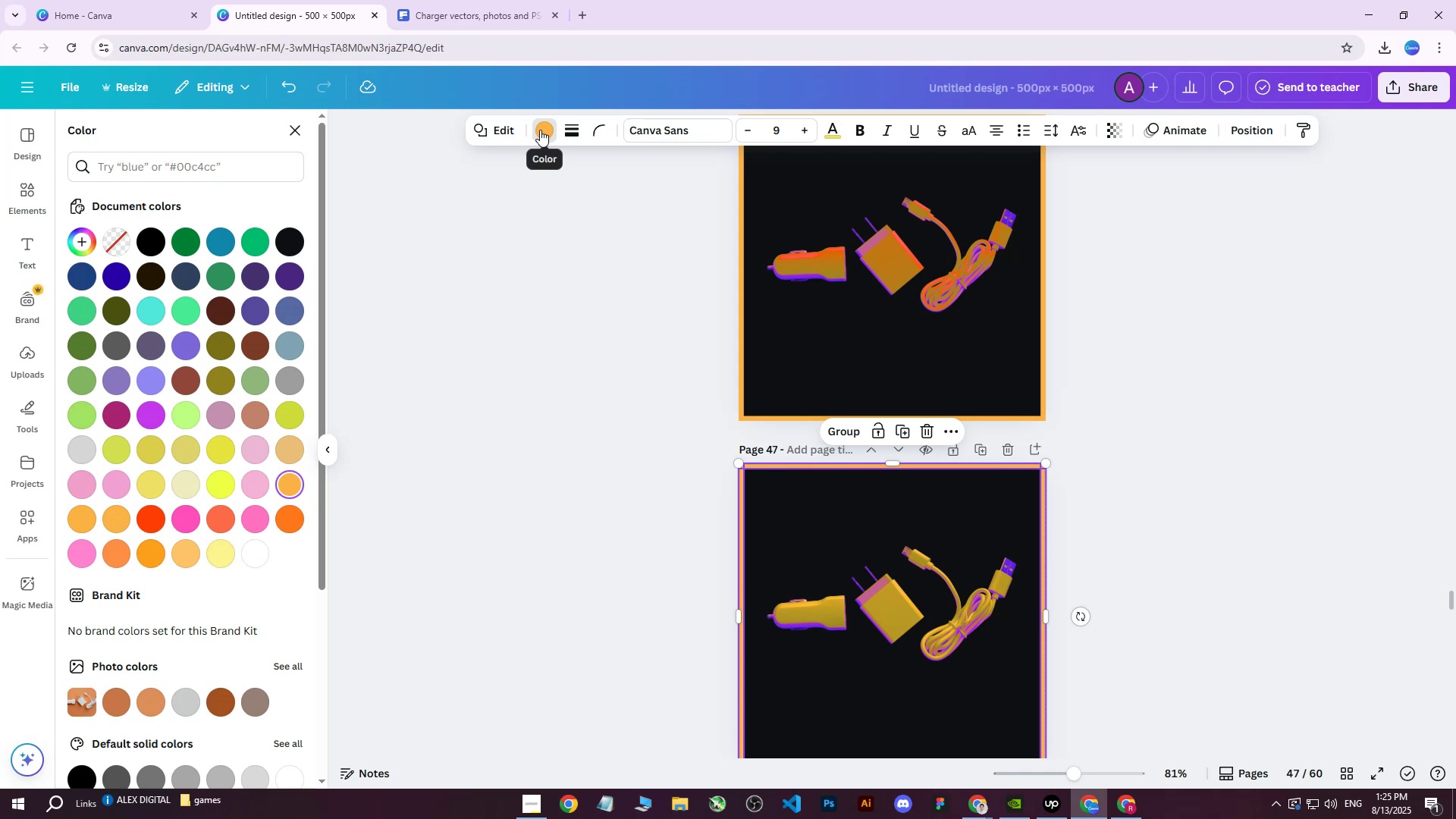 
left_click([538, 130])
 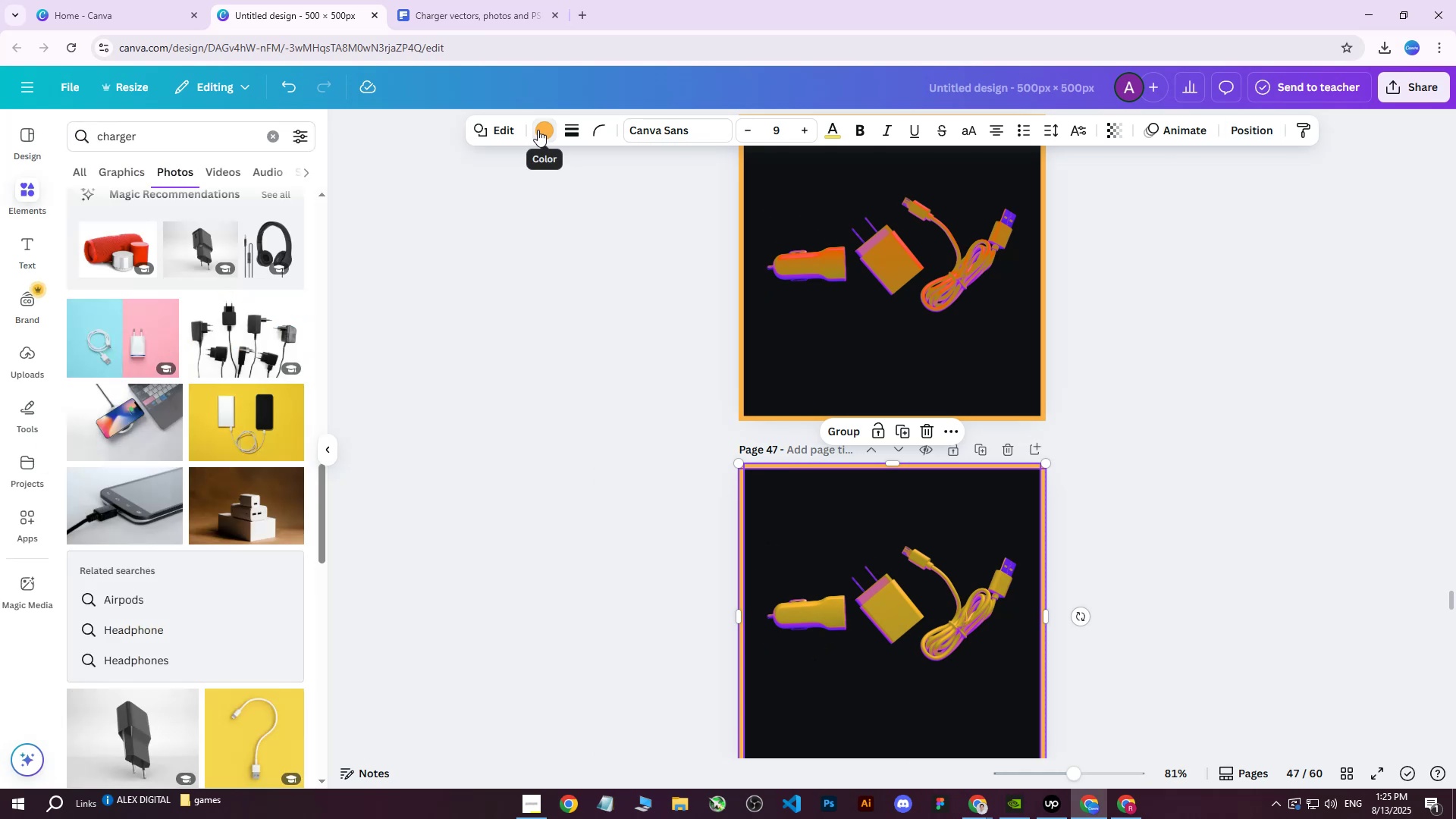 
left_click([538, 130])
 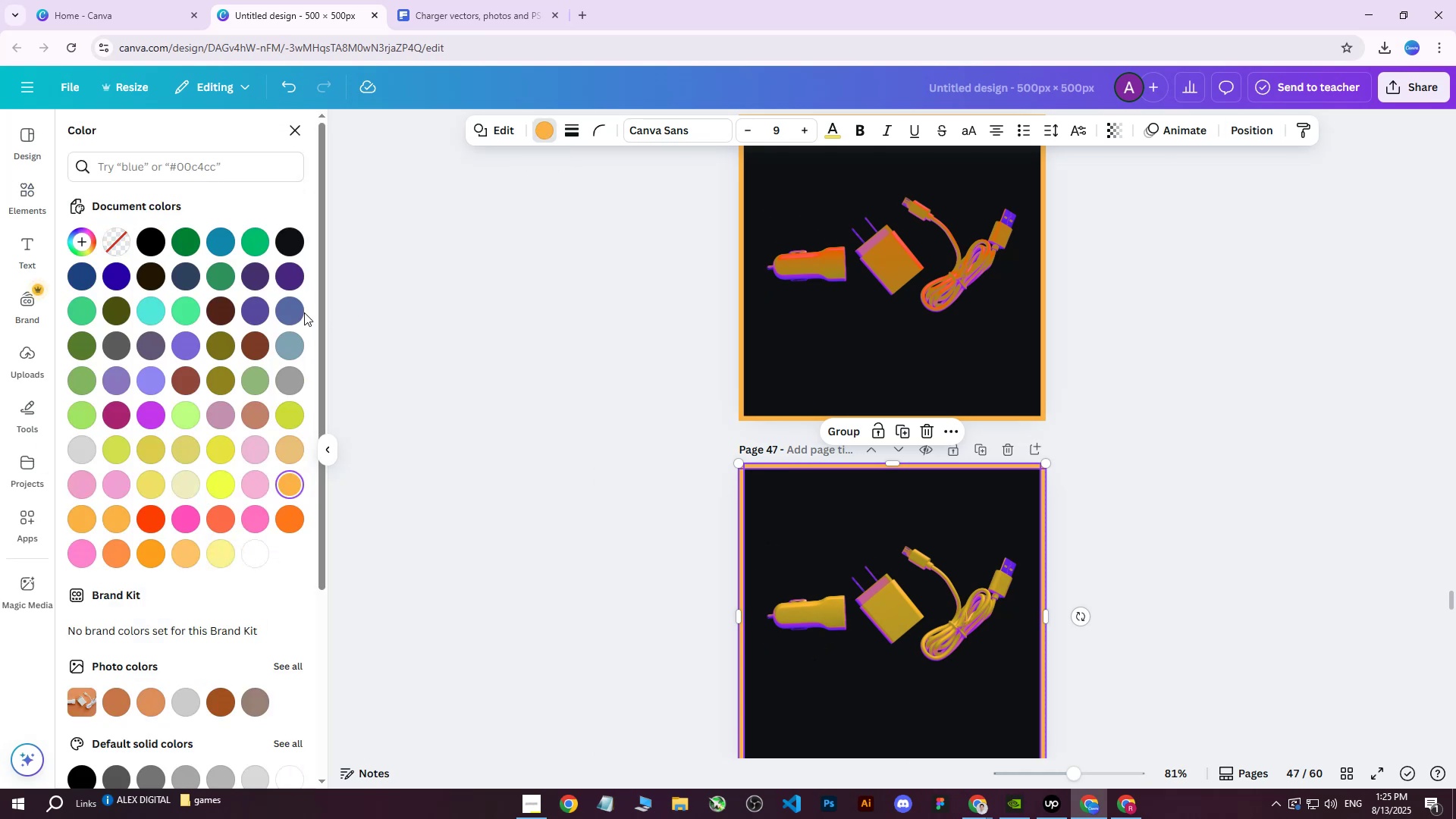 
mouse_move([261, 318])
 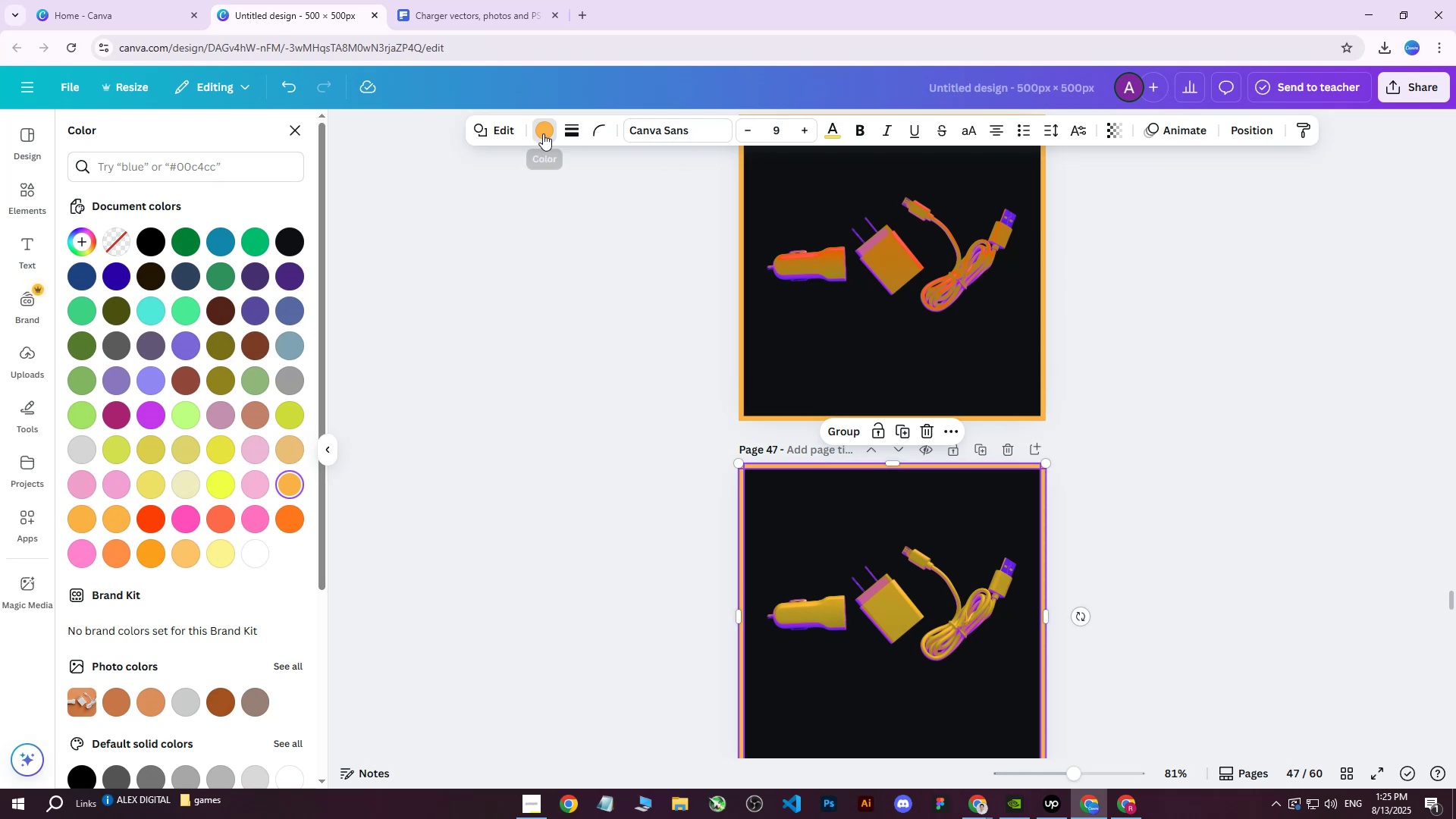 
double_click([543, 132])
 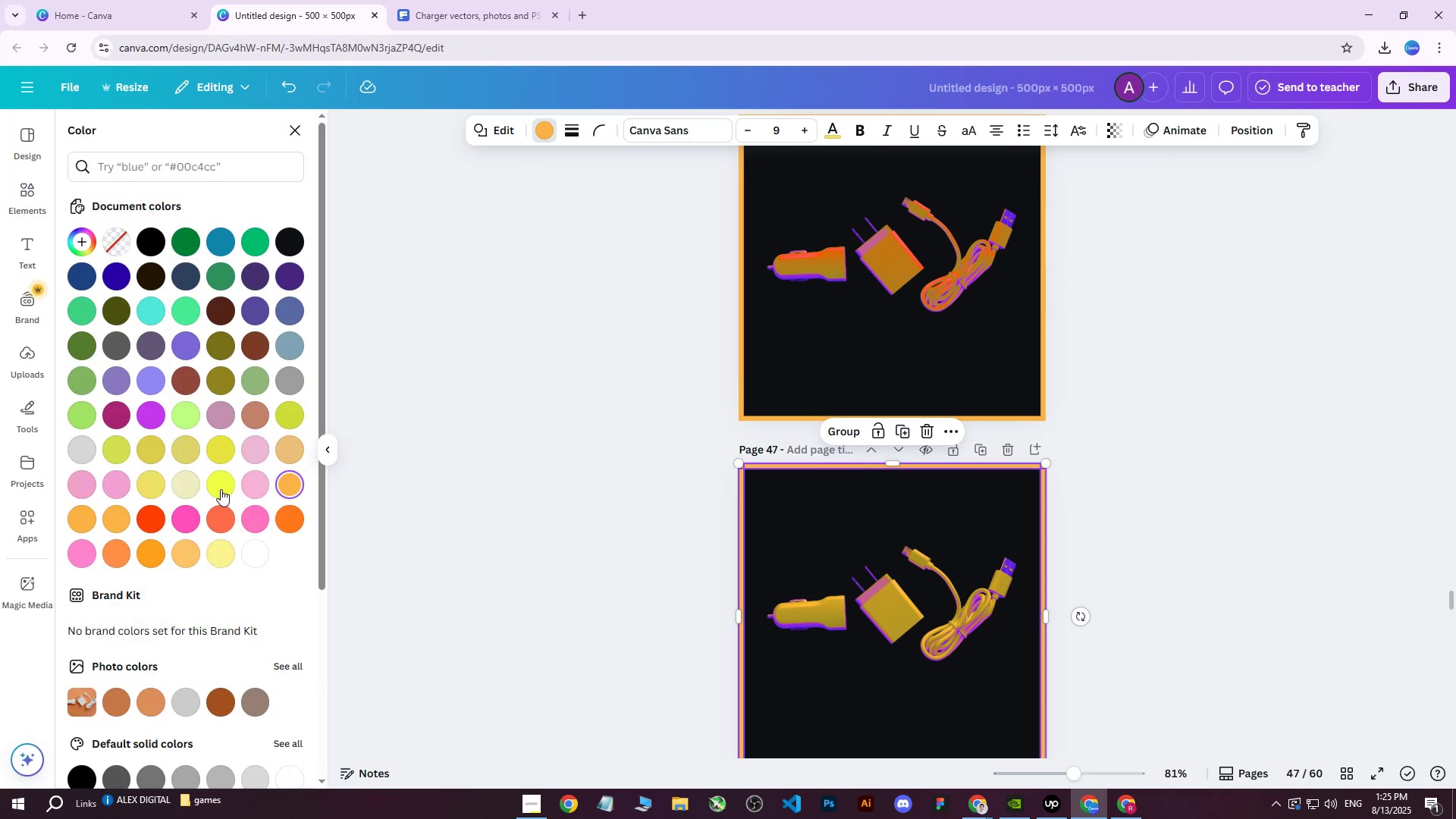 
left_click([220, 488])
 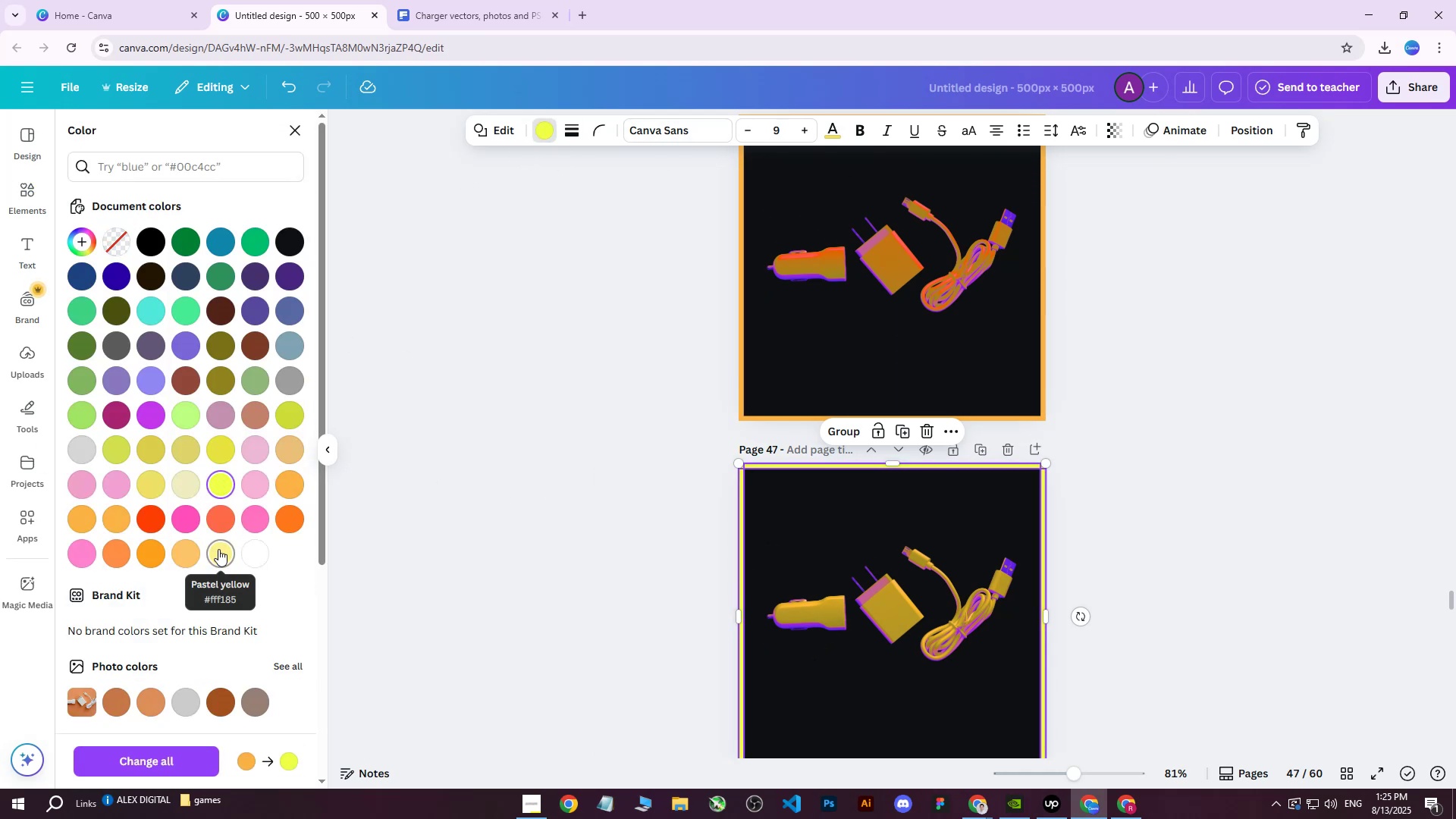 
double_click([210, 444])
 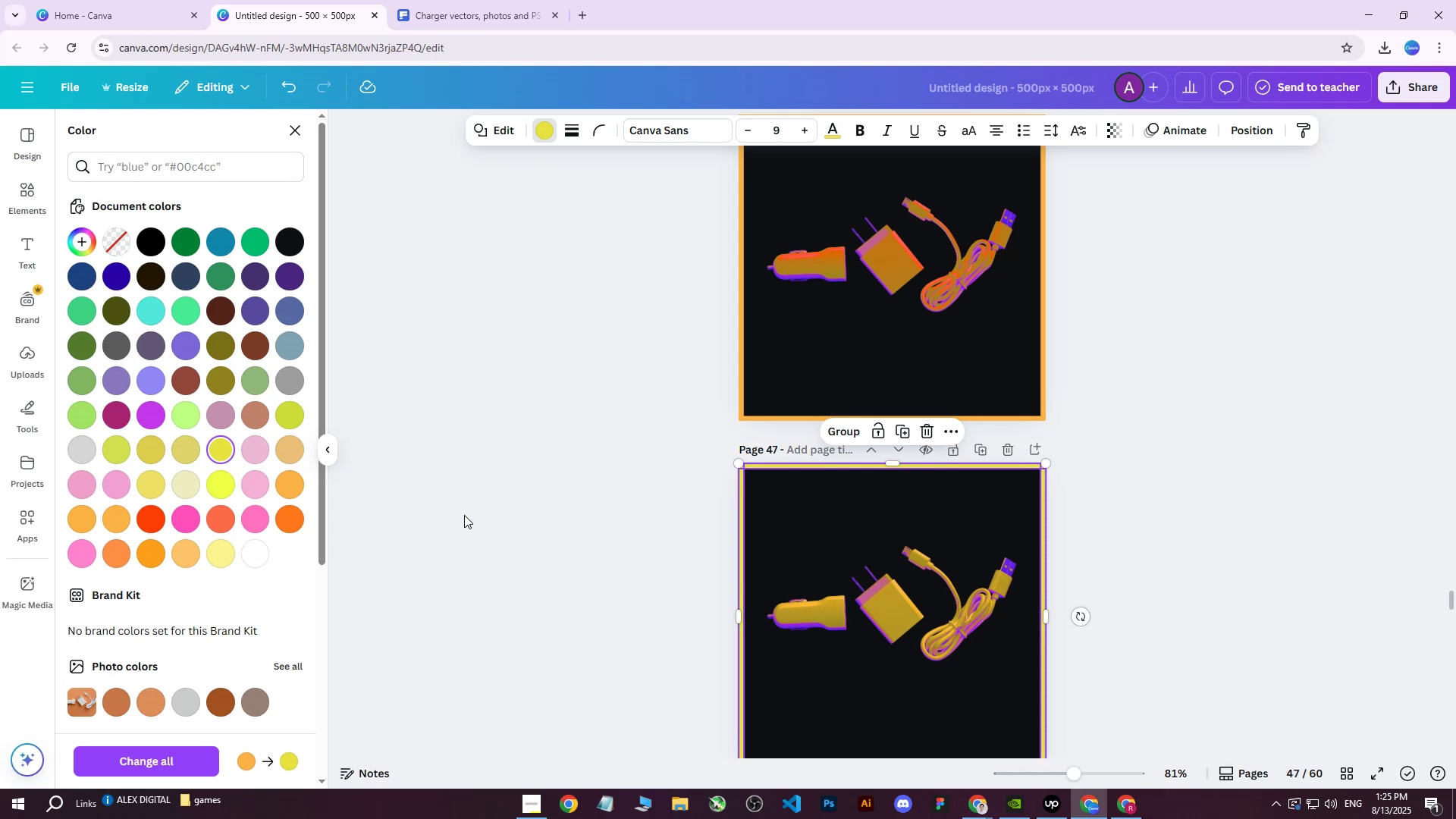 
double_click([464, 515])
 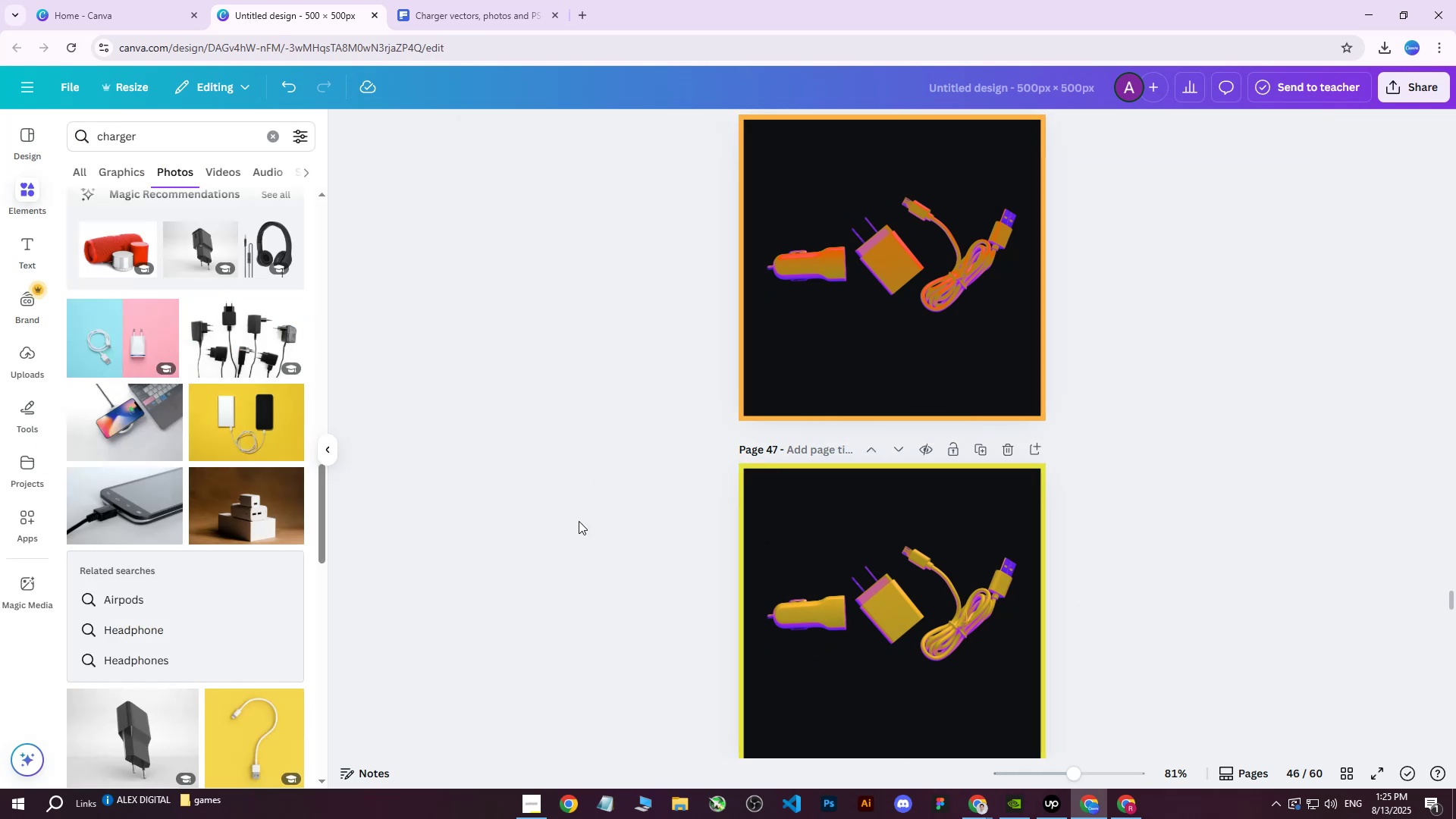 
scroll: coordinate [625, 522], scroll_direction: down, amount: 2.0
 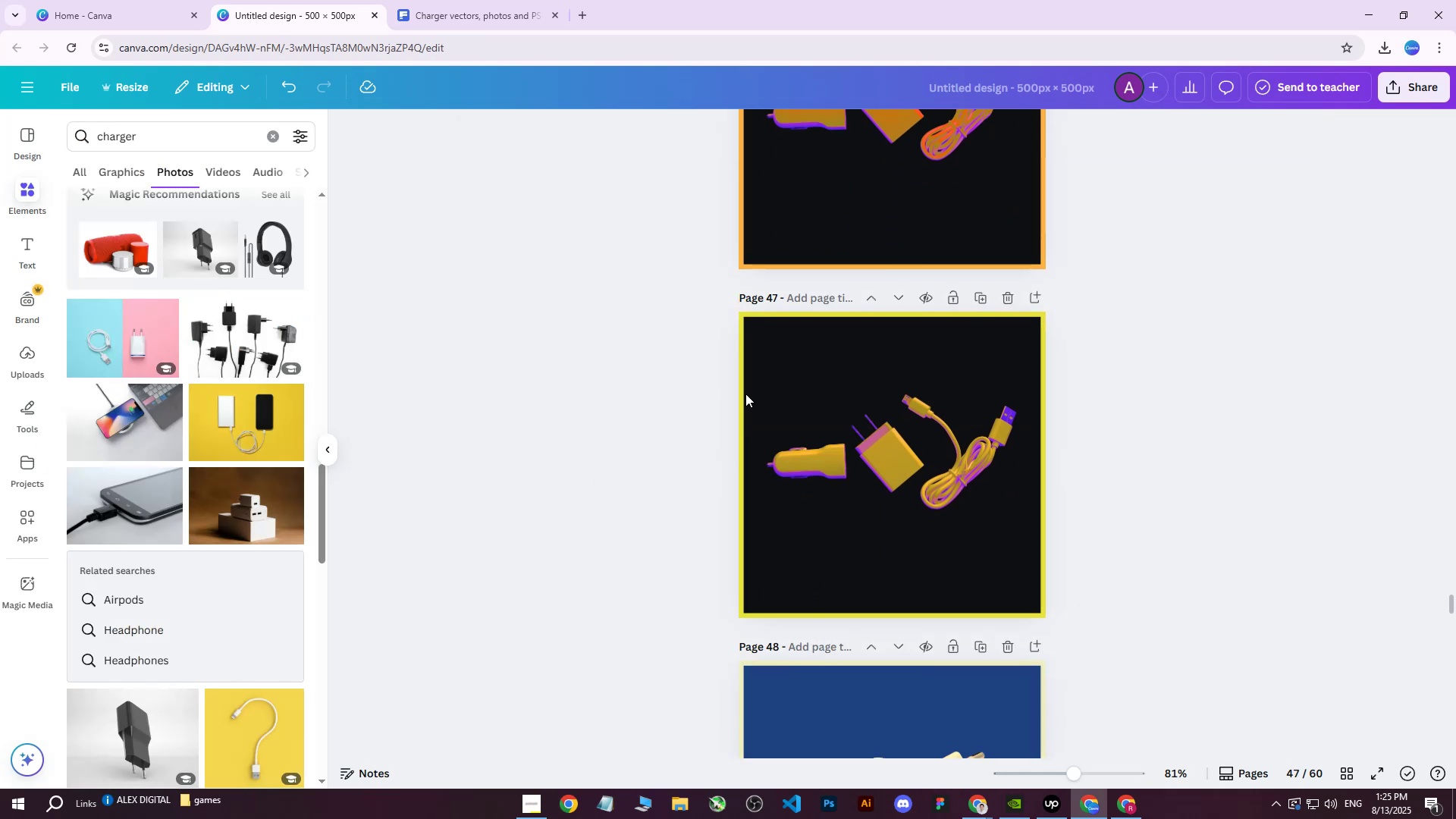 
left_click([860, 421])
 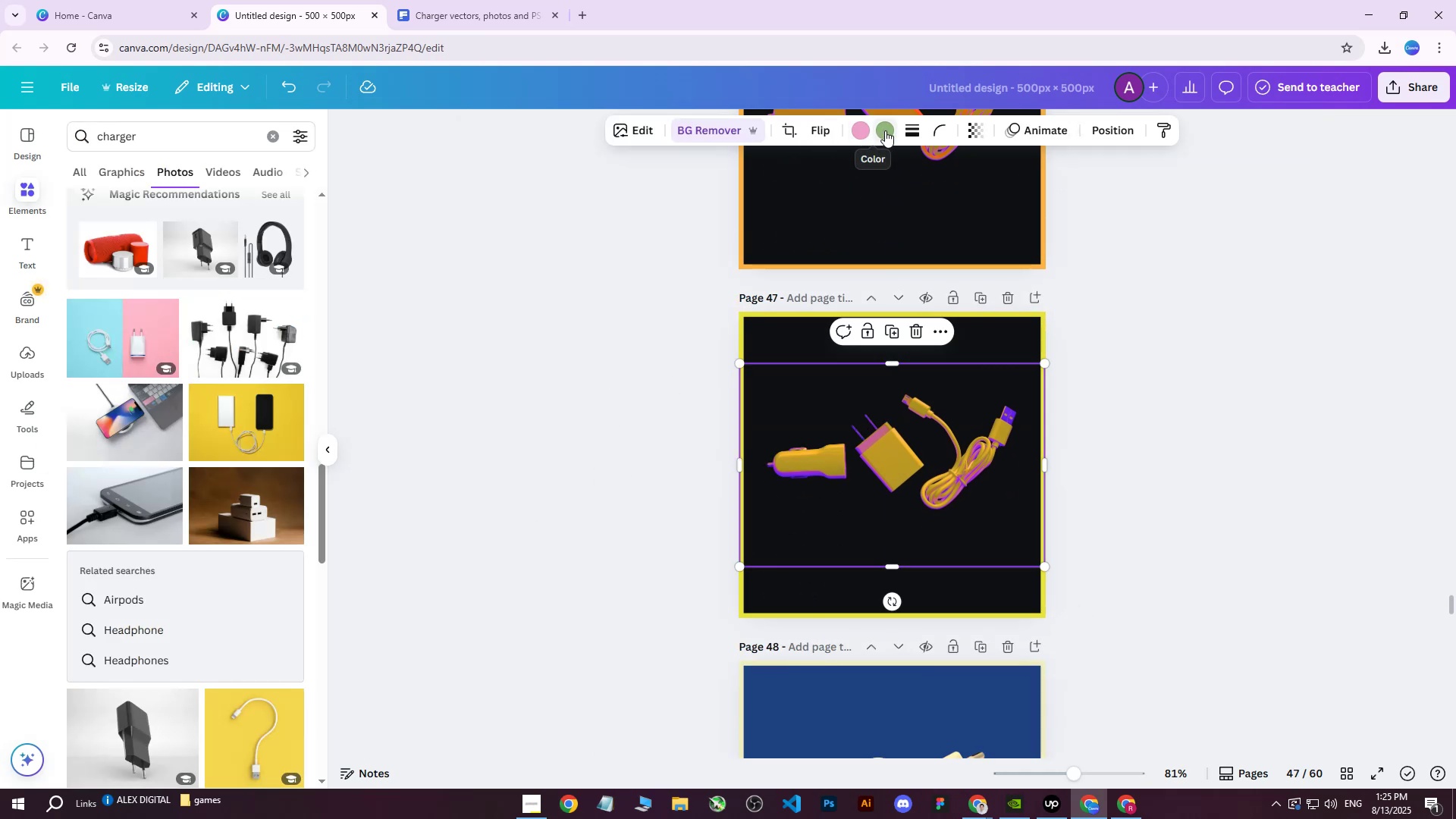 
left_click([885, 130])
 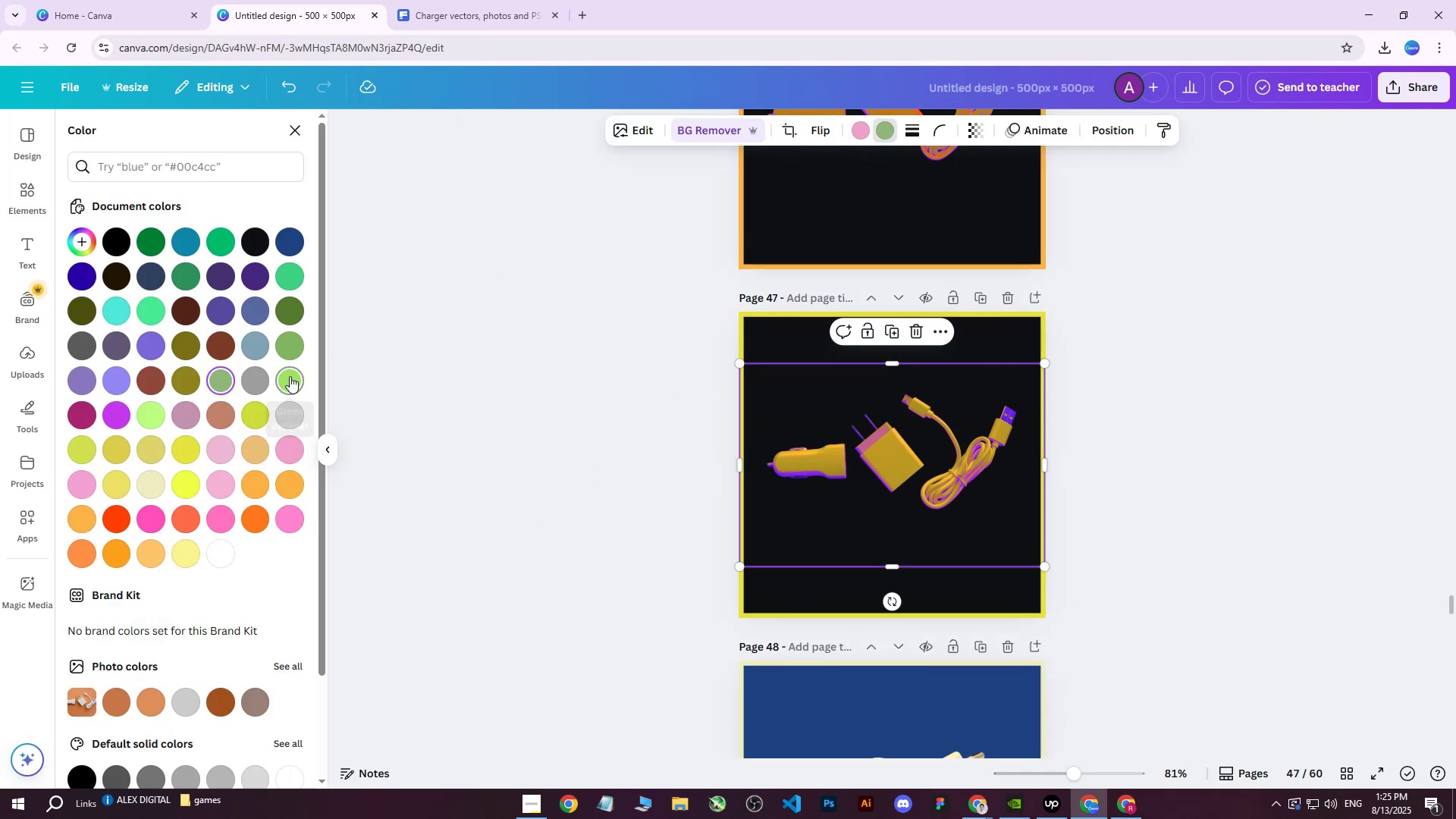 
left_click([290, 376])
 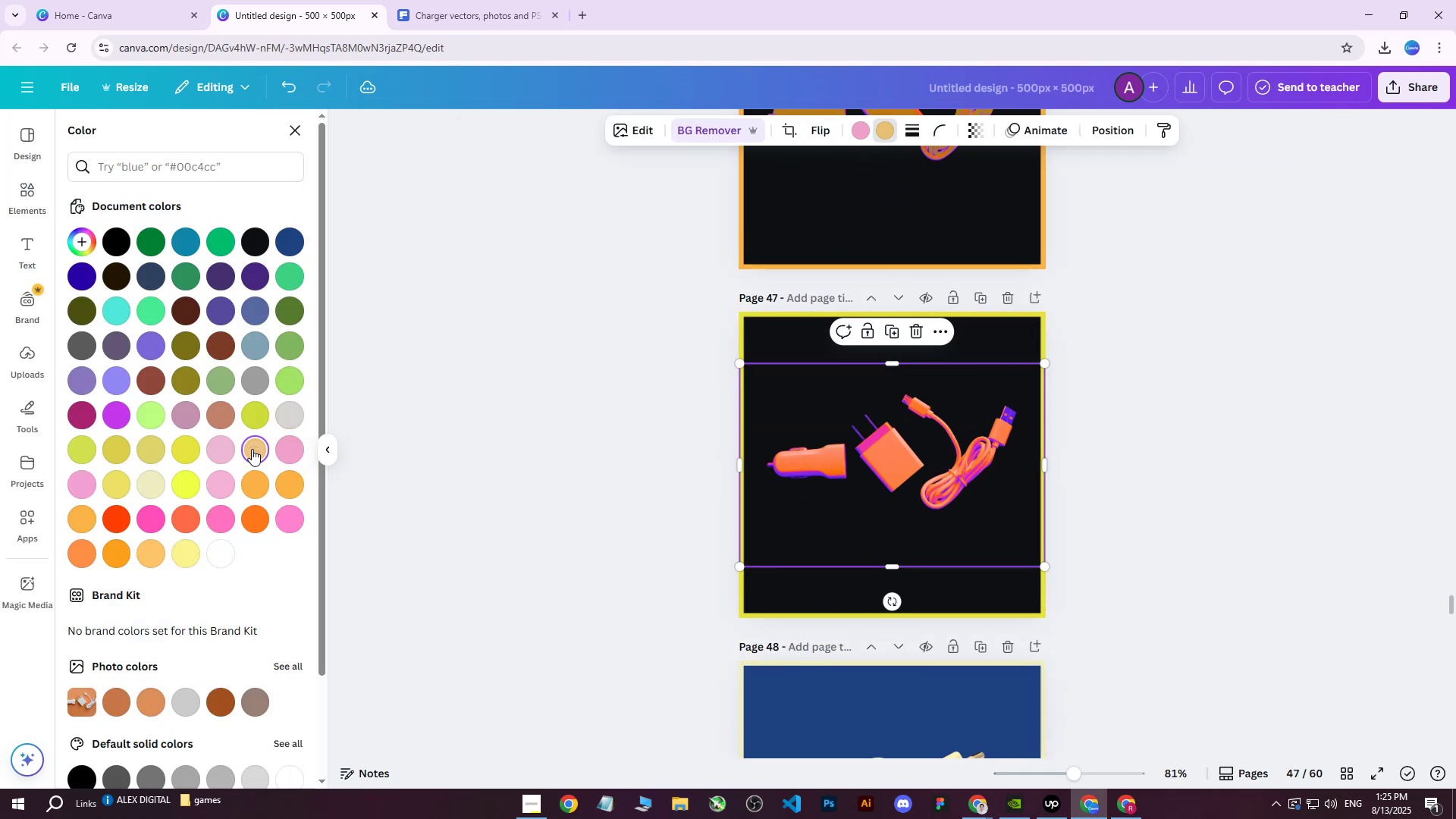 
double_click([215, 450])
 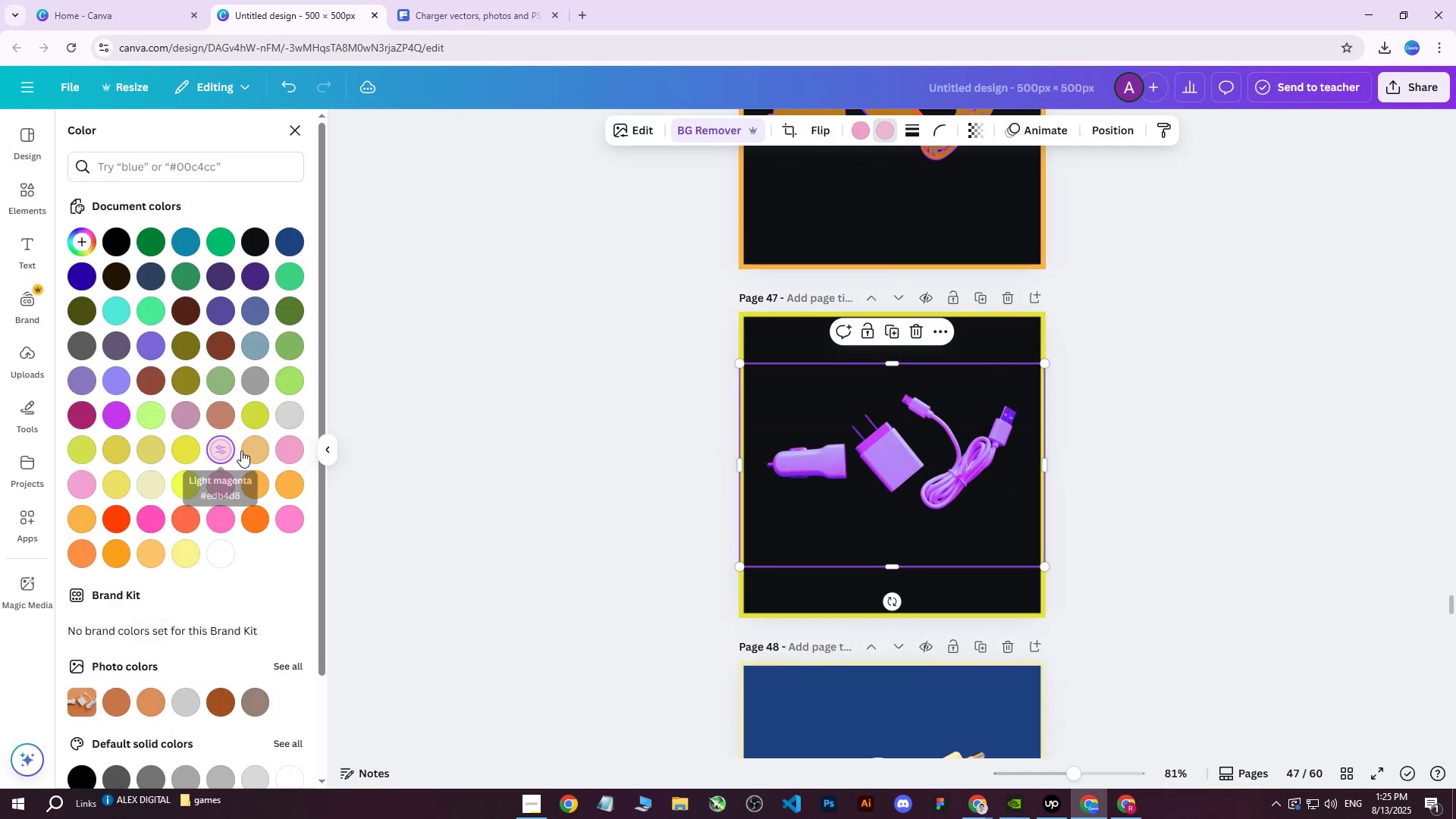 
left_click([254, 450])
 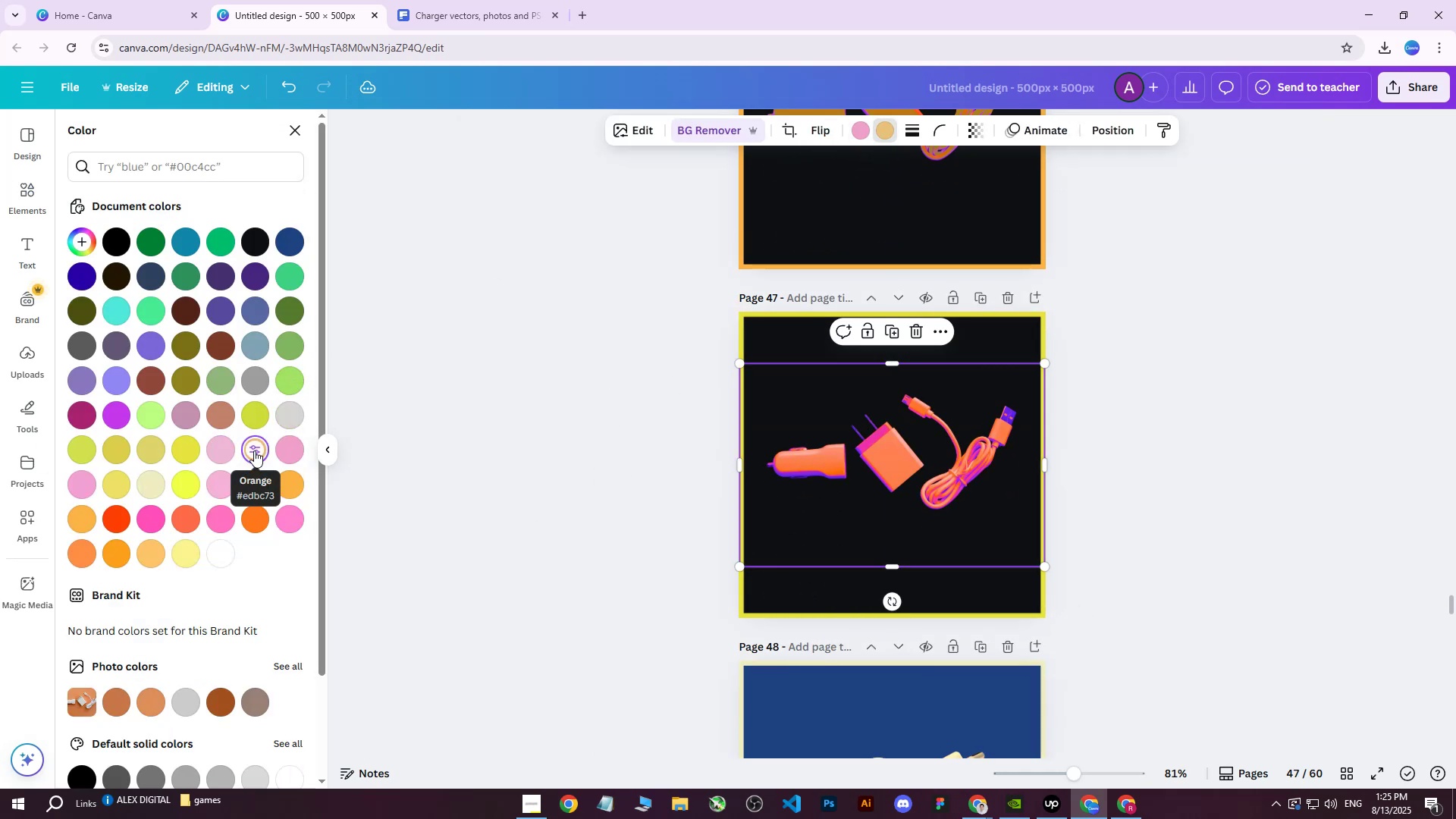 
scroll: coordinate [891, 498], scroll_direction: up, amount: 3.0
 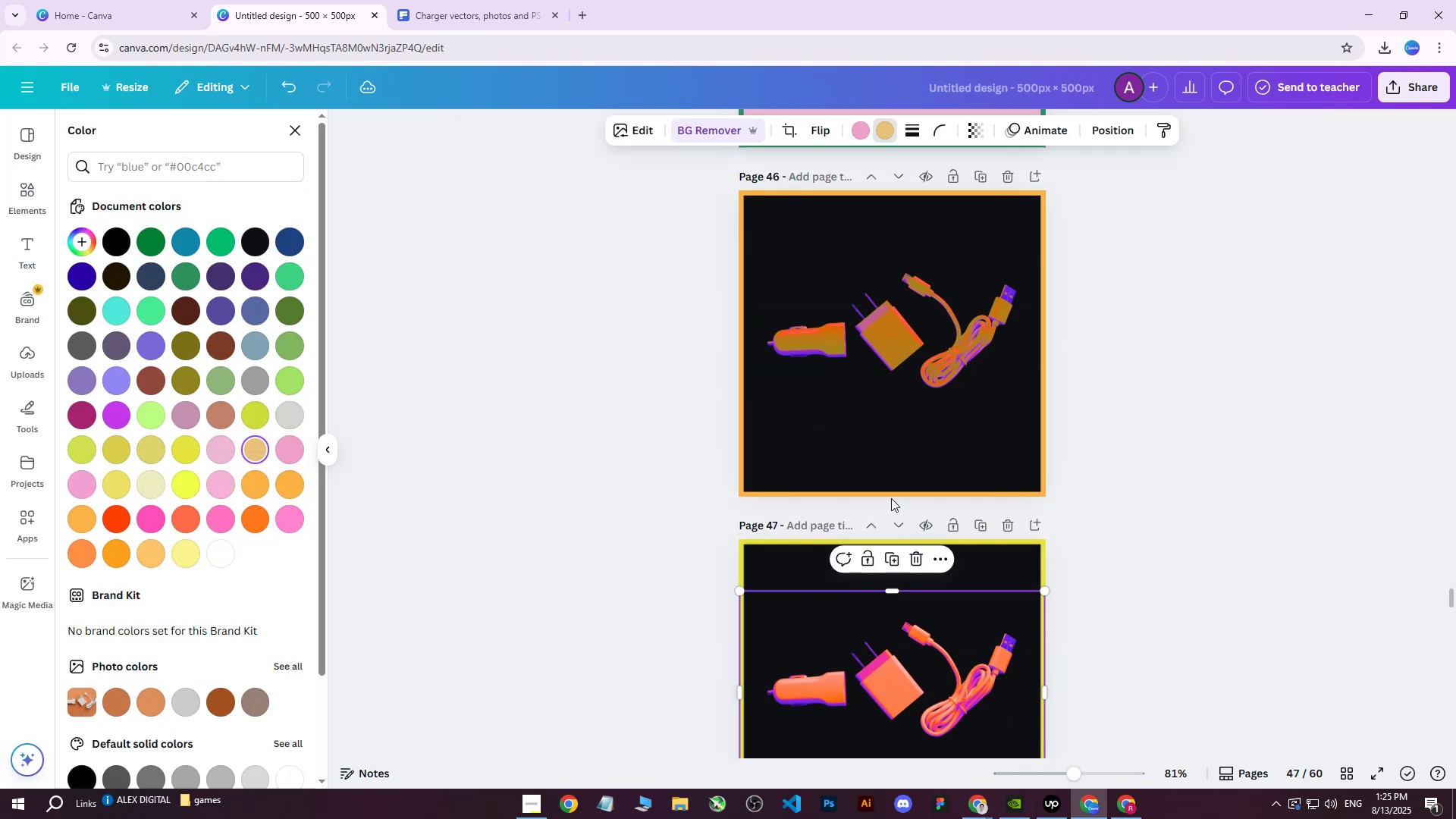 
scroll: coordinate [891, 498], scroll_direction: down, amount: 3.0
 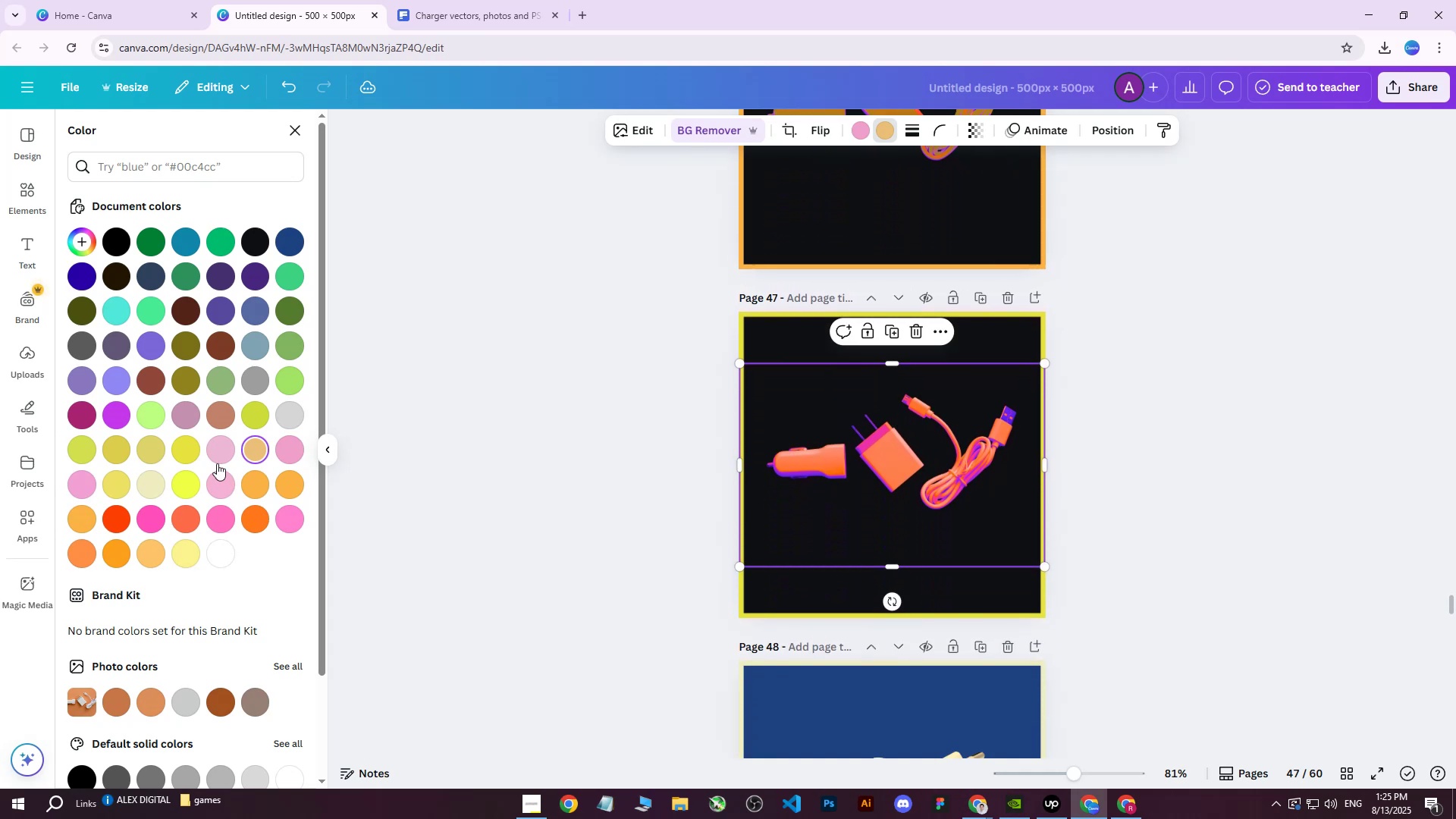 
left_click([217, 453])
 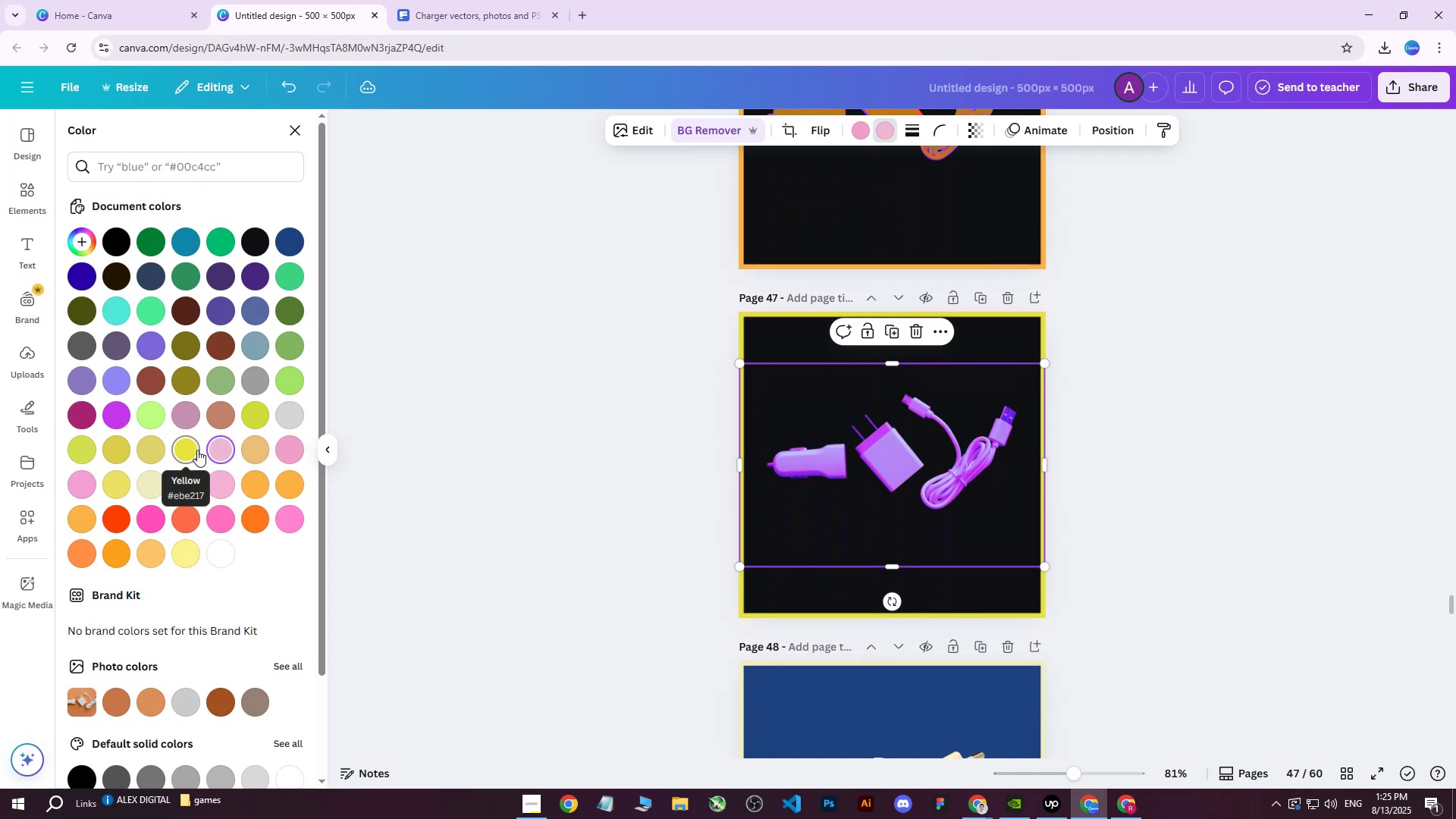 
scroll: coordinate [627, 468], scroll_direction: up, amount: 2.0
 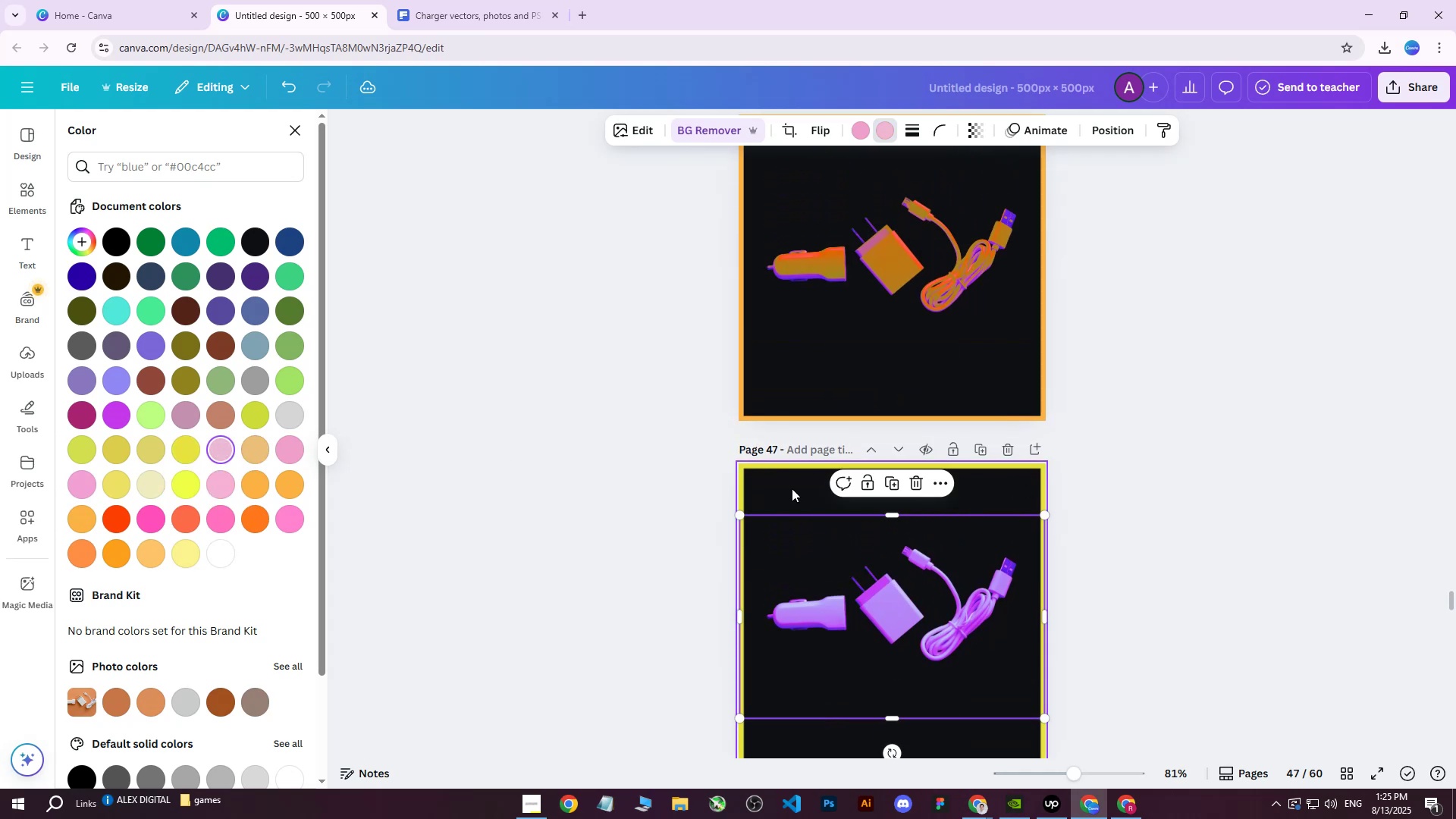 
left_click([771, 489])
 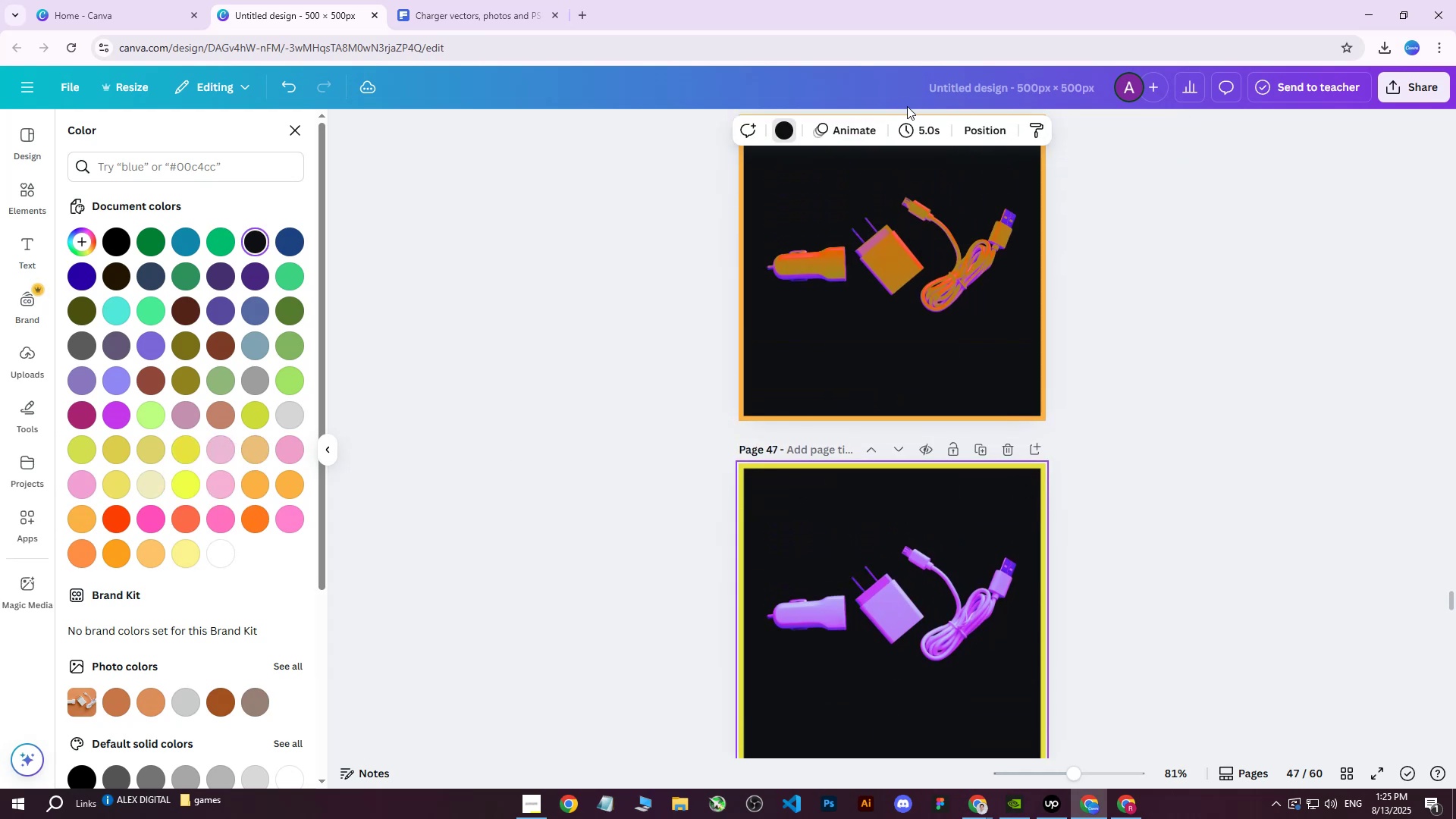 
left_click([974, 128])
 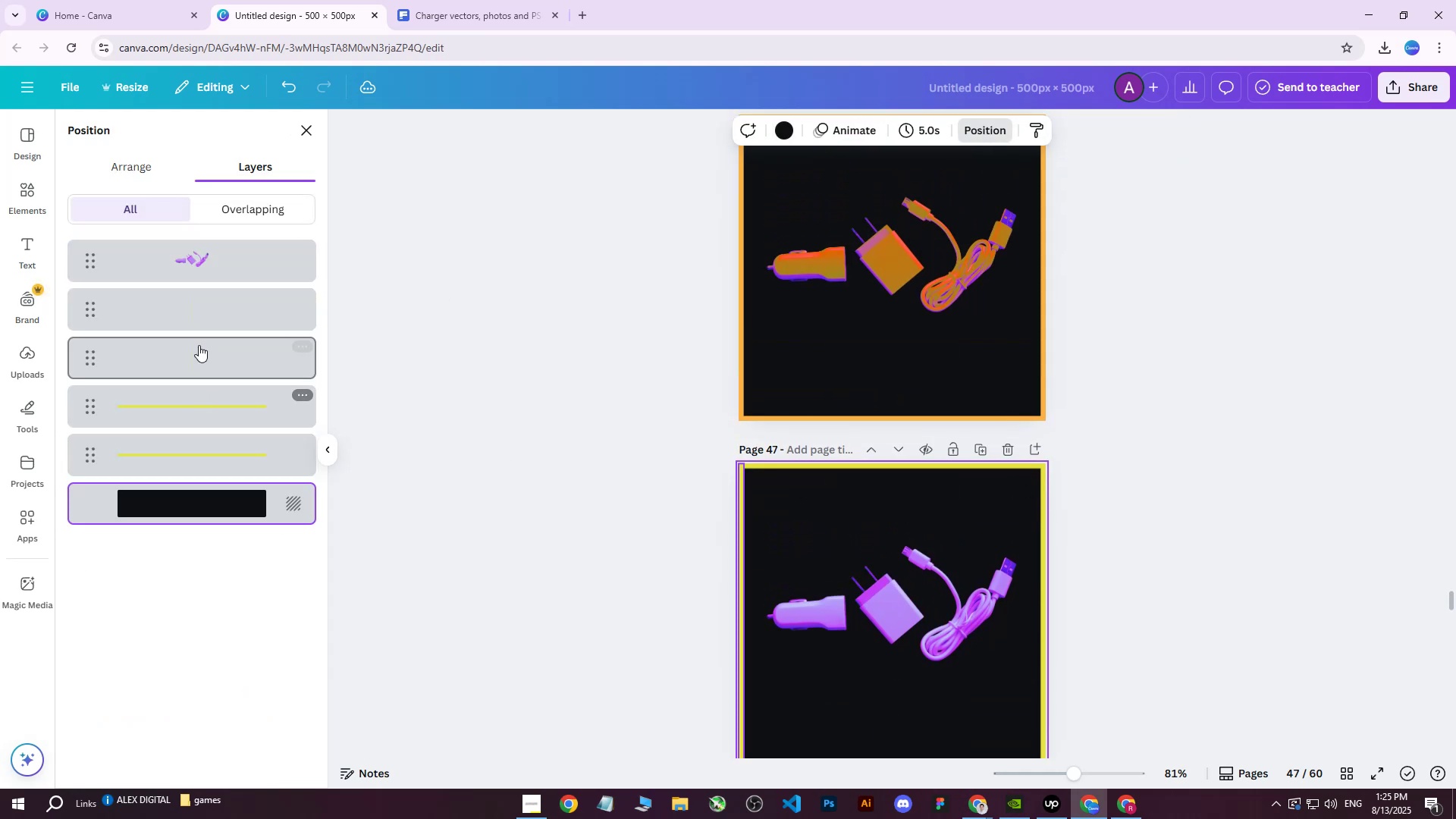 
left_click([205, 317])
 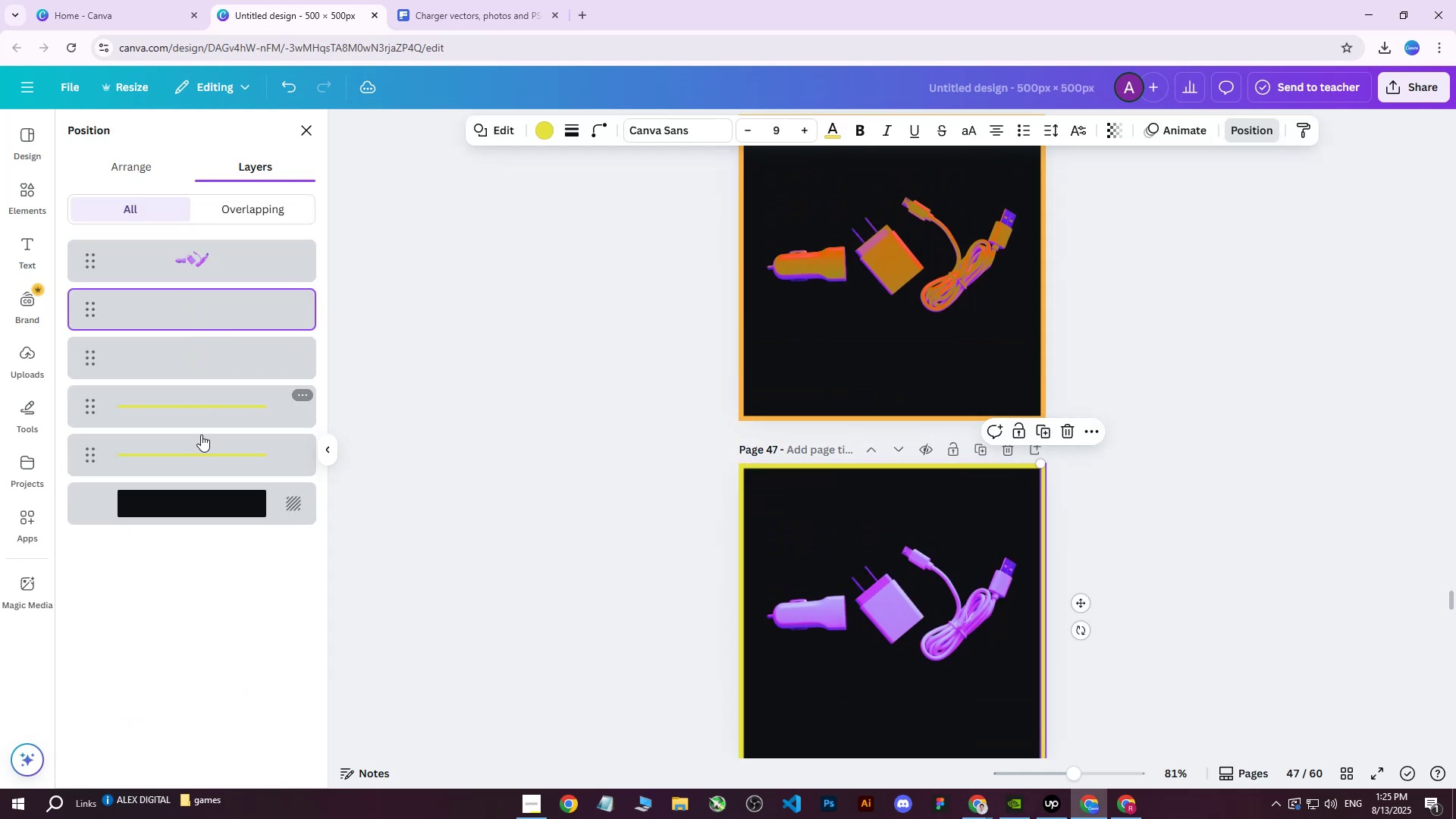 
hold_key(key=ShiftLeft, duration=0.71)
left_click([195, 447])
 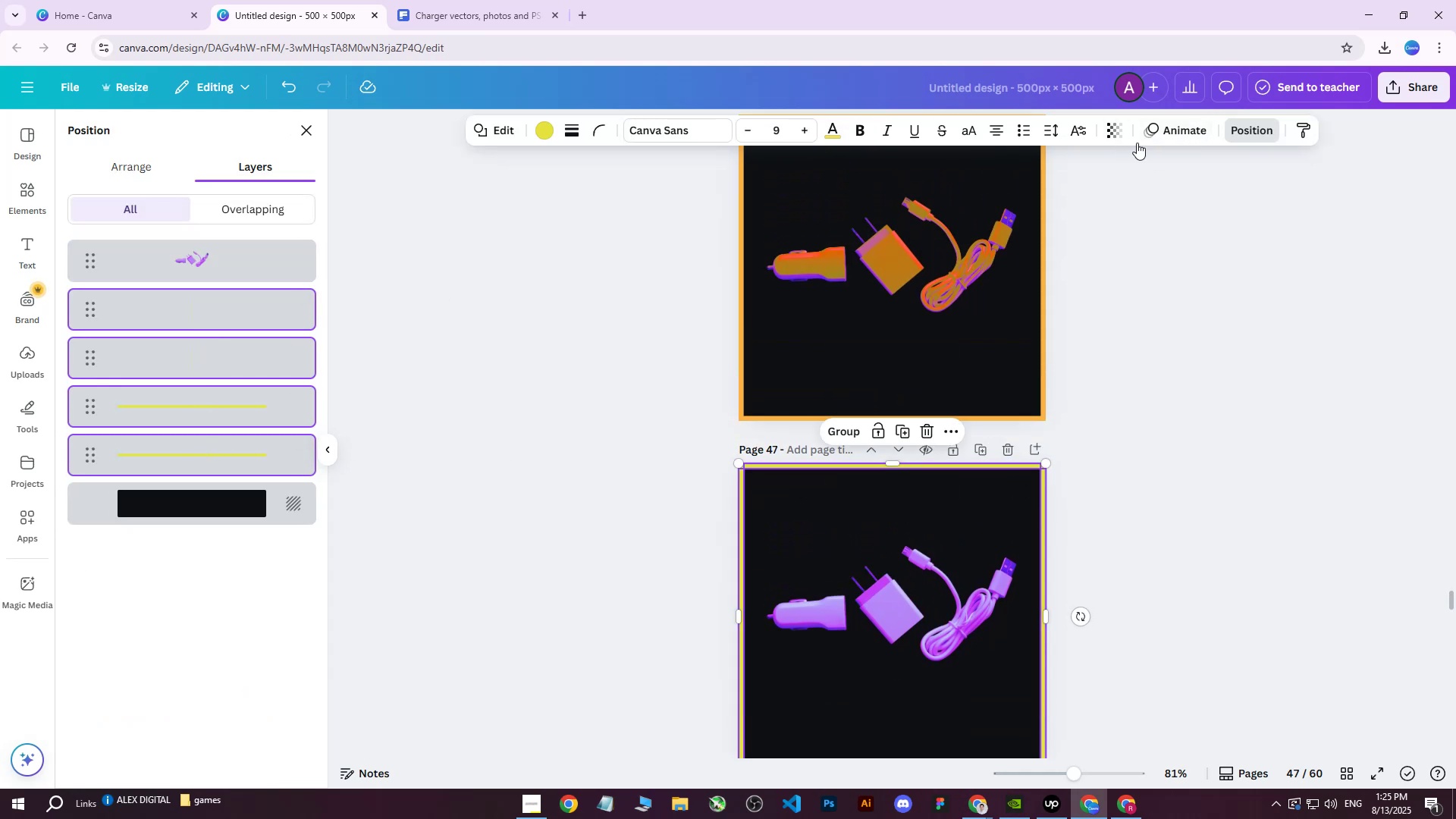 
left_click([541, 130])
 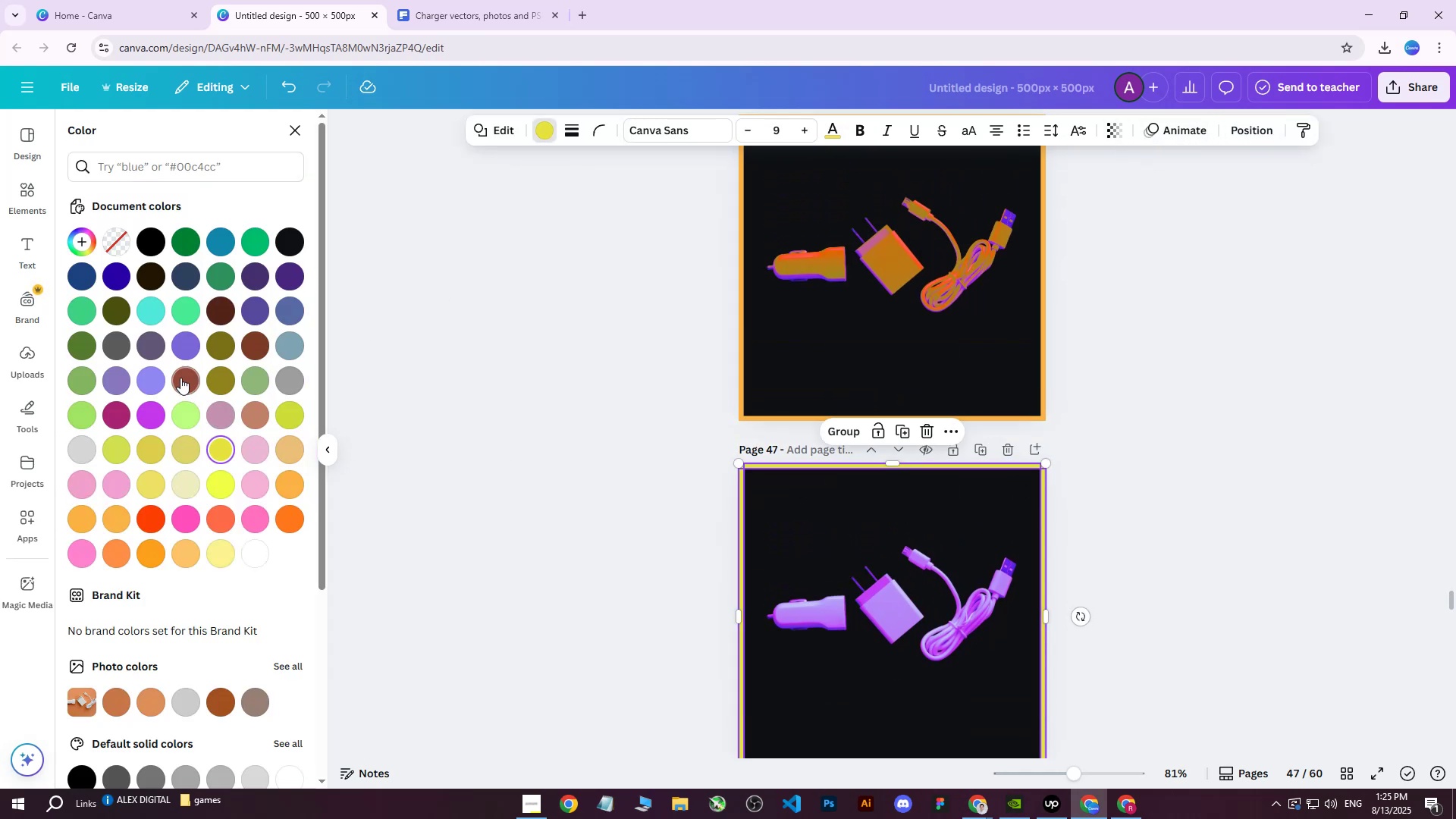 
left_click([184, 344])
 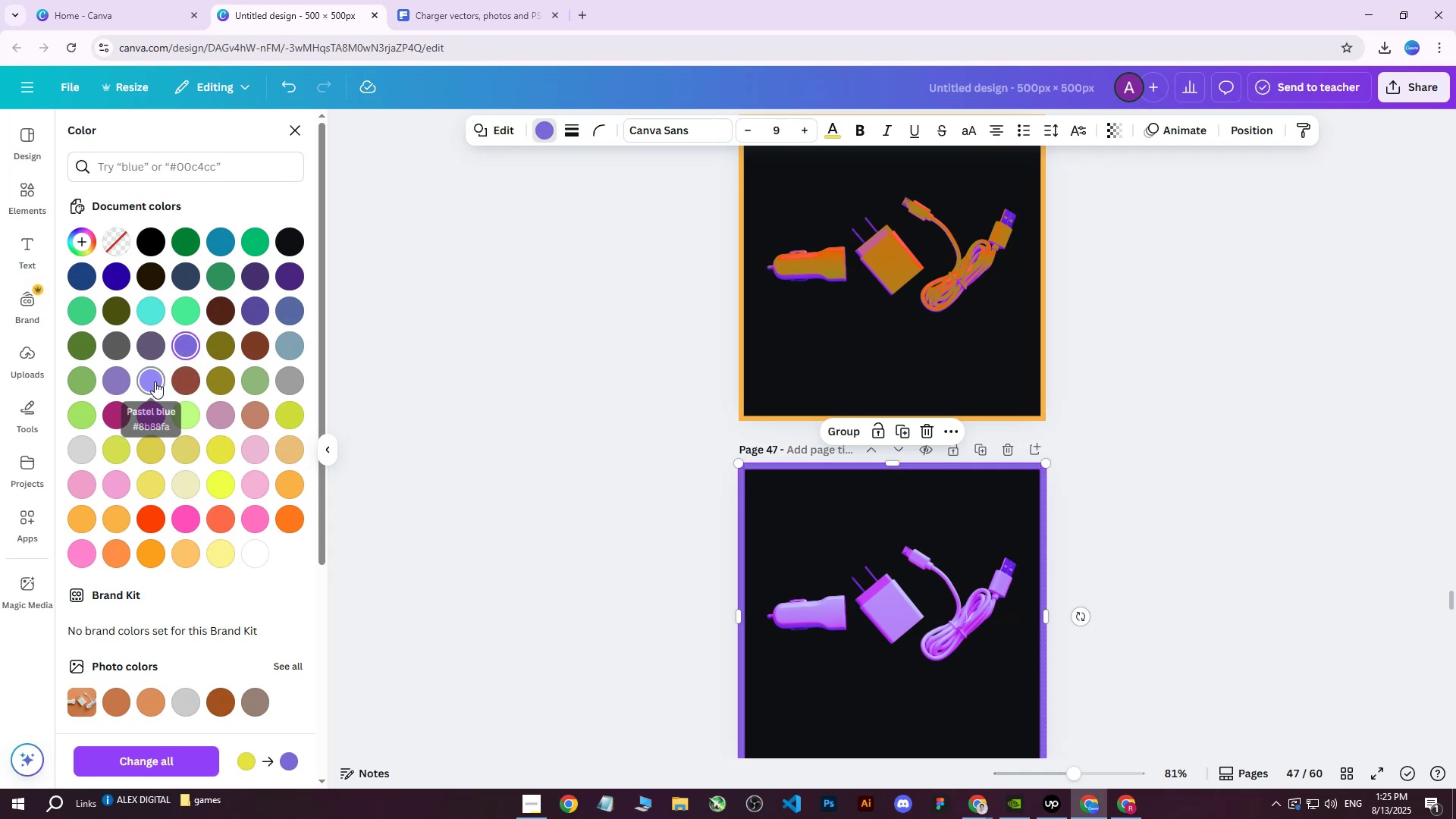 
left_click([112, 375])
 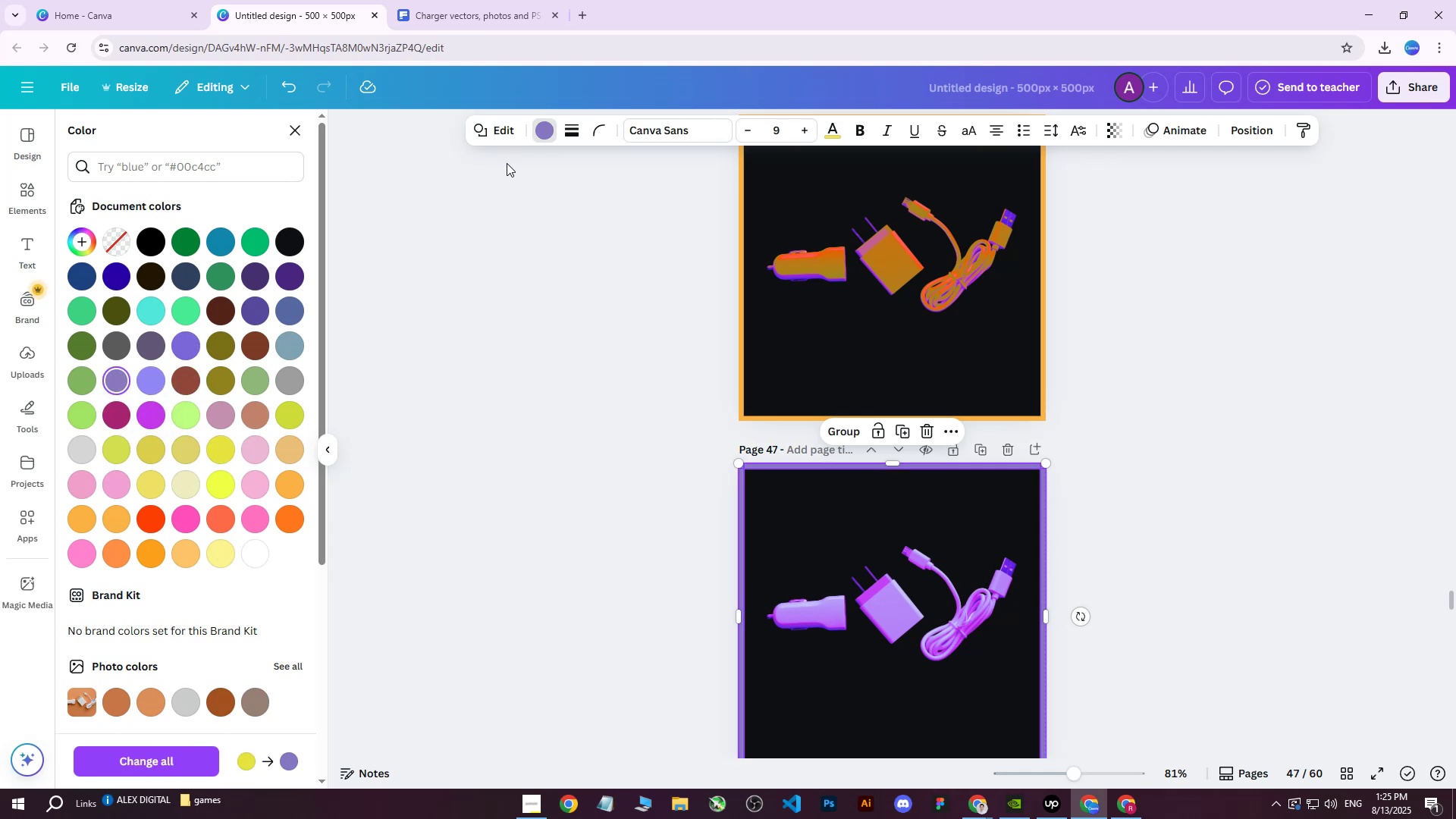 
double_click([542, 131])
 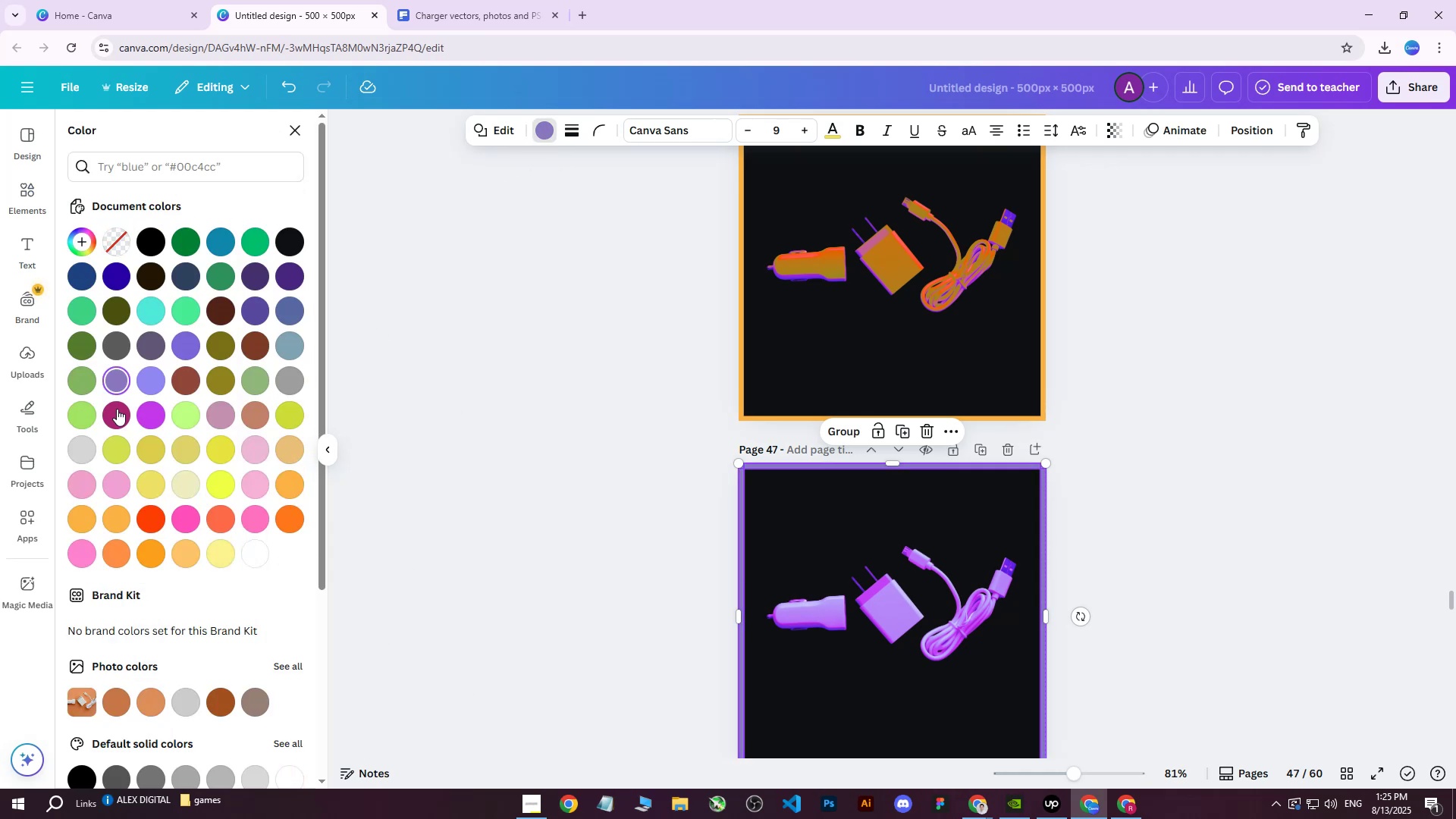 
left_click([119, 385])
 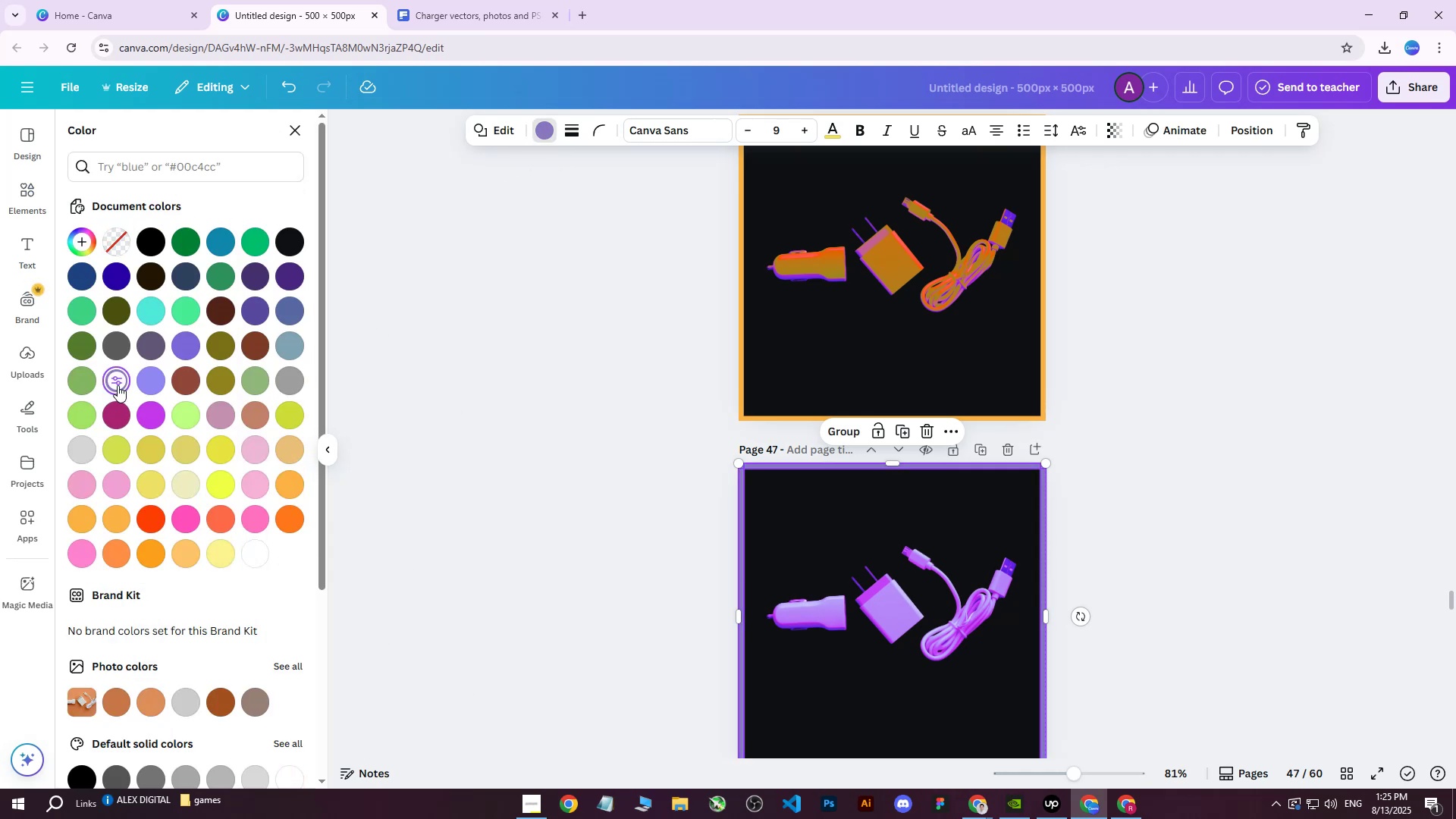 
left_click([118, 386])
 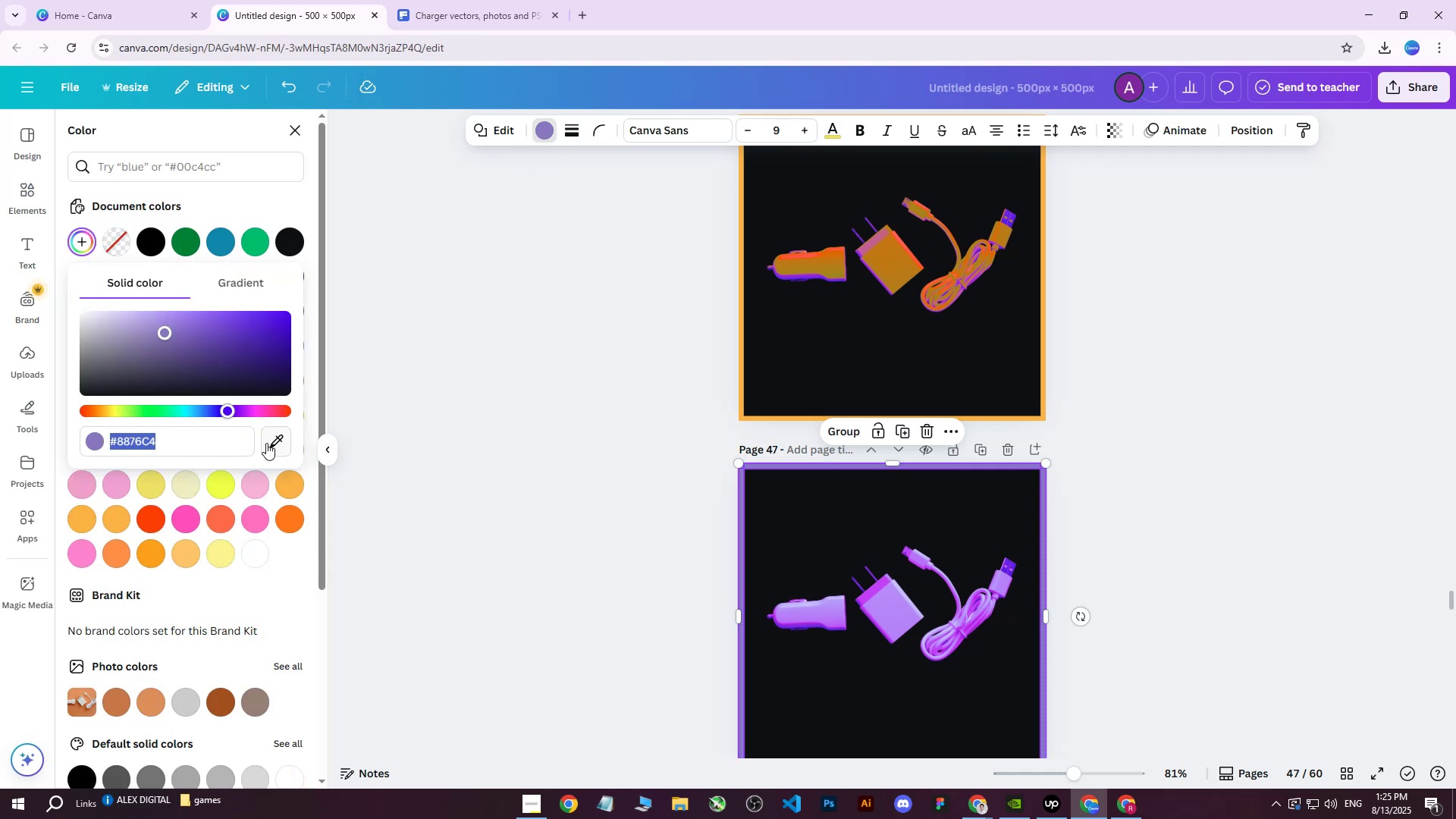 
left_click([268, 440])
 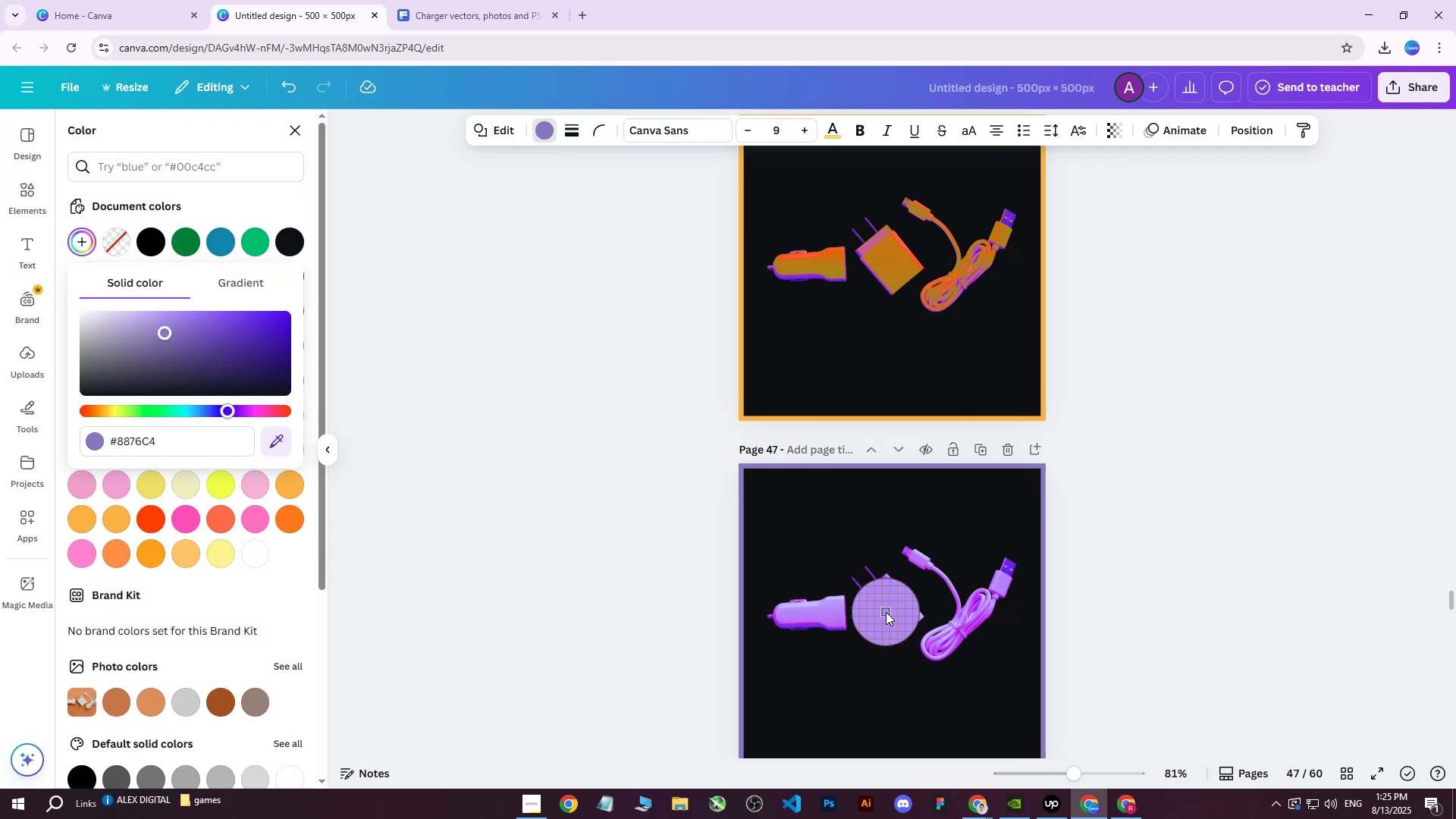 
left_click([886, 612])
 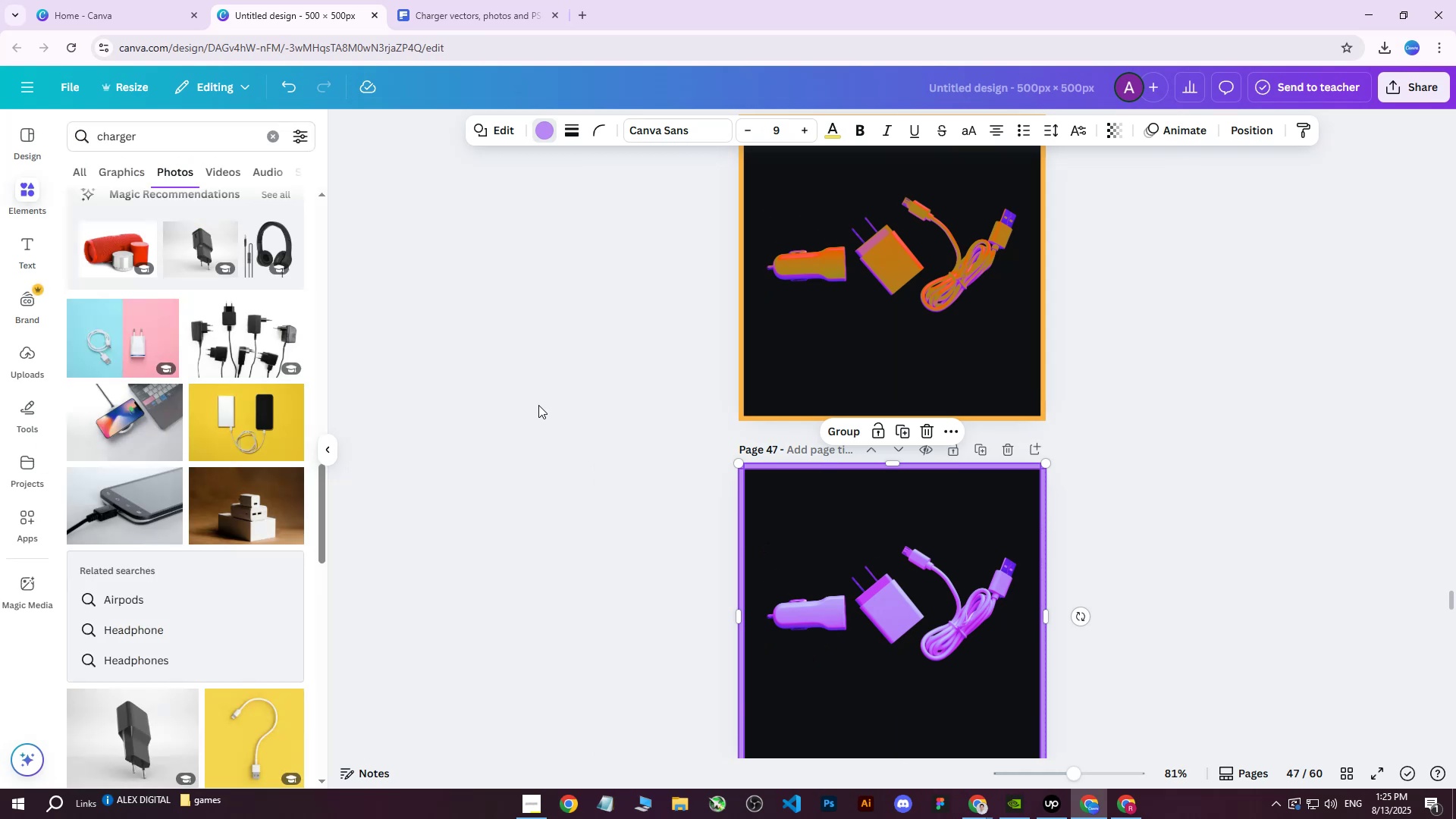 
double_click([538, 405])
 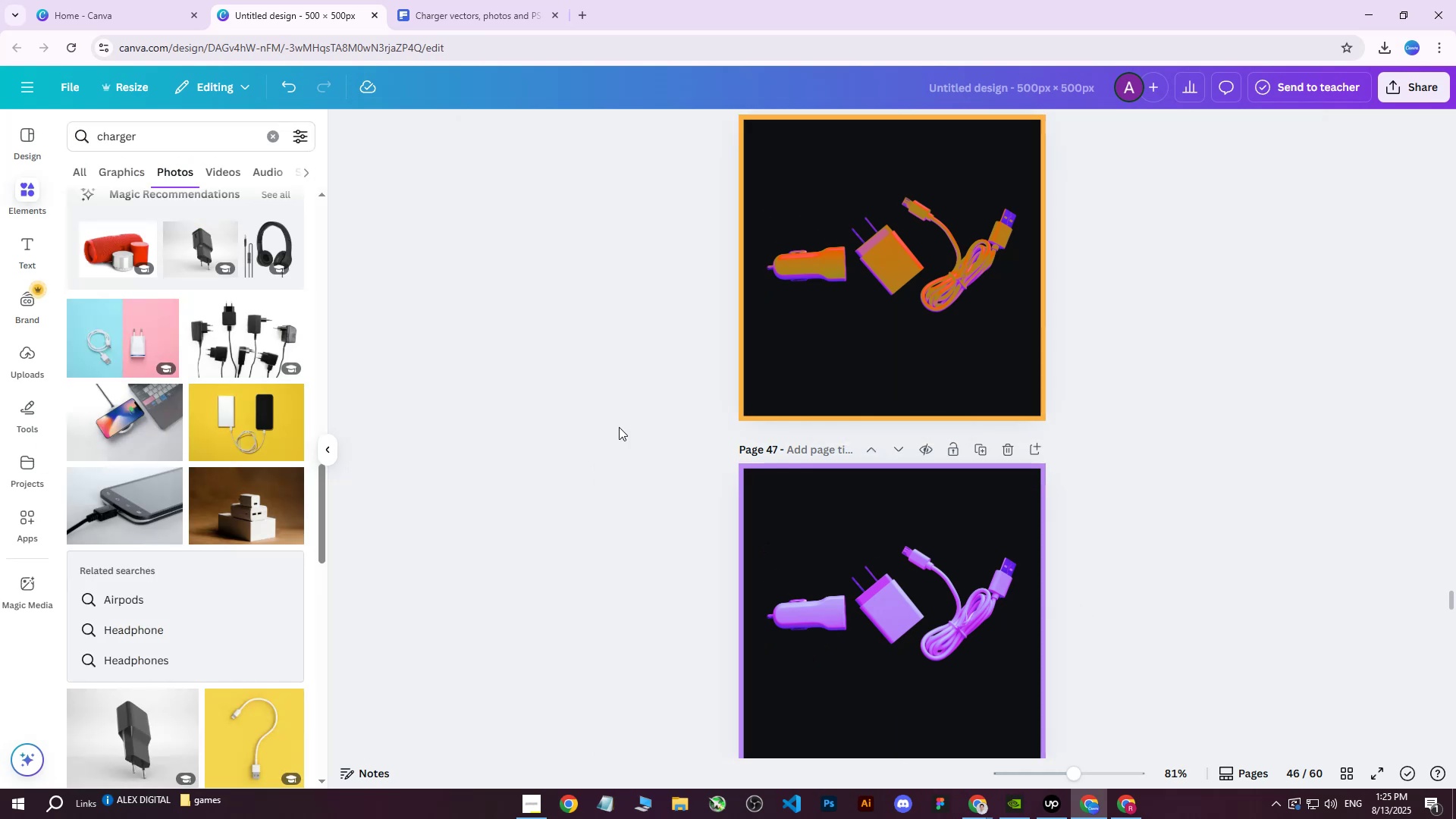 
scroll: coordinate [692, 442], scroll_direction: down, amount: 2.0
 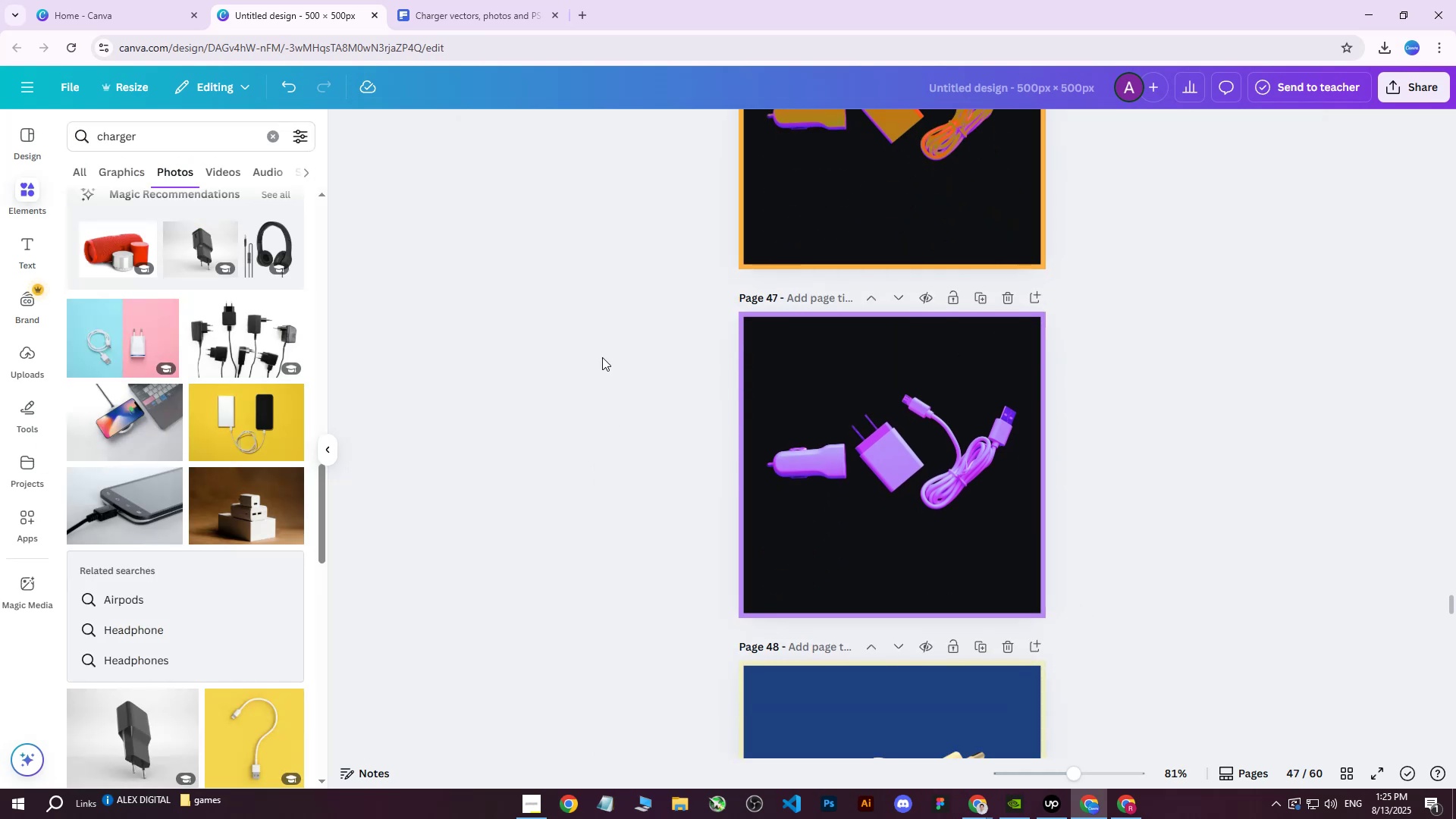 
left_click_drag(start_coordinate=[555, 324], to_coordinate=[1108, 600])
 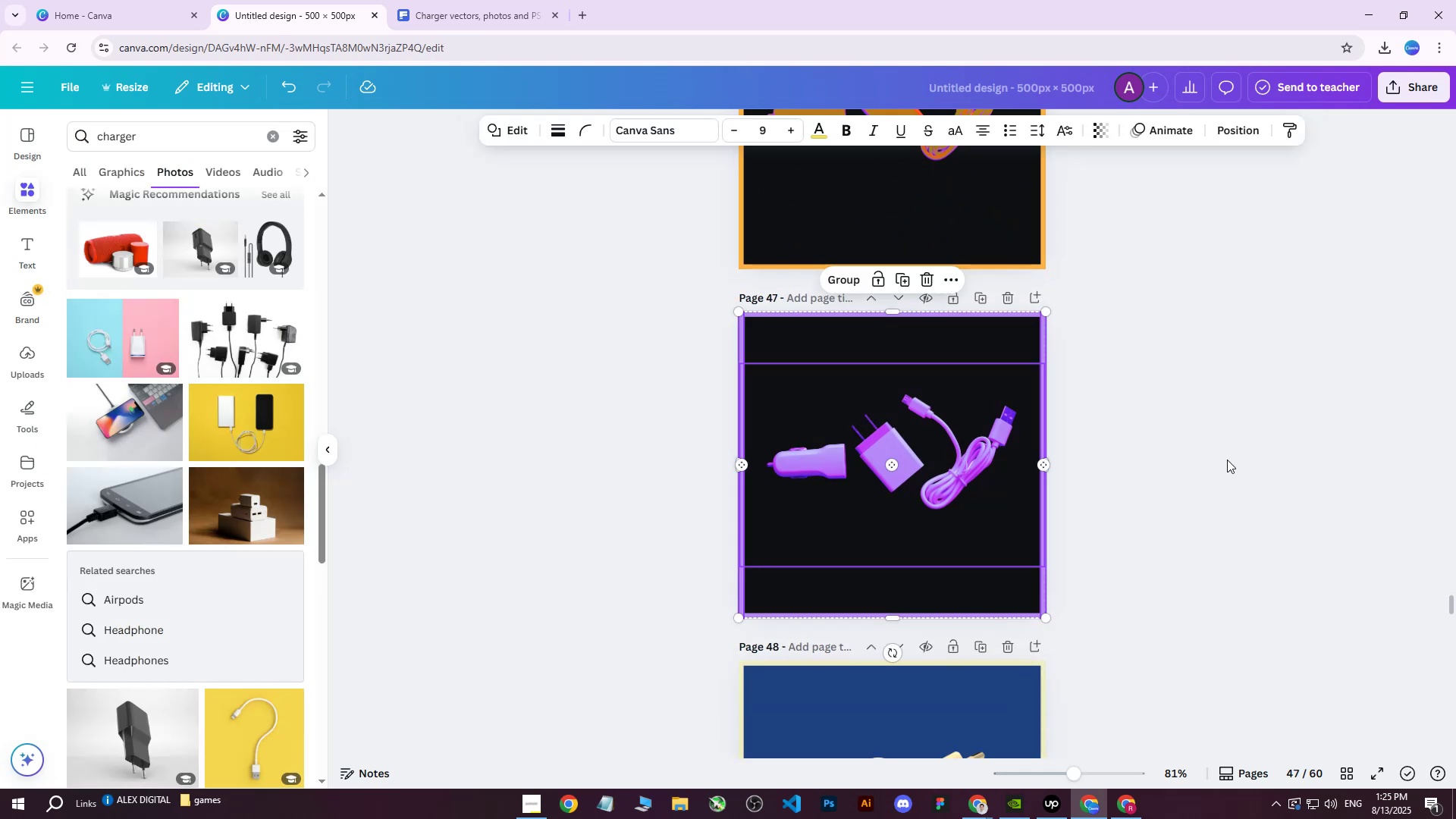 
left_click([1227, 460])
 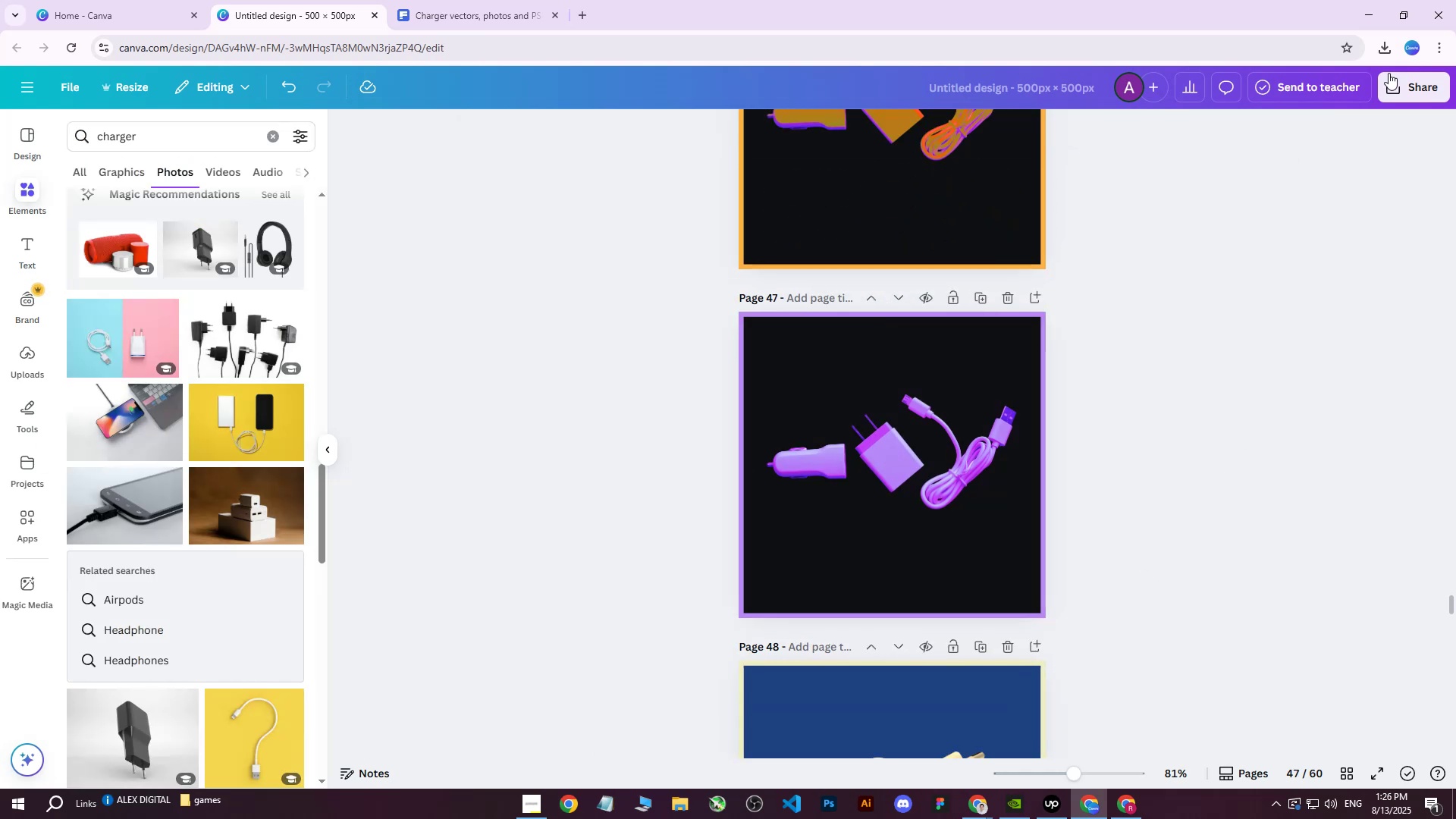 
left_click([1394, 86])
 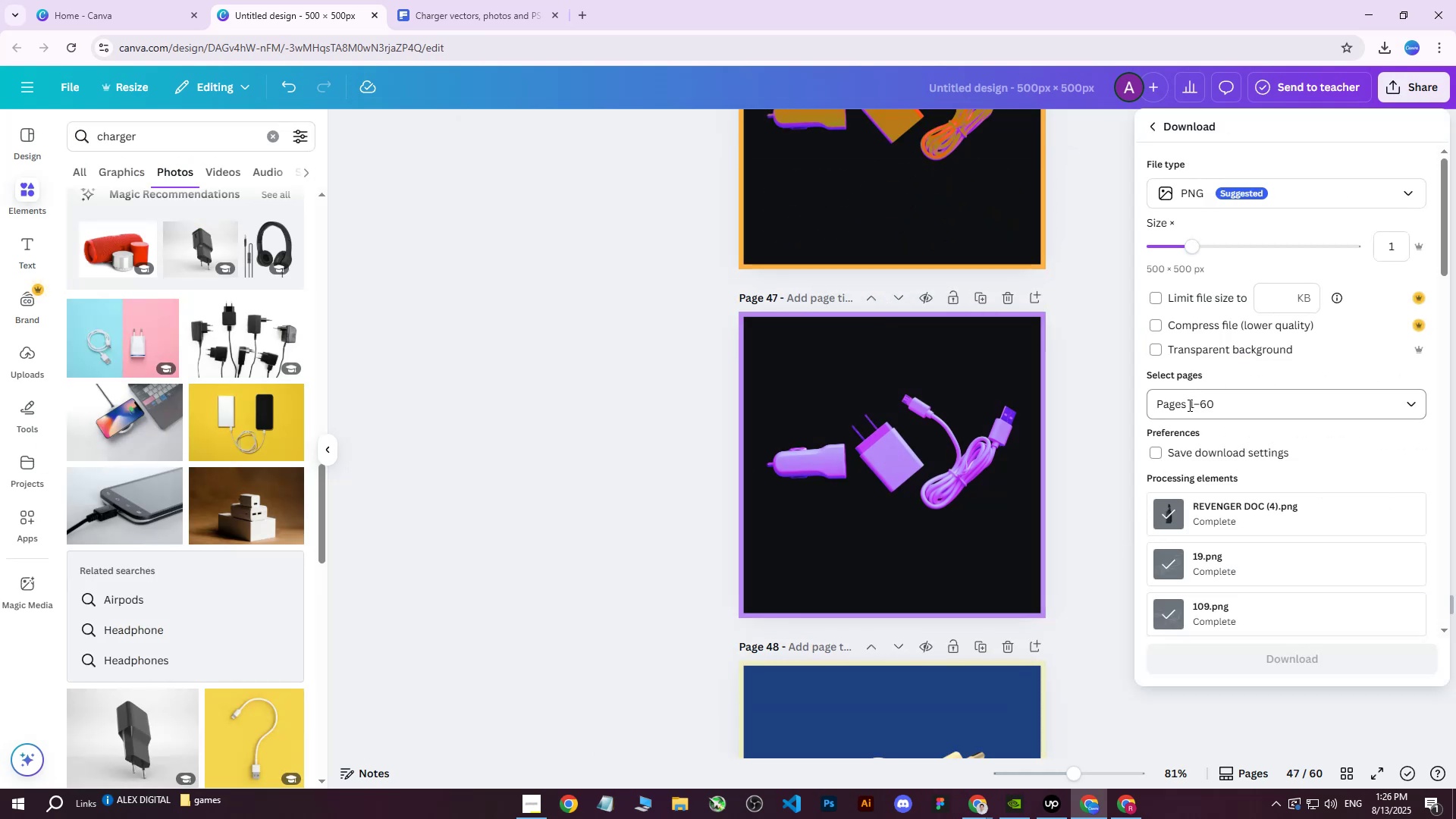 
double_click([1185, 412])
 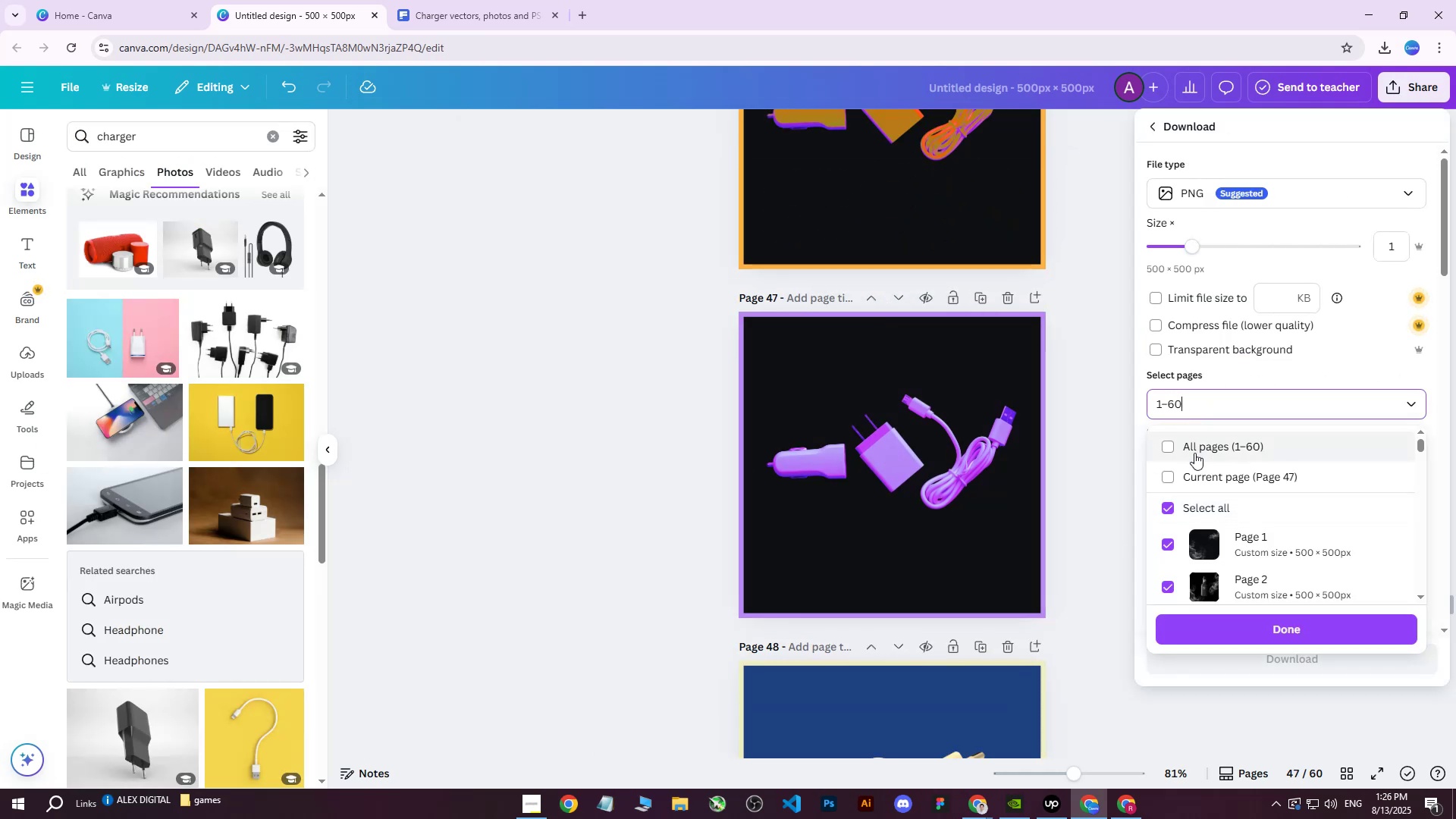 
triple_click([1194, 453])
 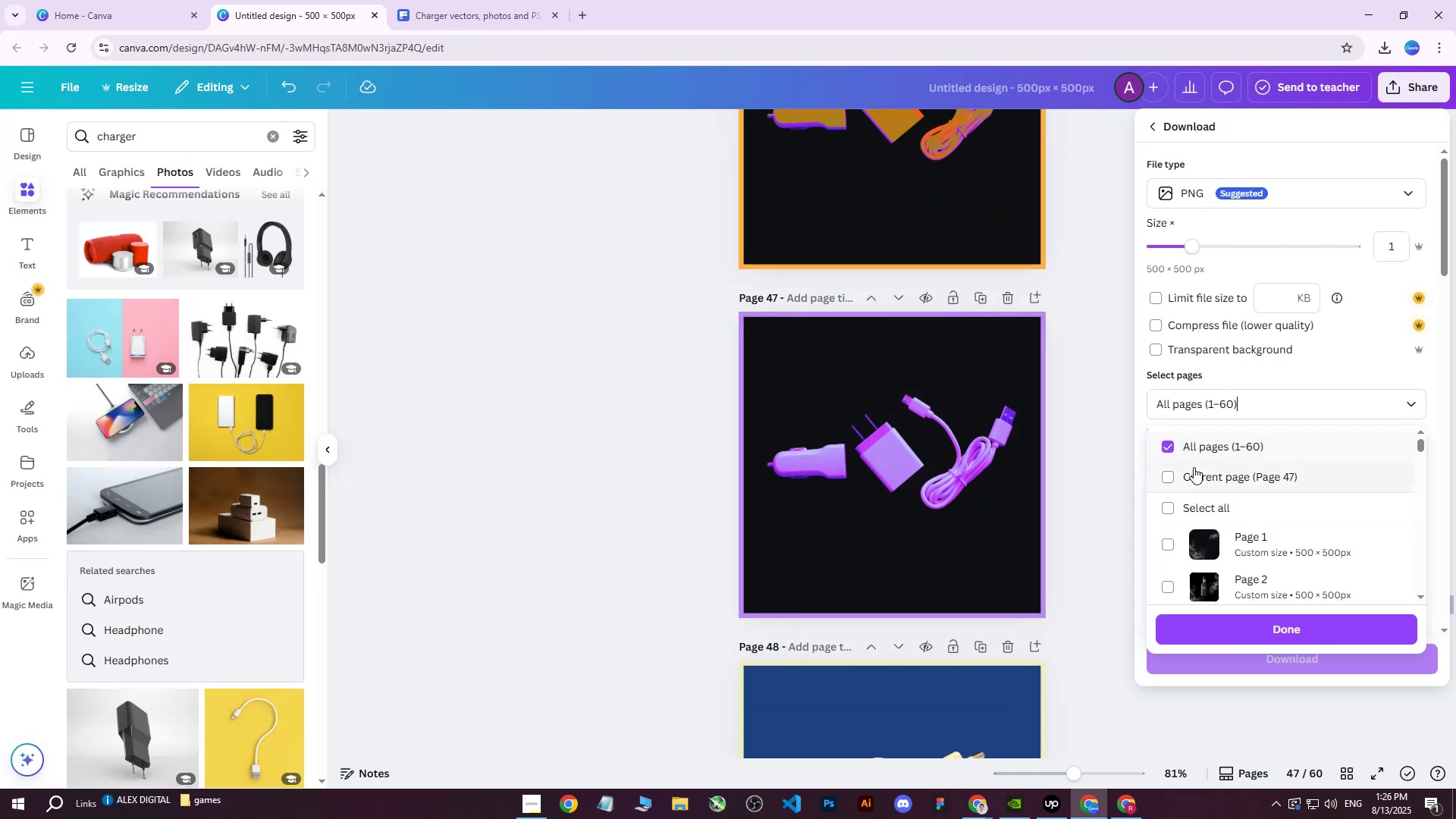 
triple_click([1194, 467])
 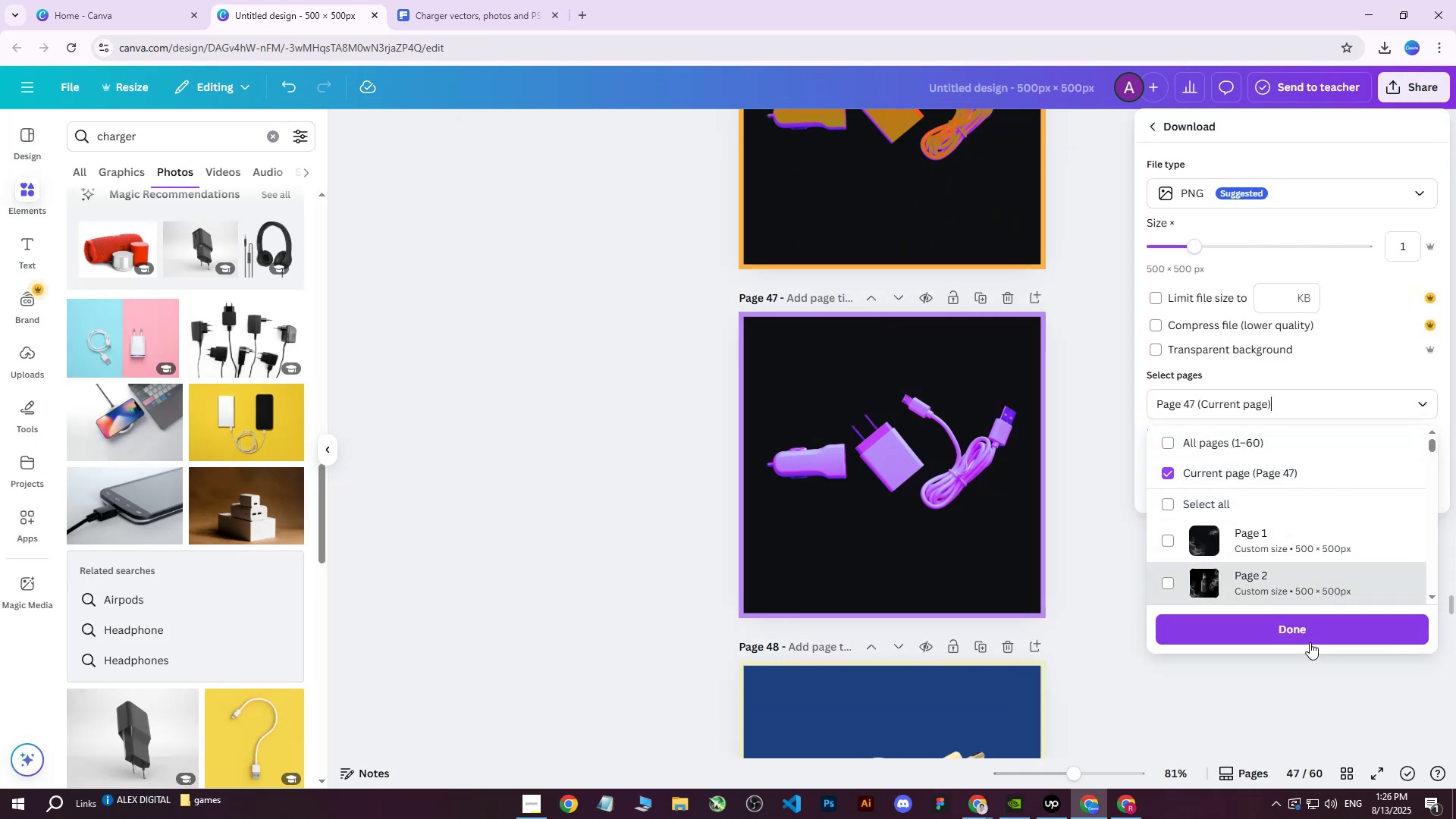 
left_click([1303, 628])
 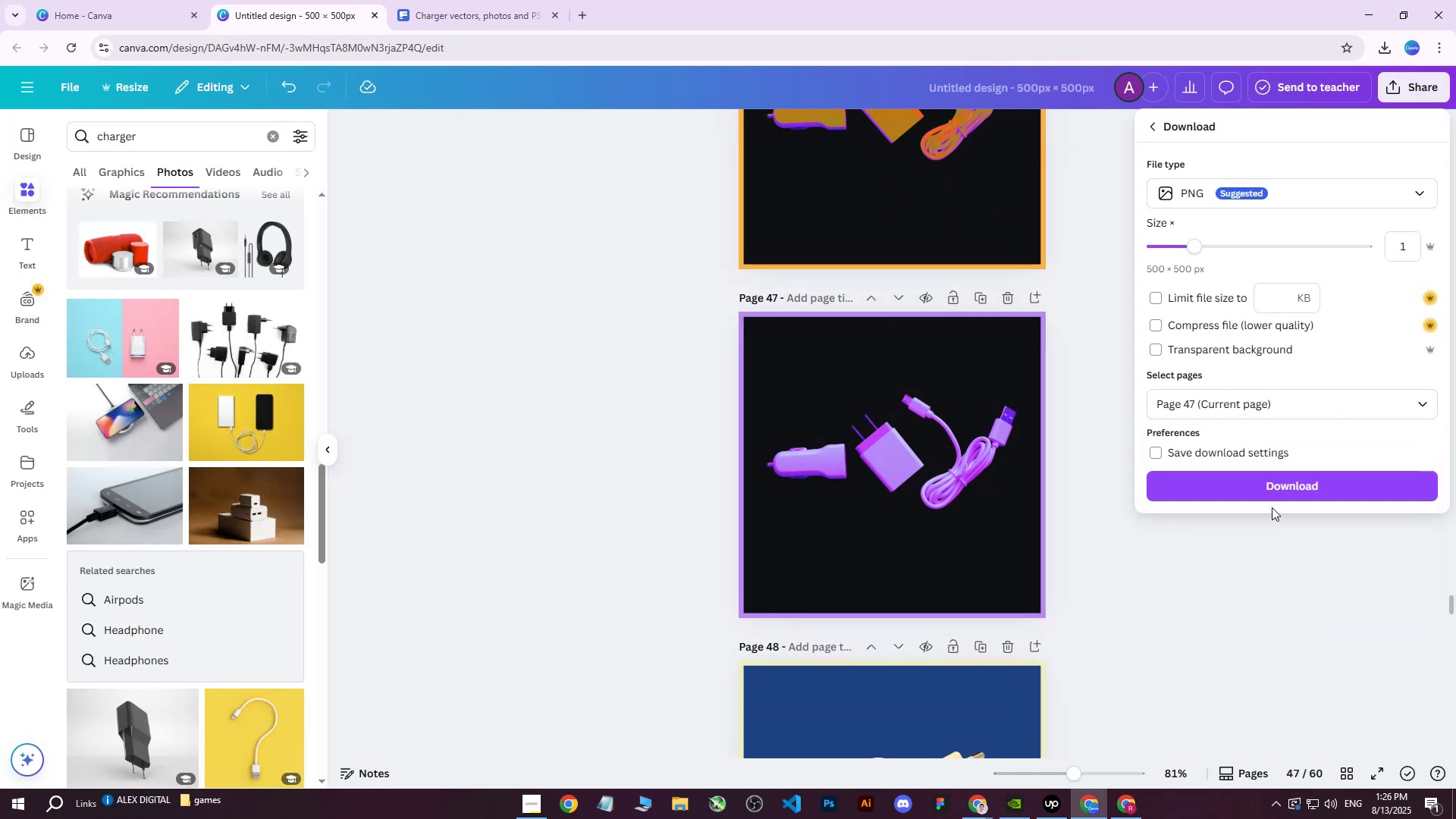 
left_click([1272, 492])
 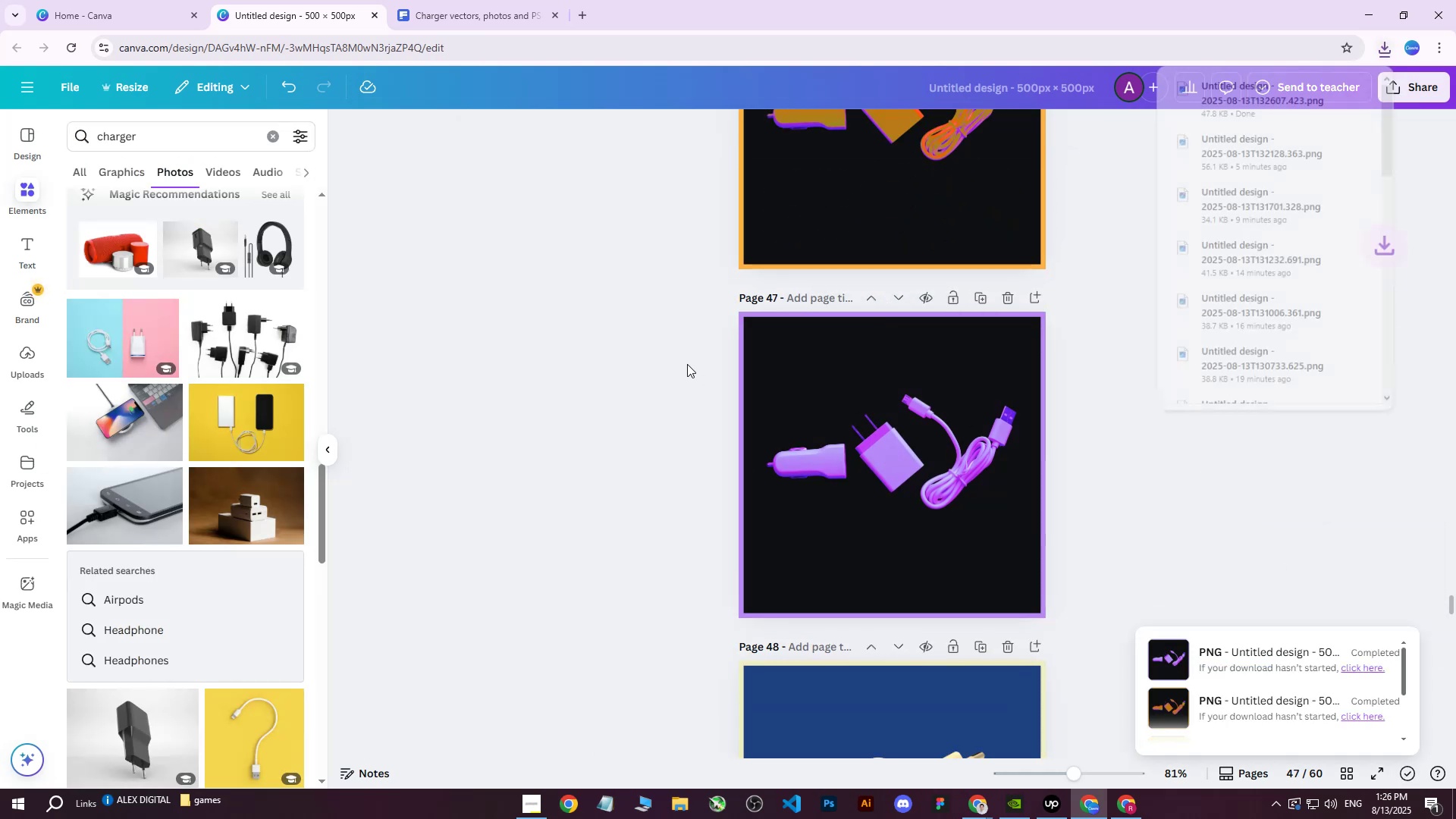 
wait(5.14)
 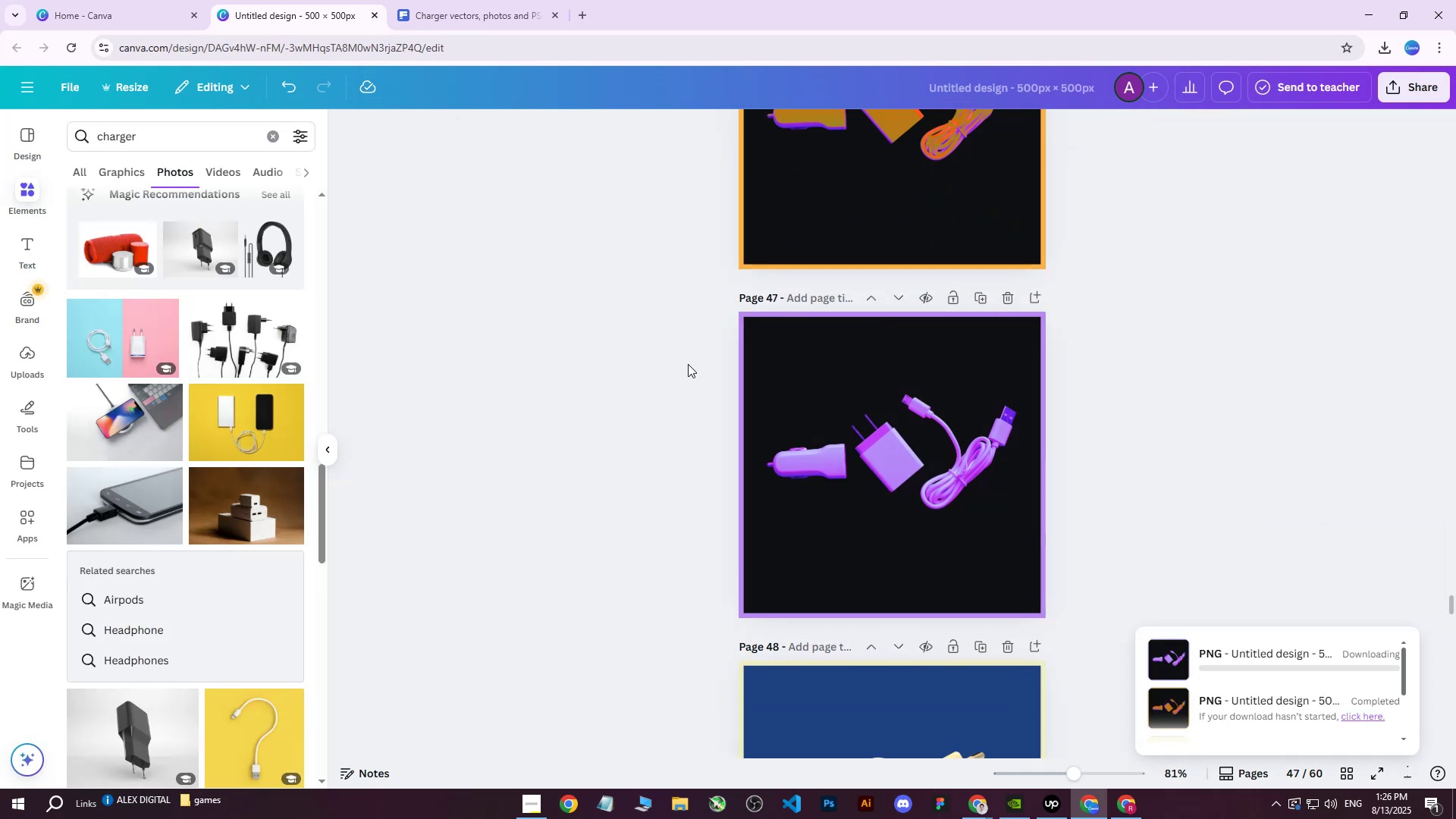 
left_click([1125, 797])
 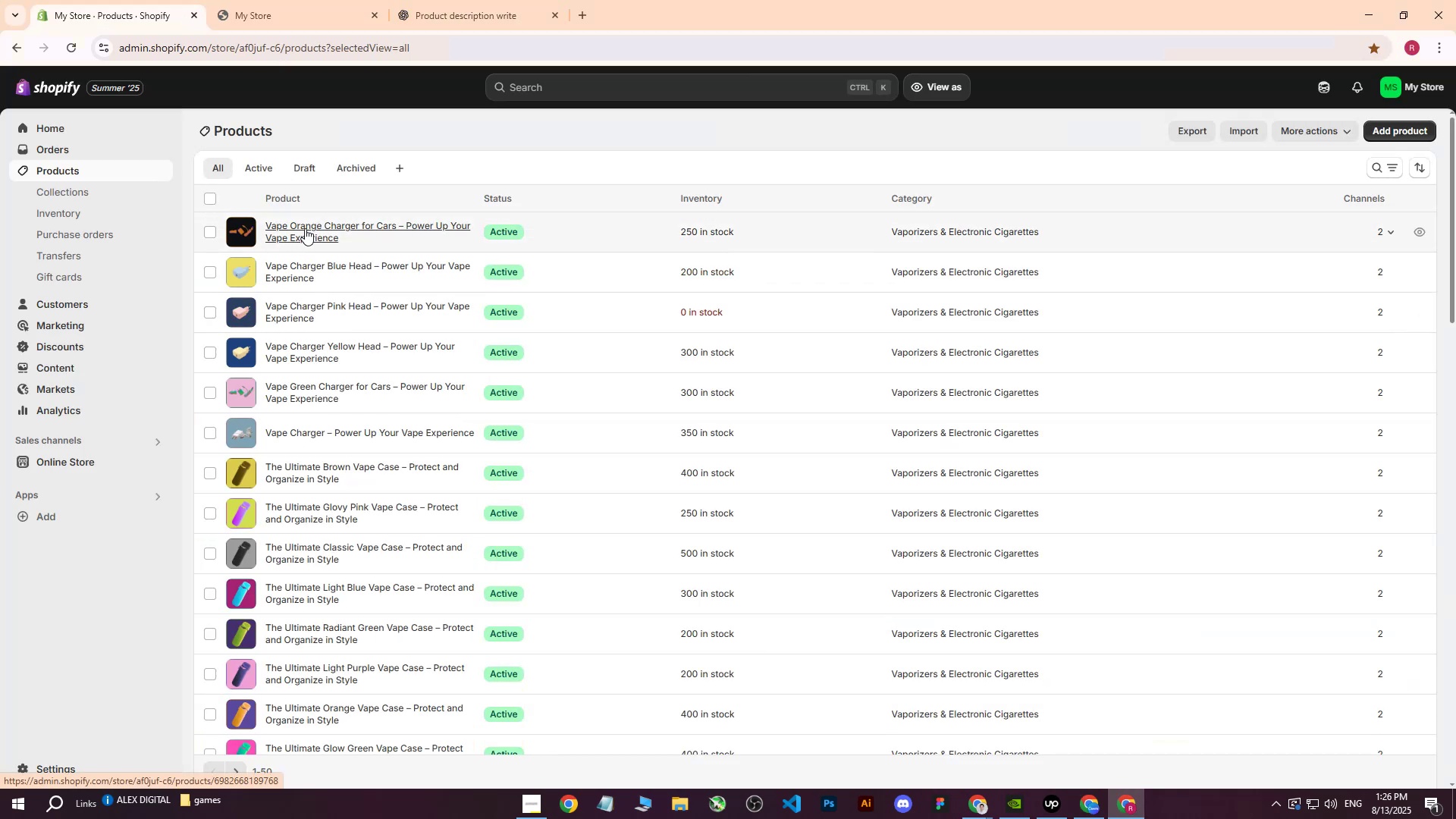 
left_click([305, 228])
 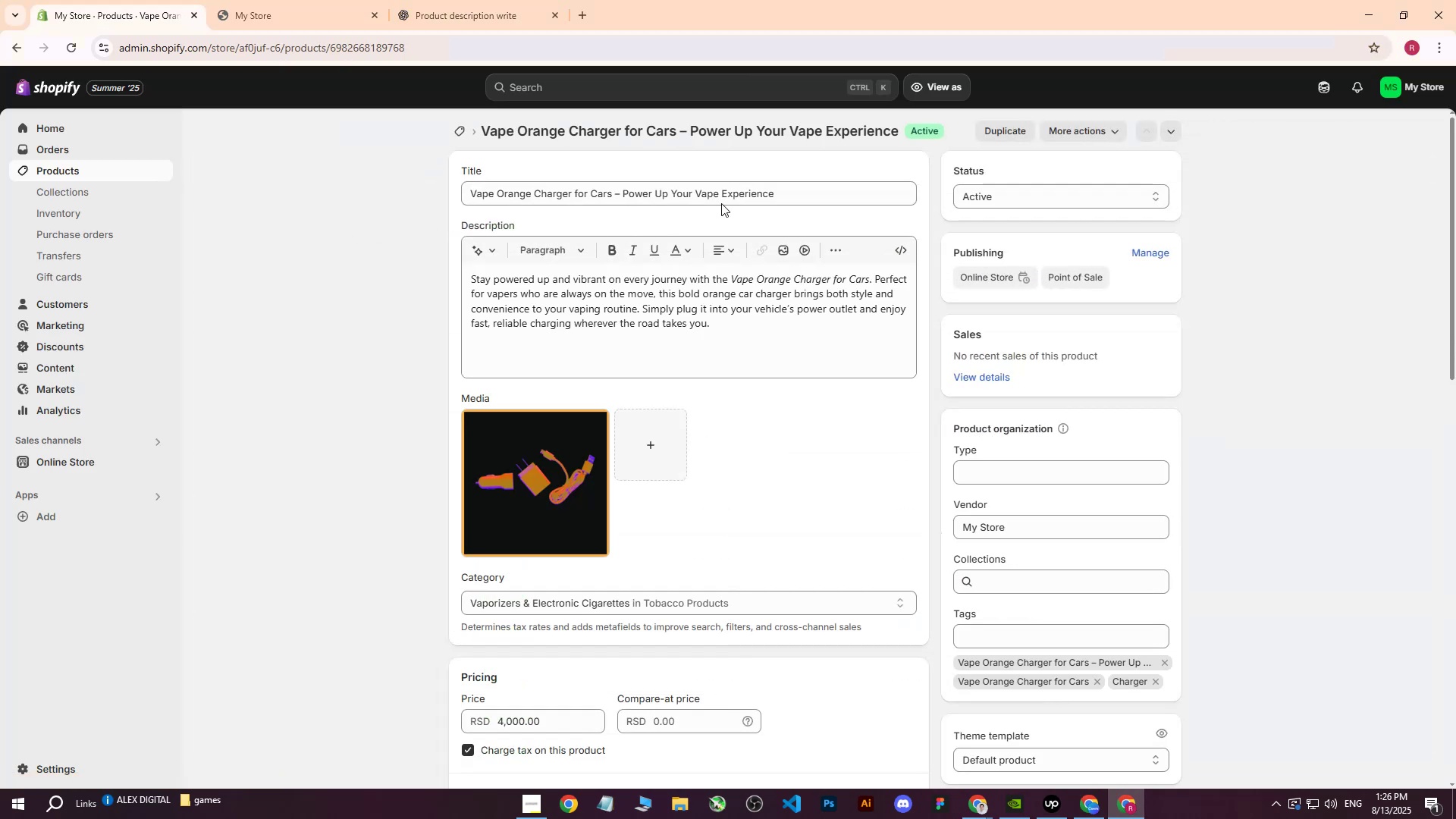 
left_click_drag(start_coordinate=[816, 199], to_coordinate=[366, 193])
 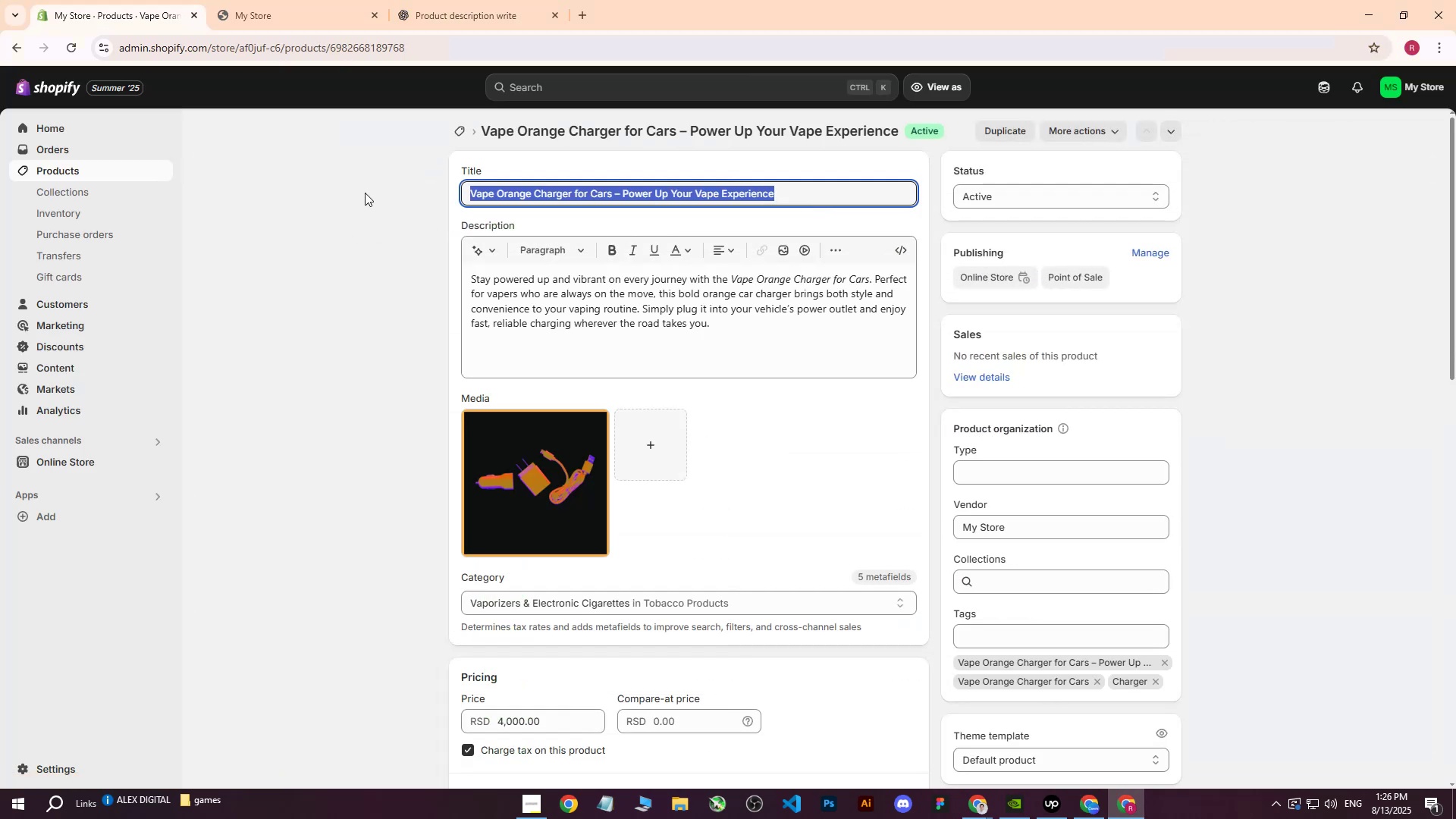 
key(Control+ControlLeft)
 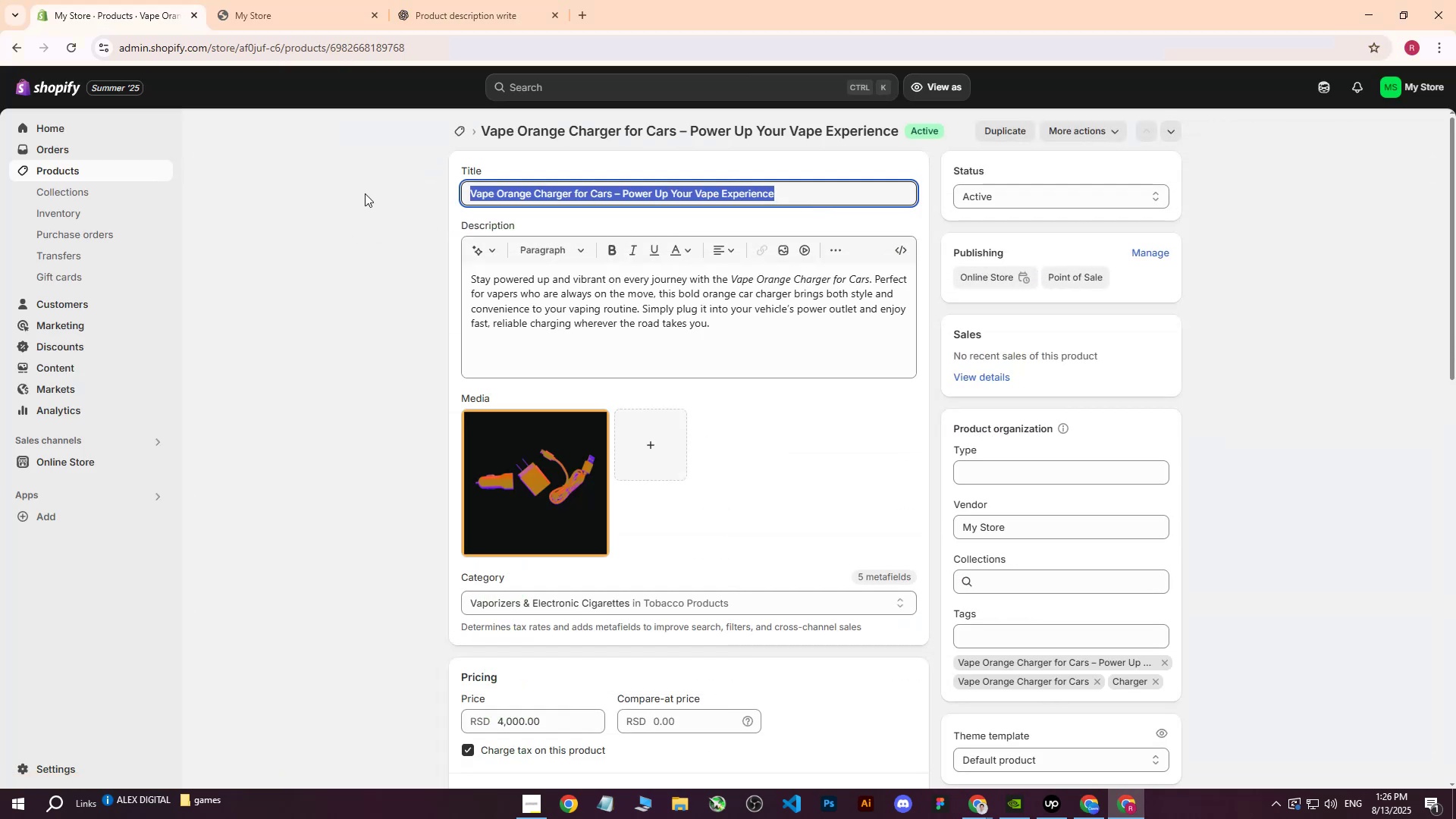 
key(Control+C)
 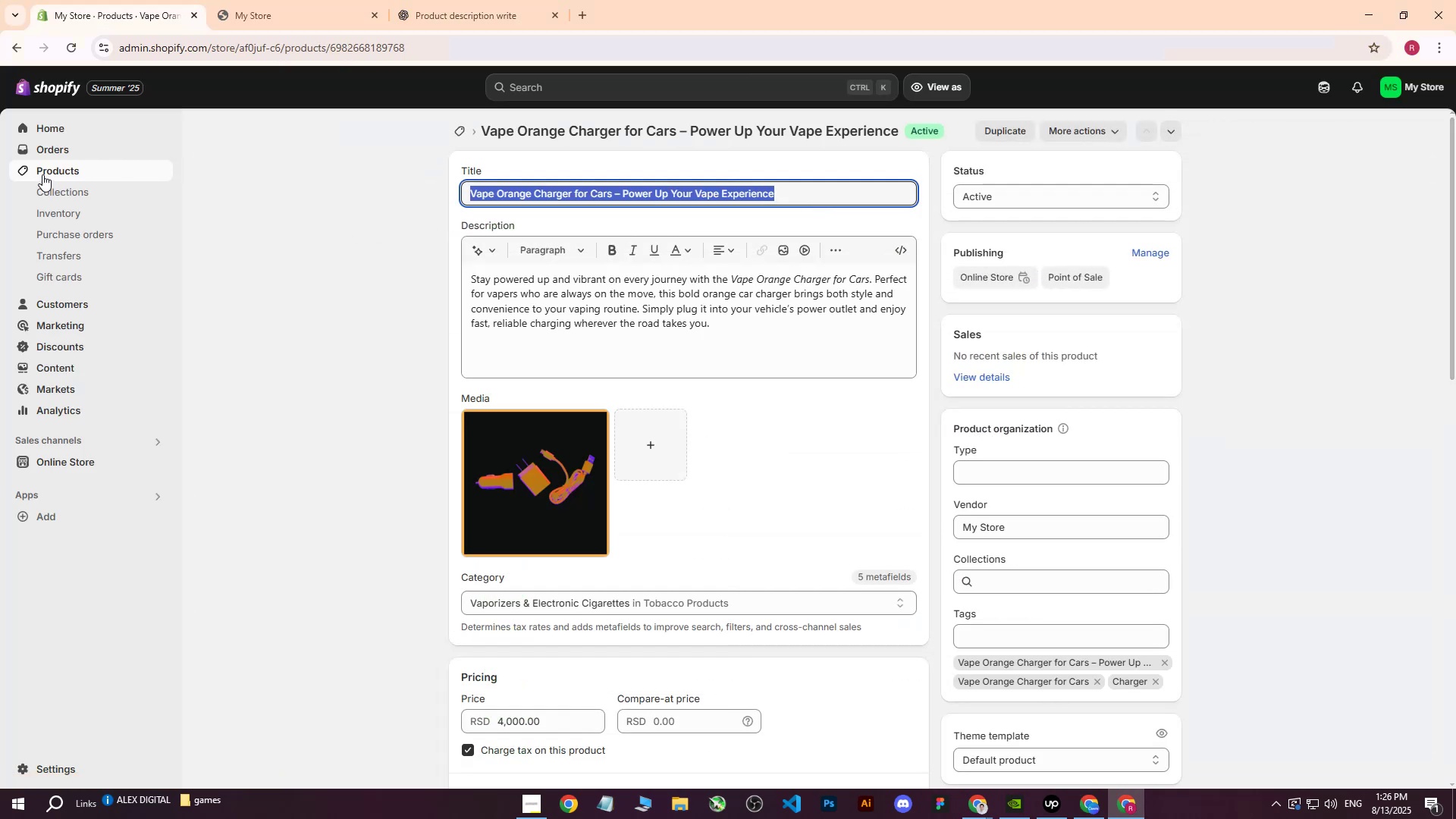 
left_click([42, 174])
 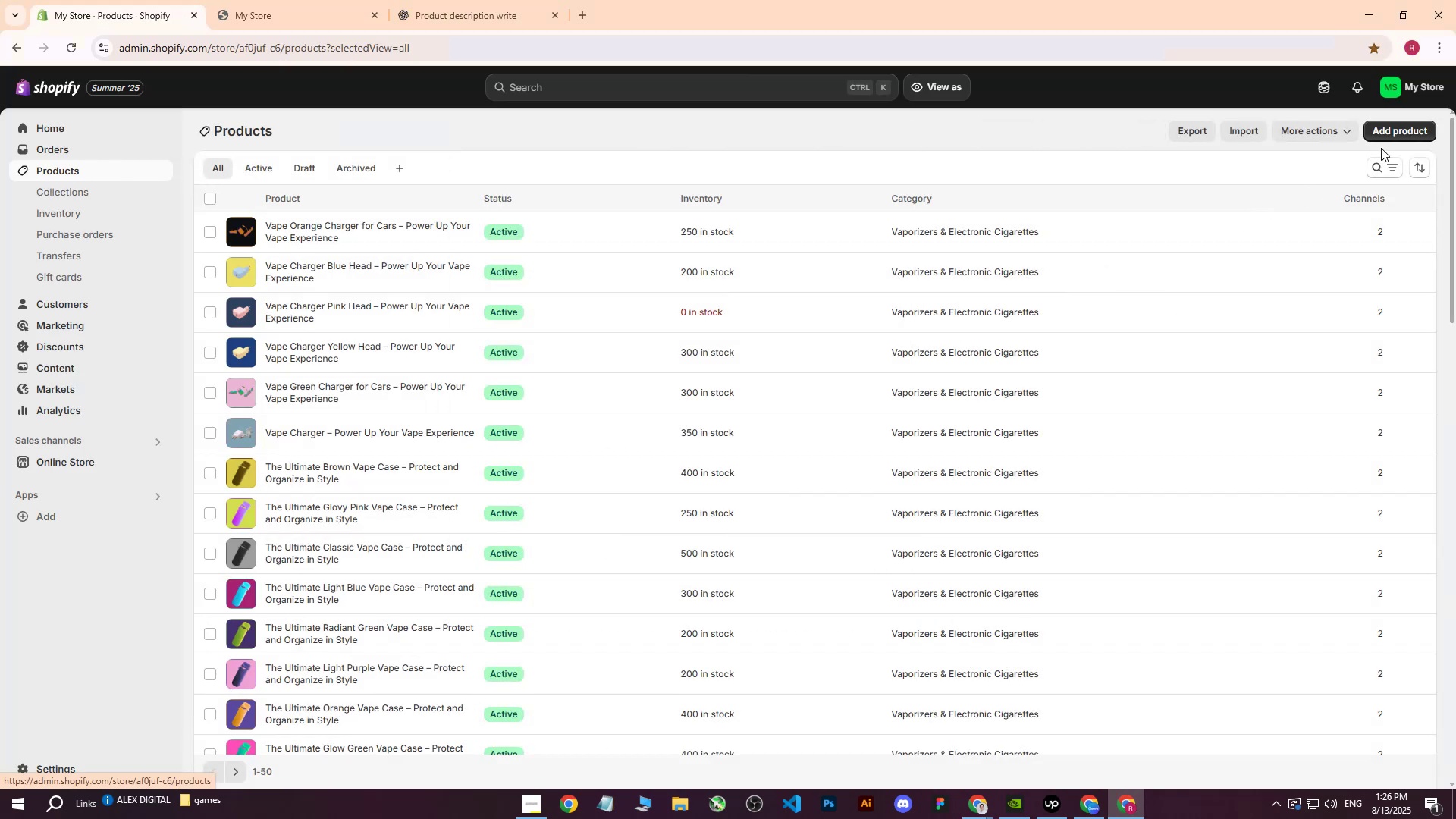 
left_click([1385, 138])
 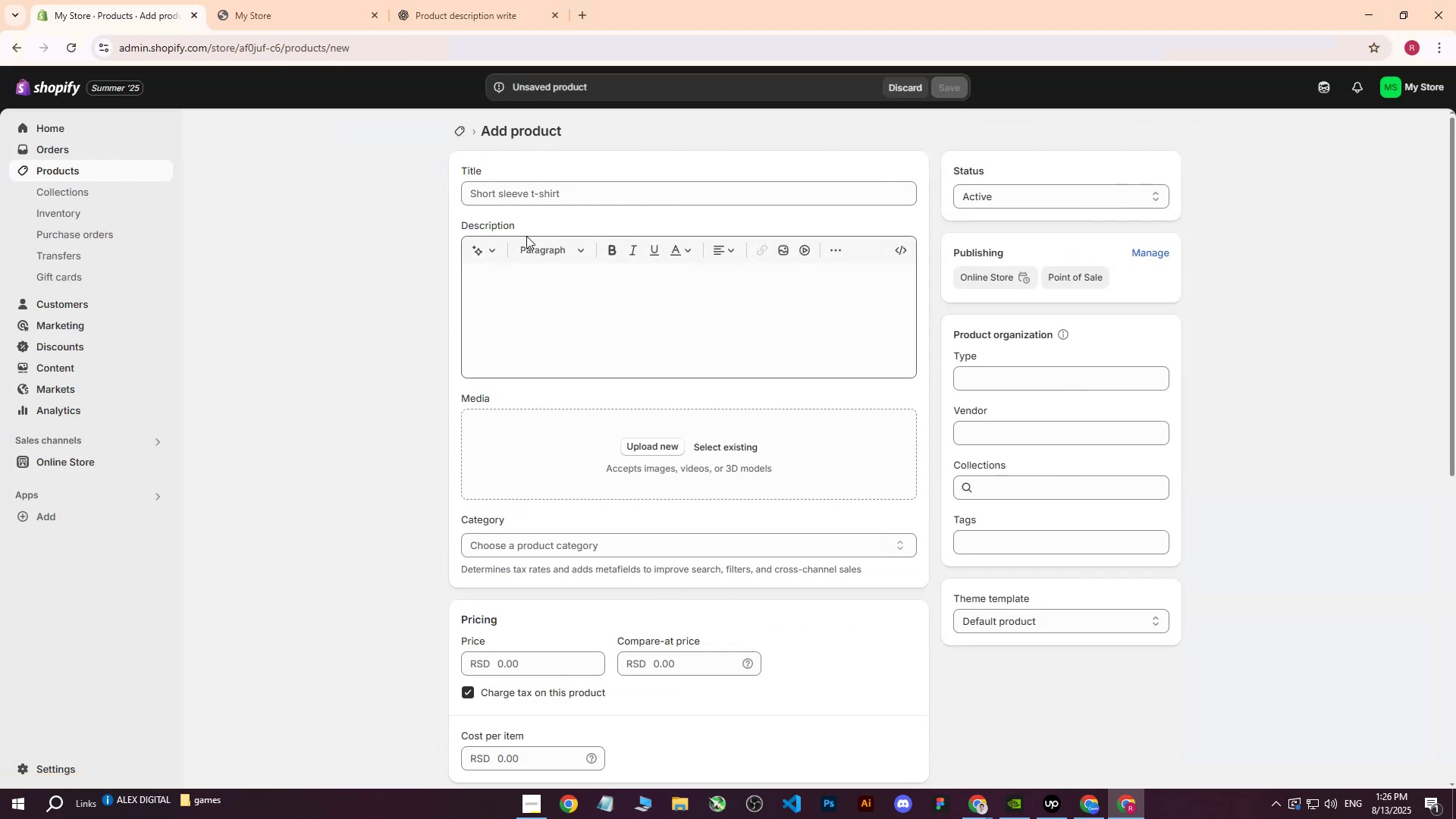 
left_click([544, 197])
 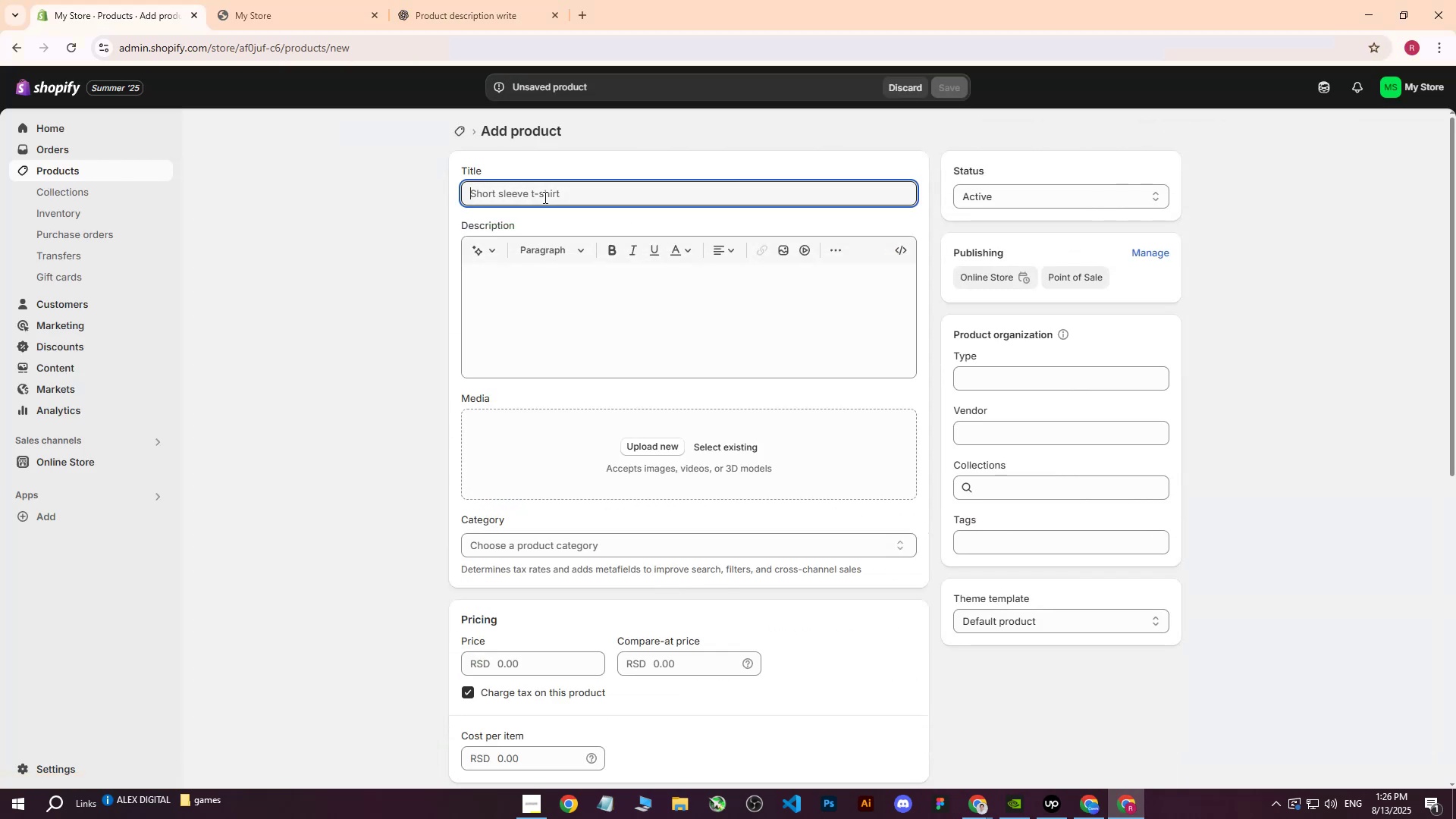 
key(Control+ControlLeft)
 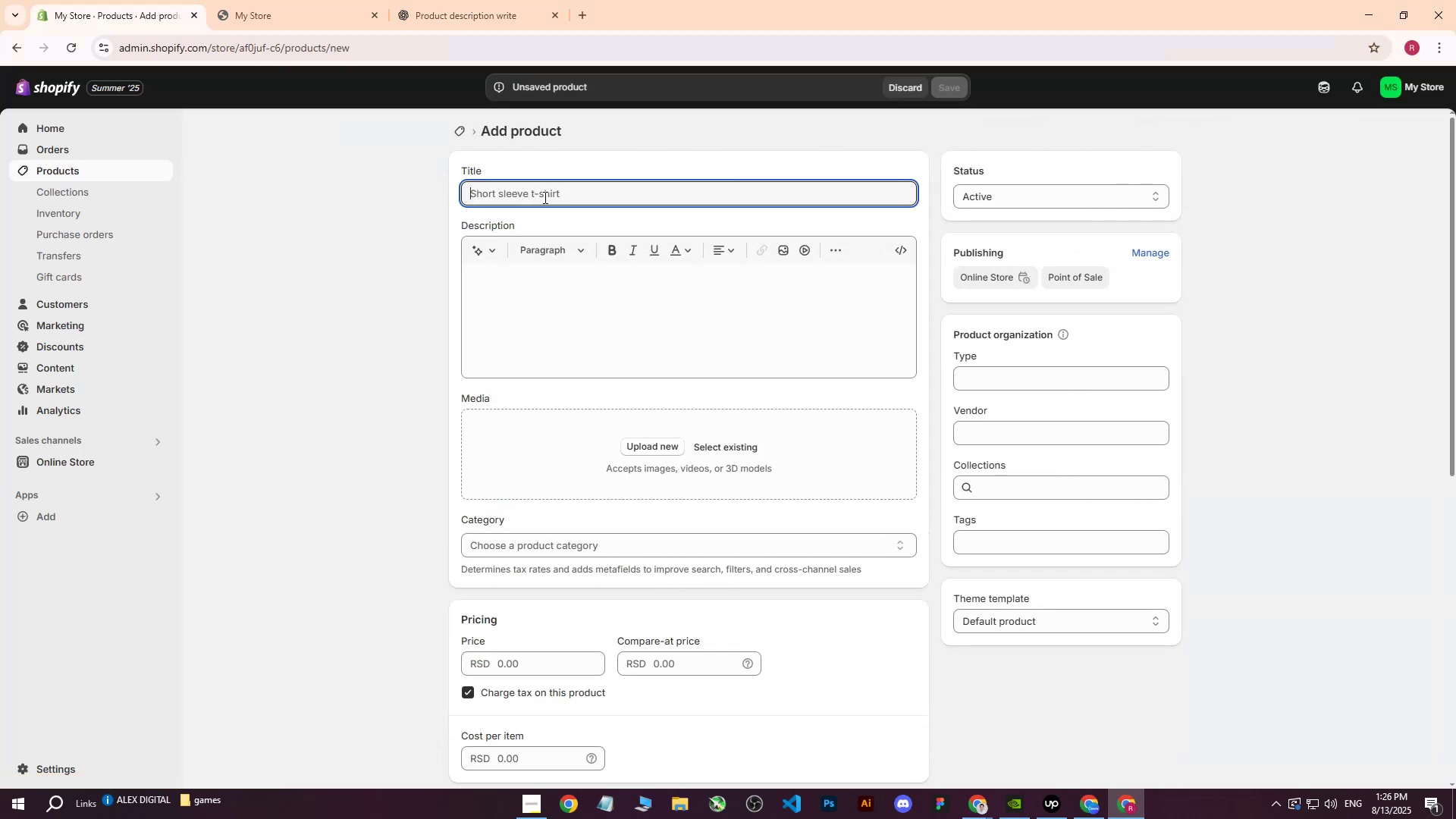 
key(Control+V)
 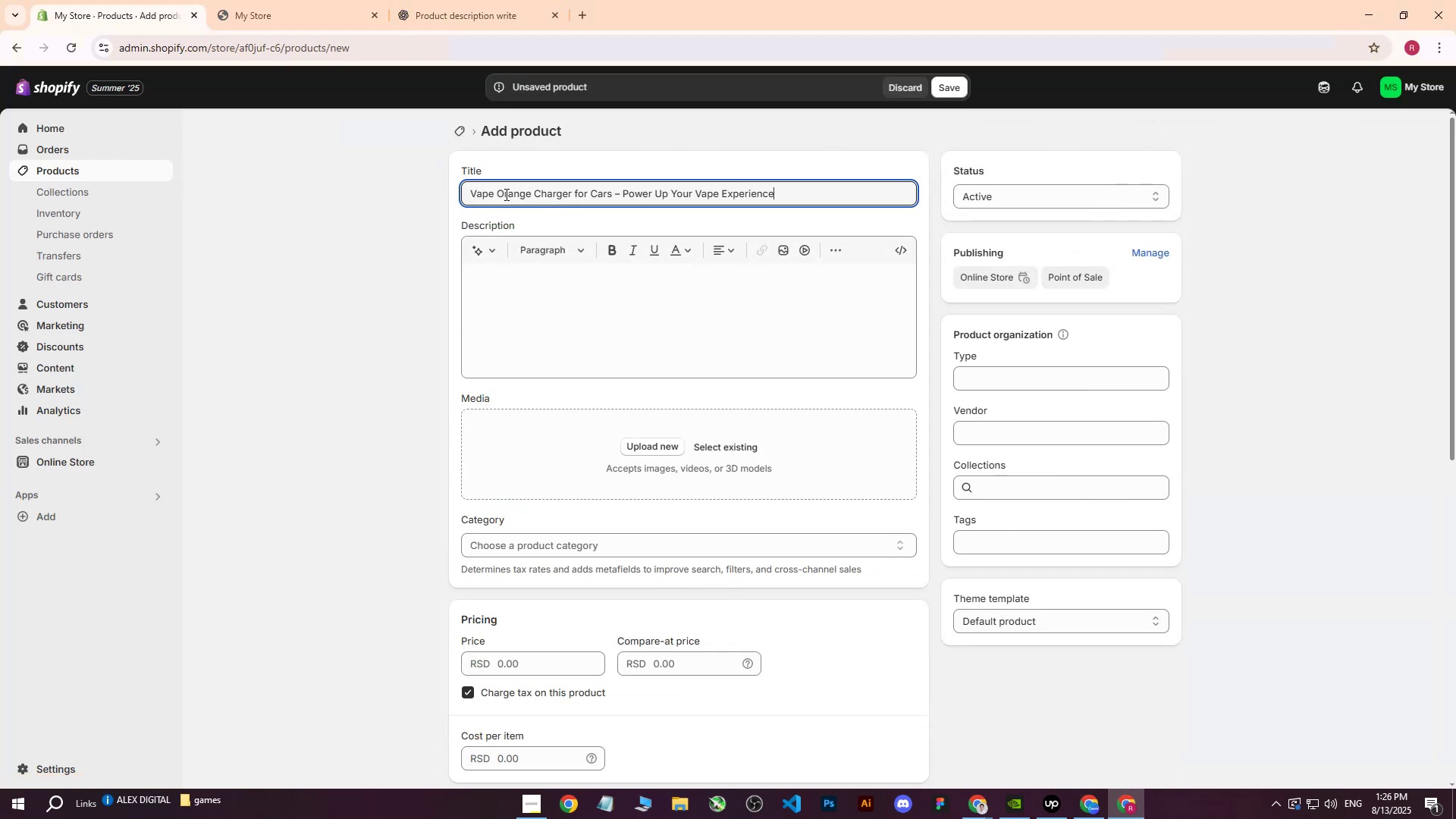 
left_click_drag(start_coordinate=[498, 196], to_coordinate=[529, 196])
 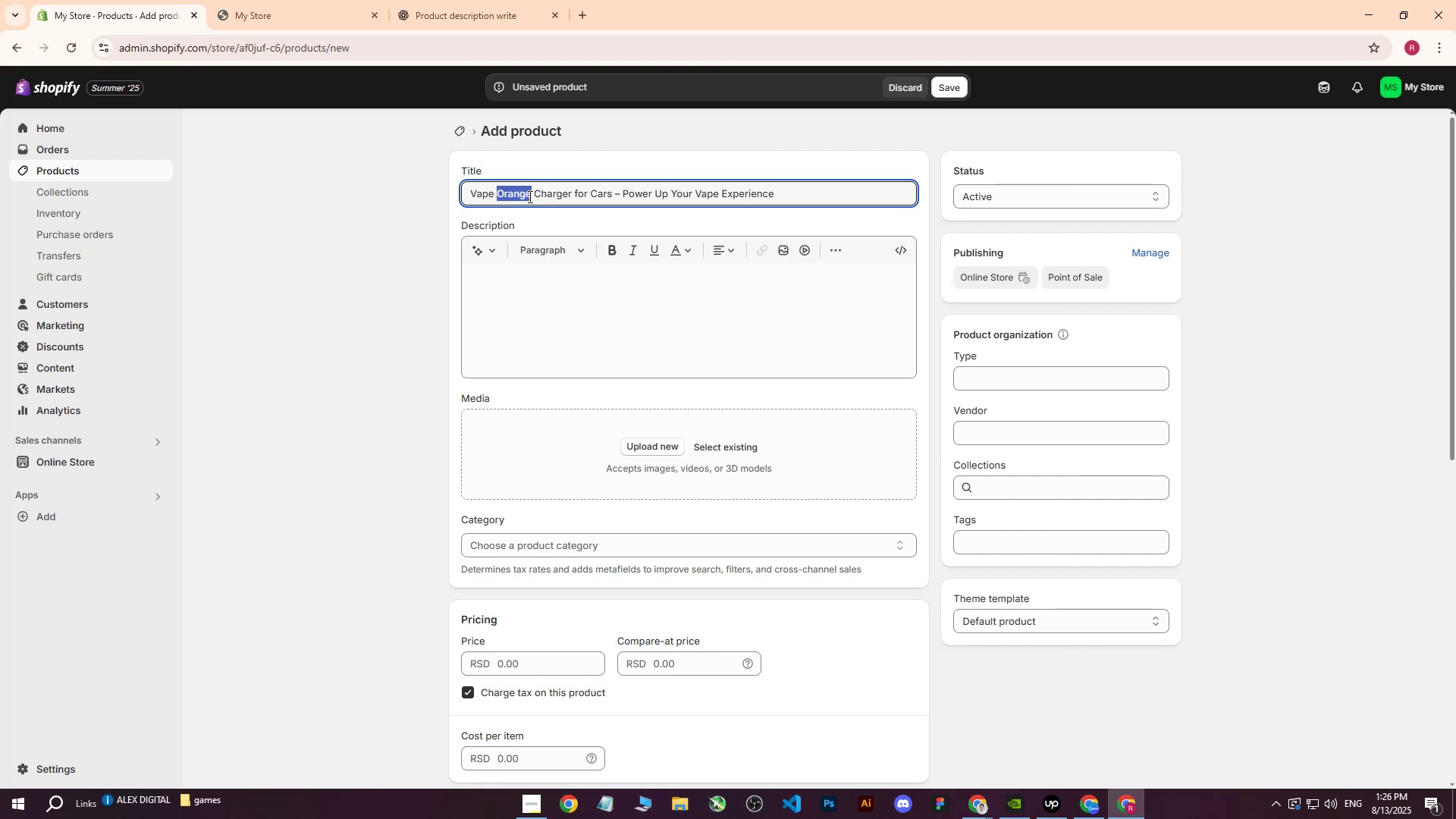 
type(Purple)
 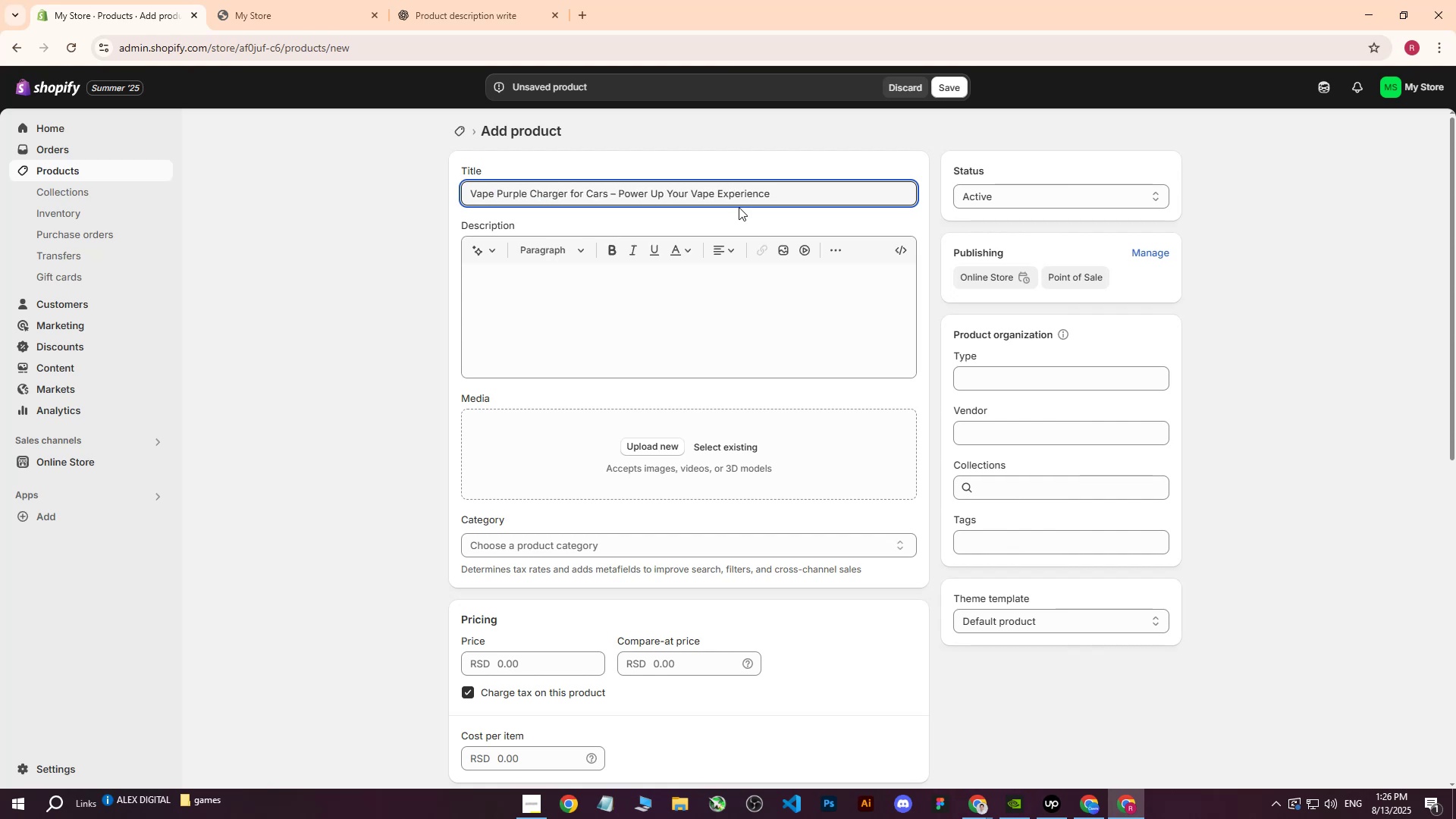 
left_click_drag(start_coordinate=[786, 197], to_coordinate=[426, 190])
 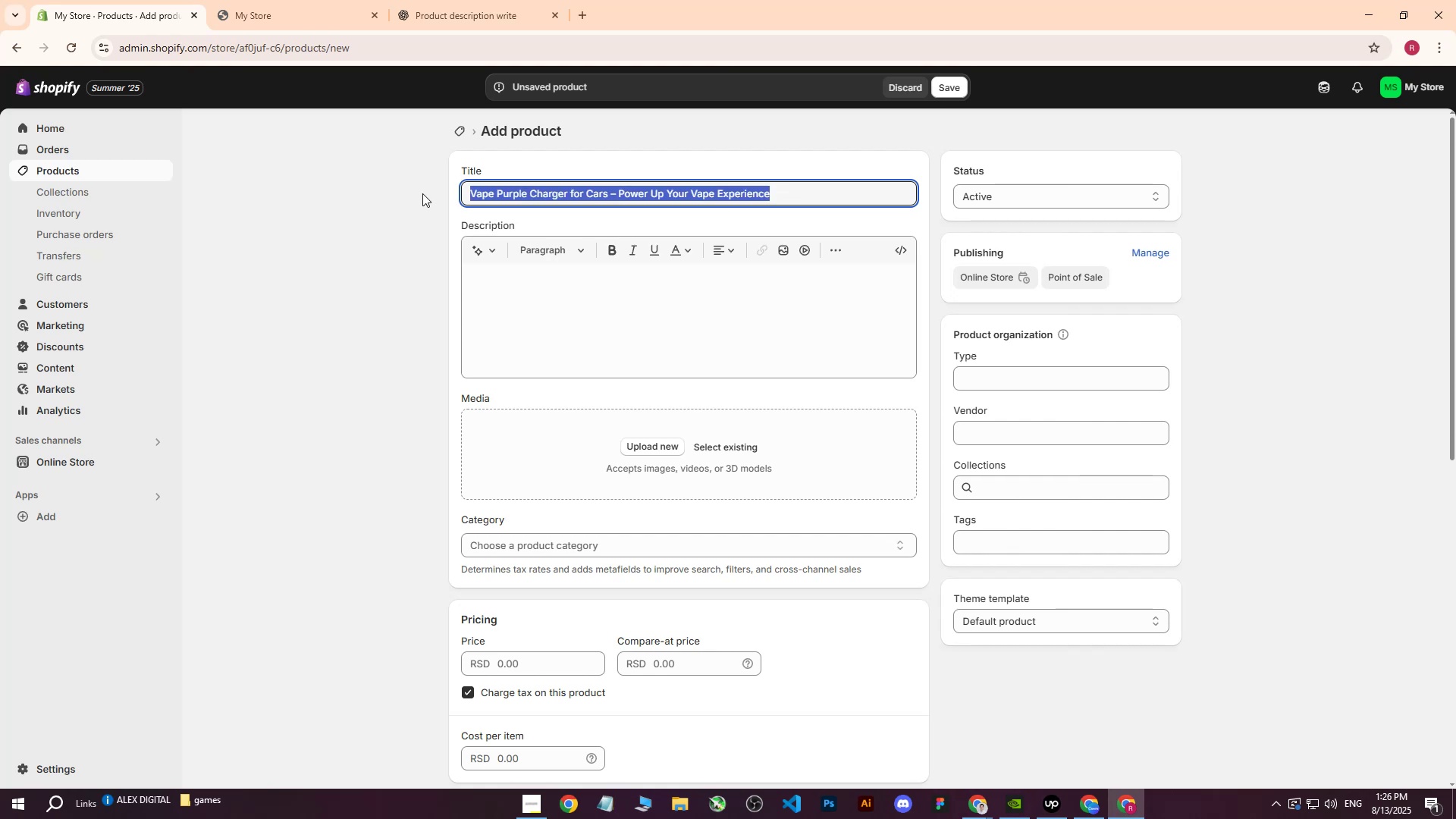 
key(Control+ControlLeft)
 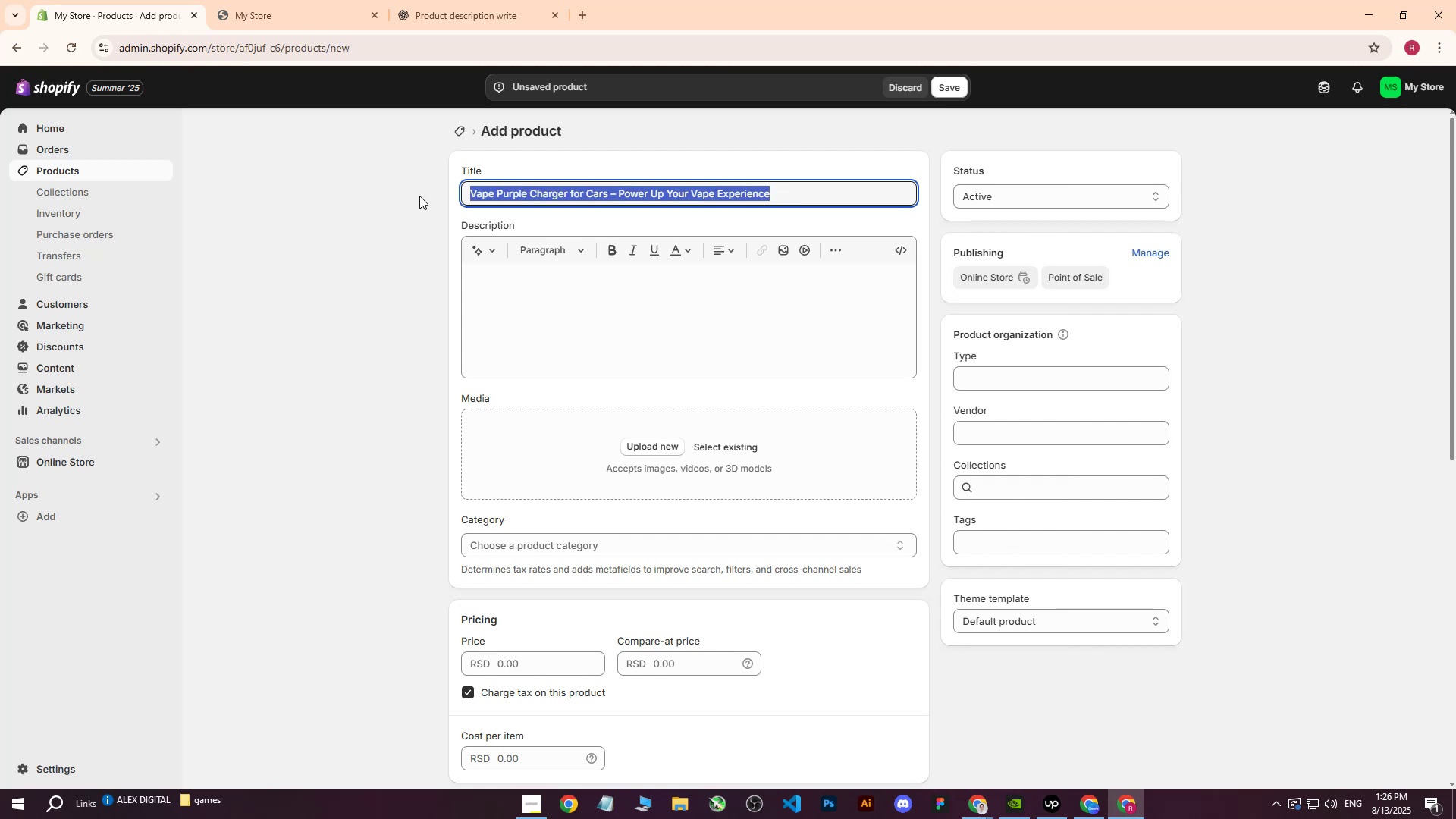 
key(Control+C)
 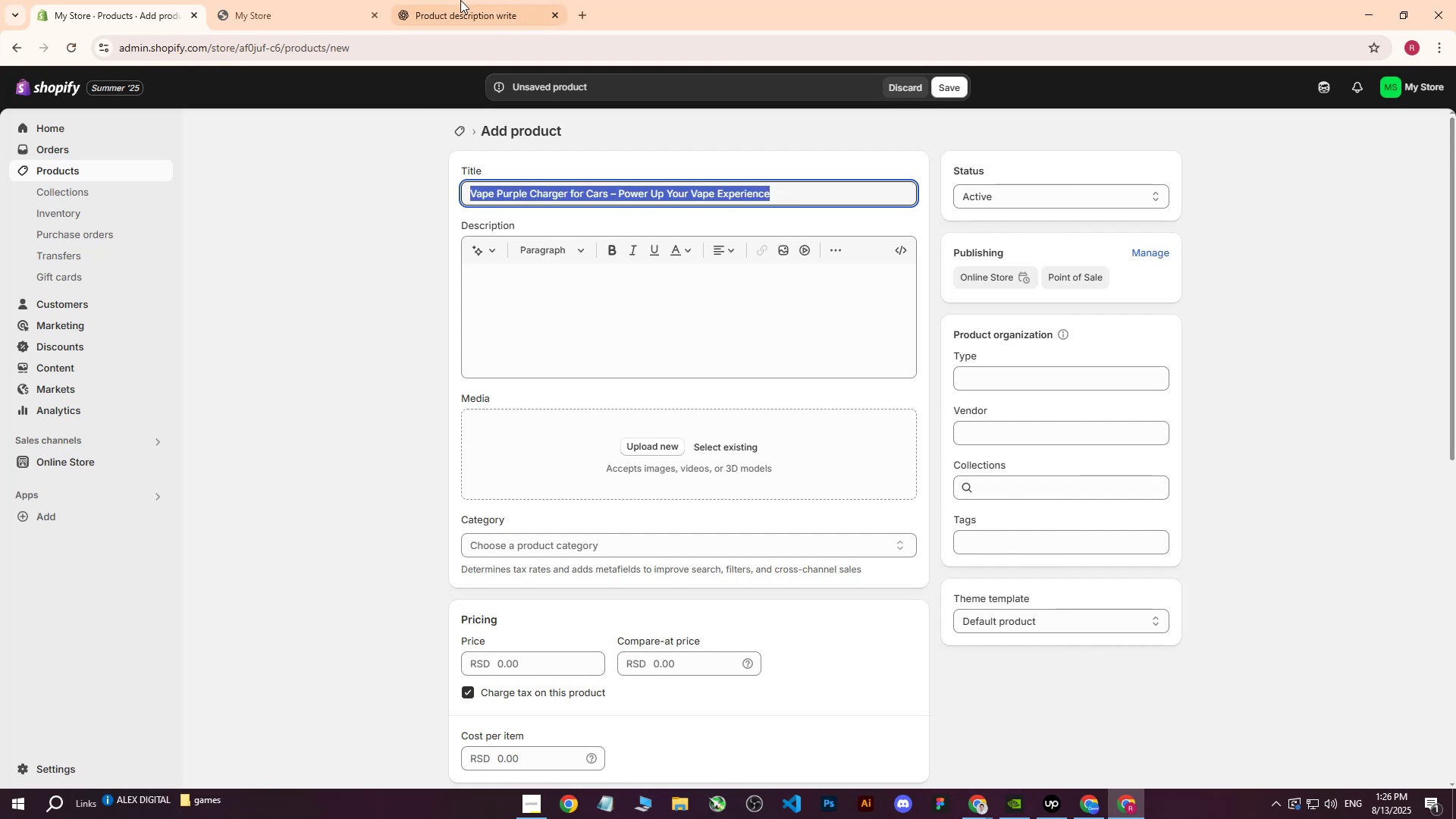 
left_click([460, 0])
 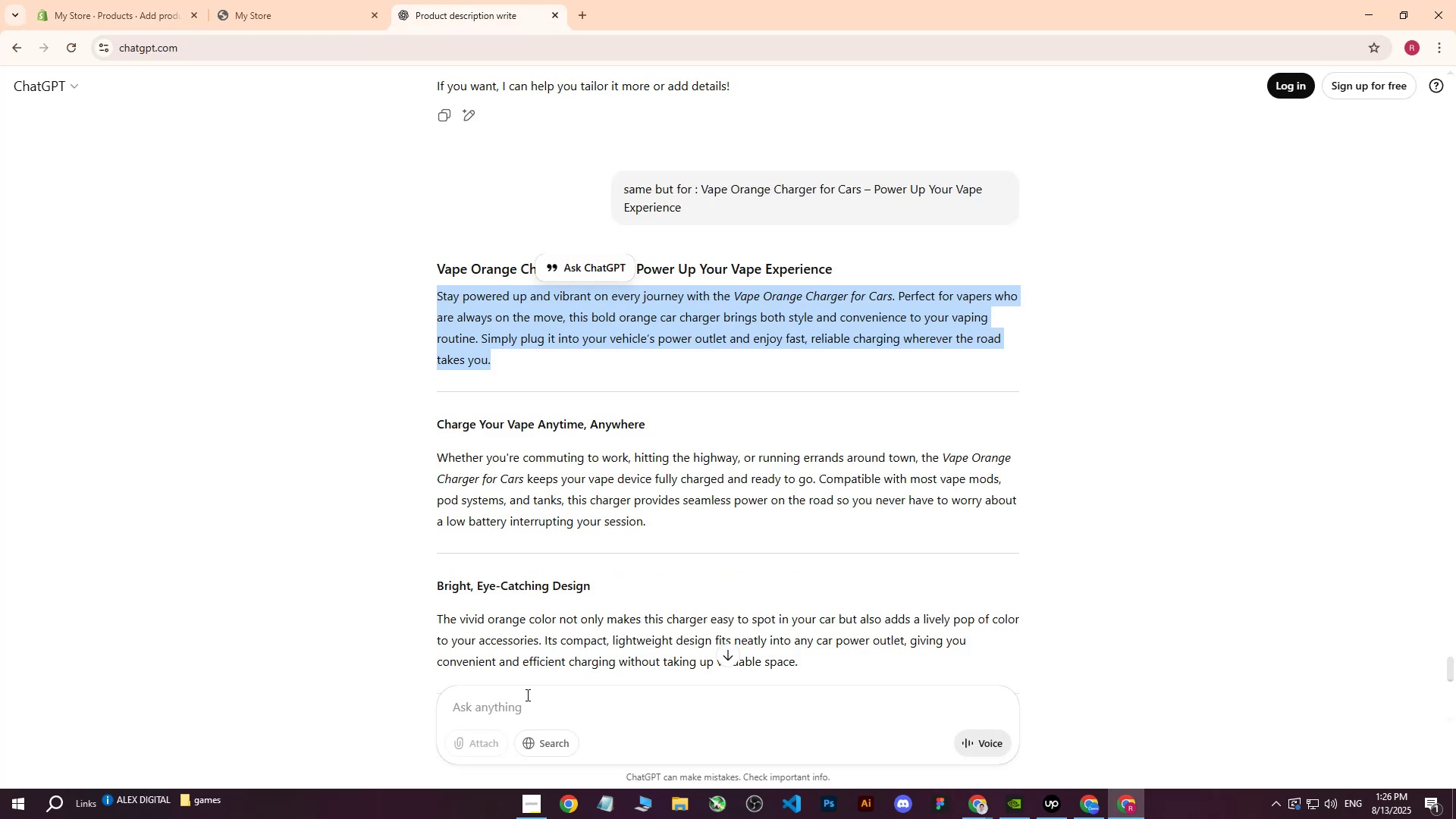 
left_click([526, 695])
 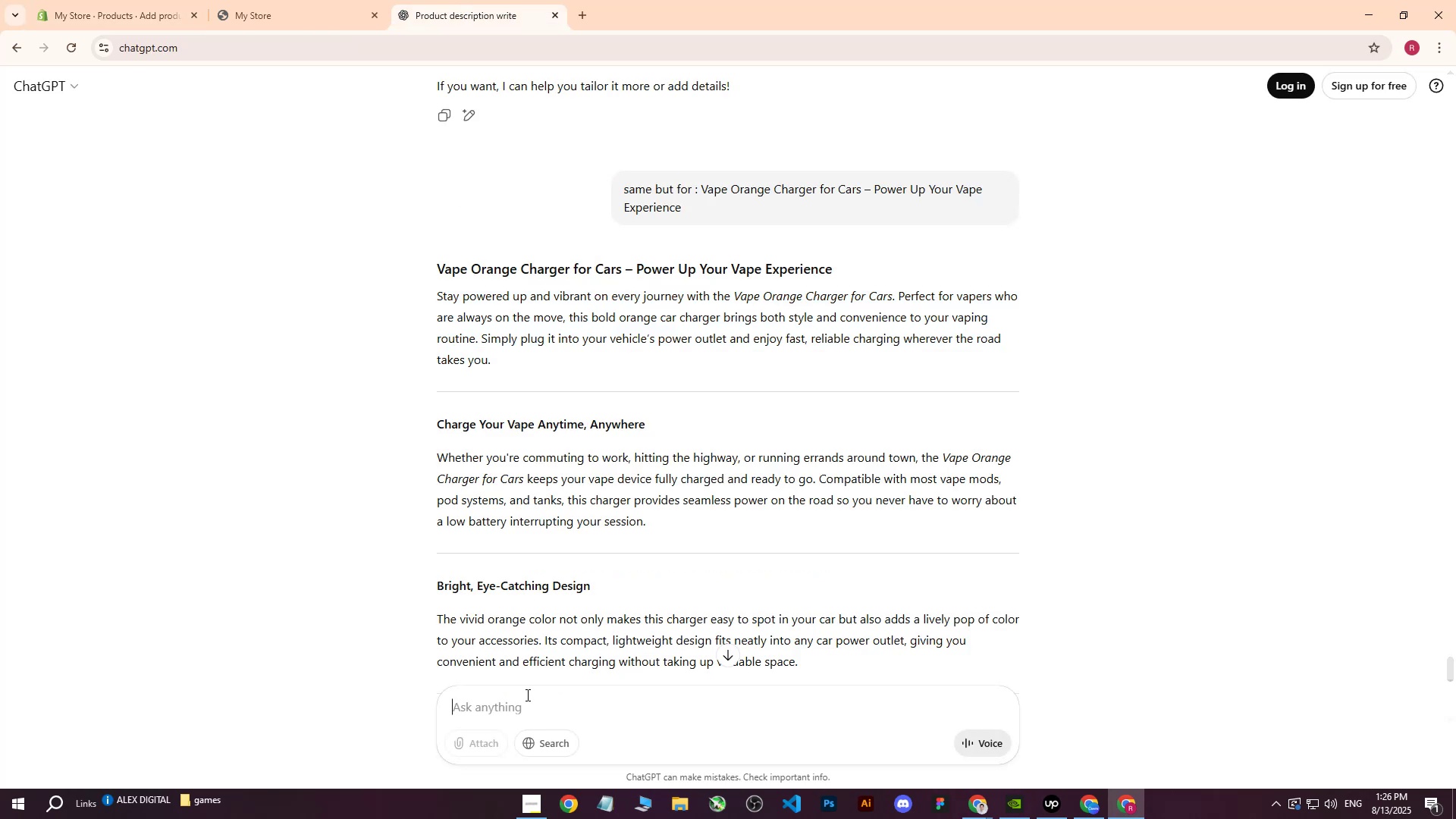 
type(wrime)
key(Backspace)
key(Backspace)
type(te me 1 article about product : )
 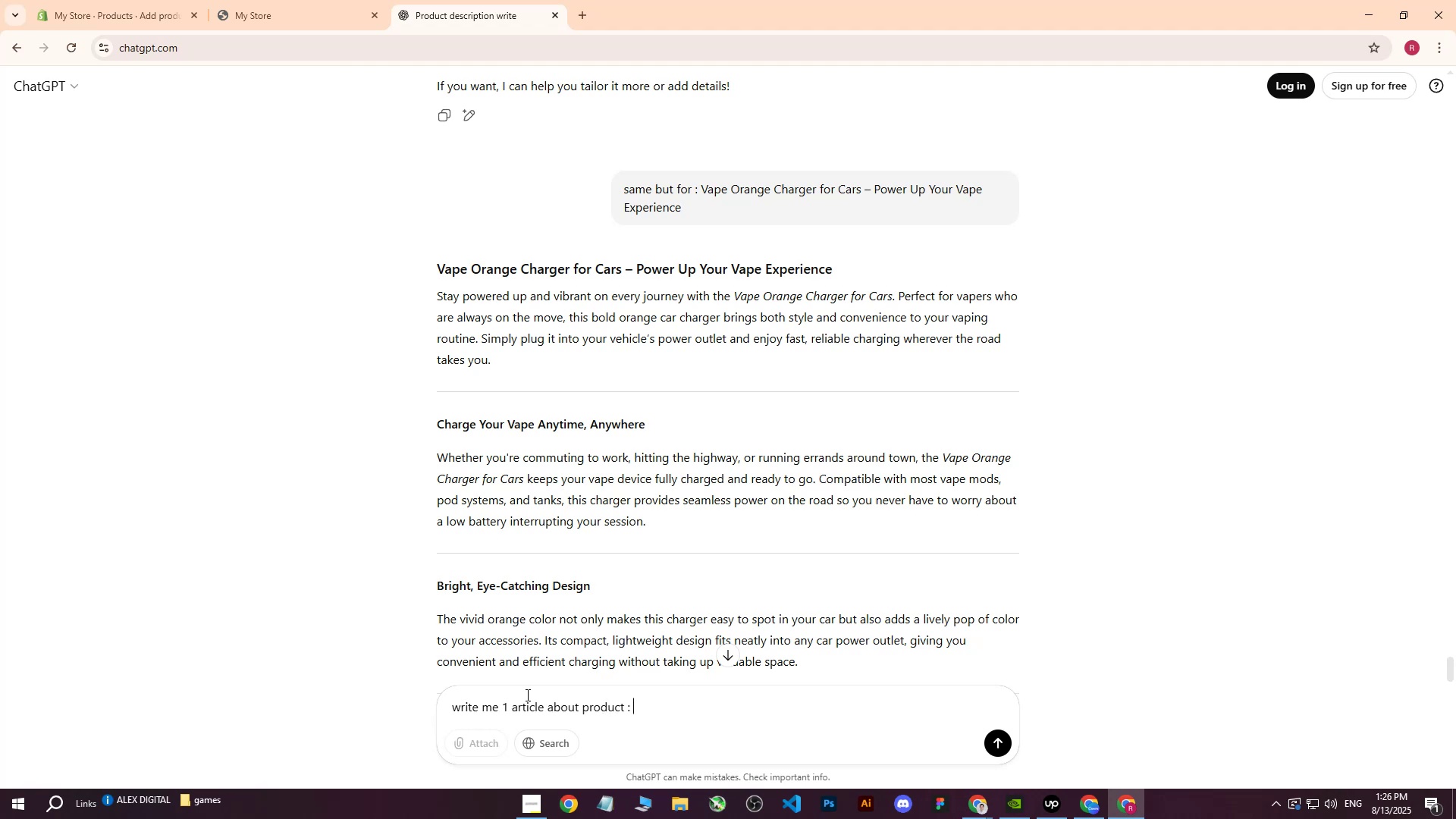 
key(Control+ControlLeft)
 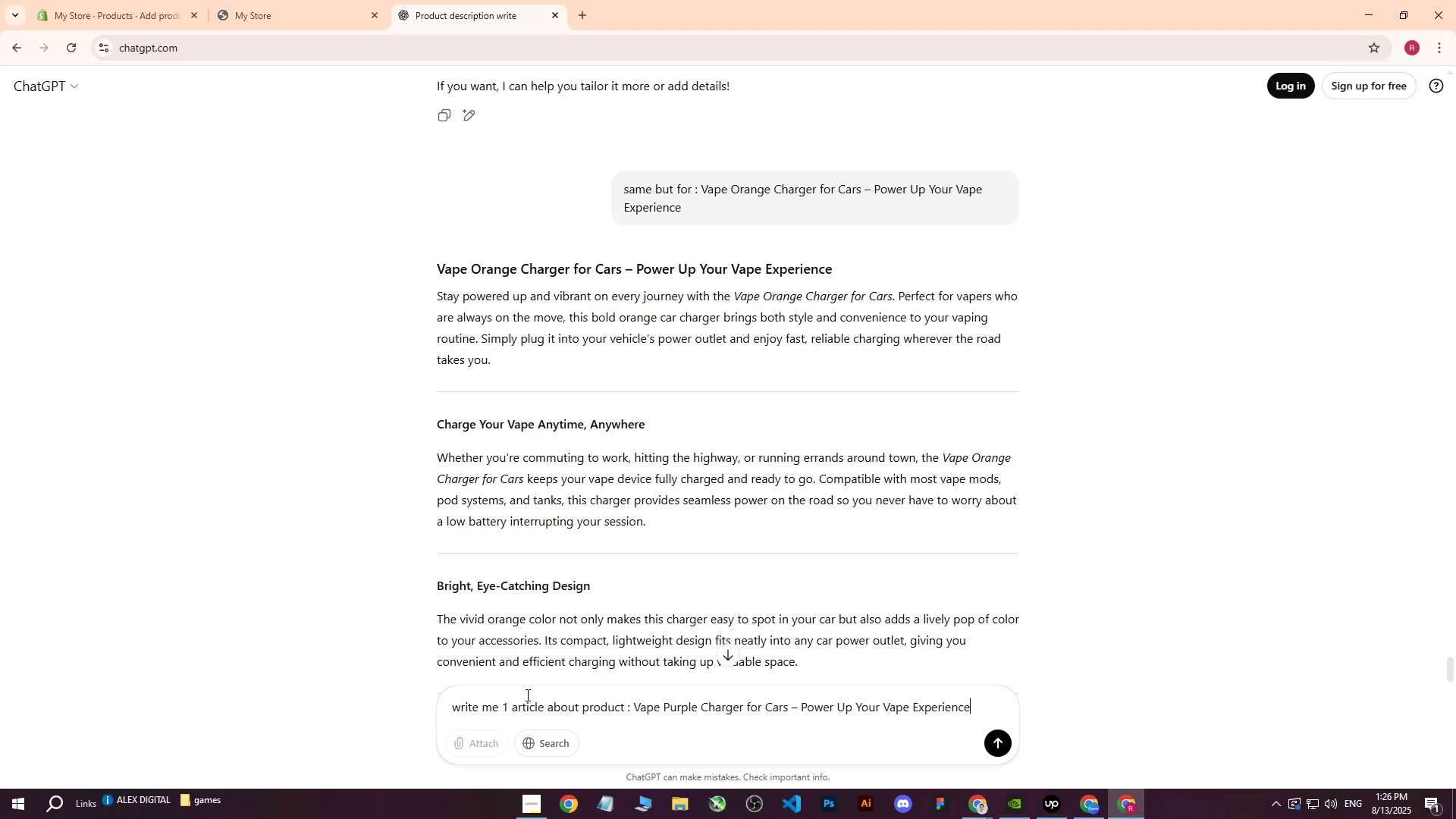 
key(Control+V)
 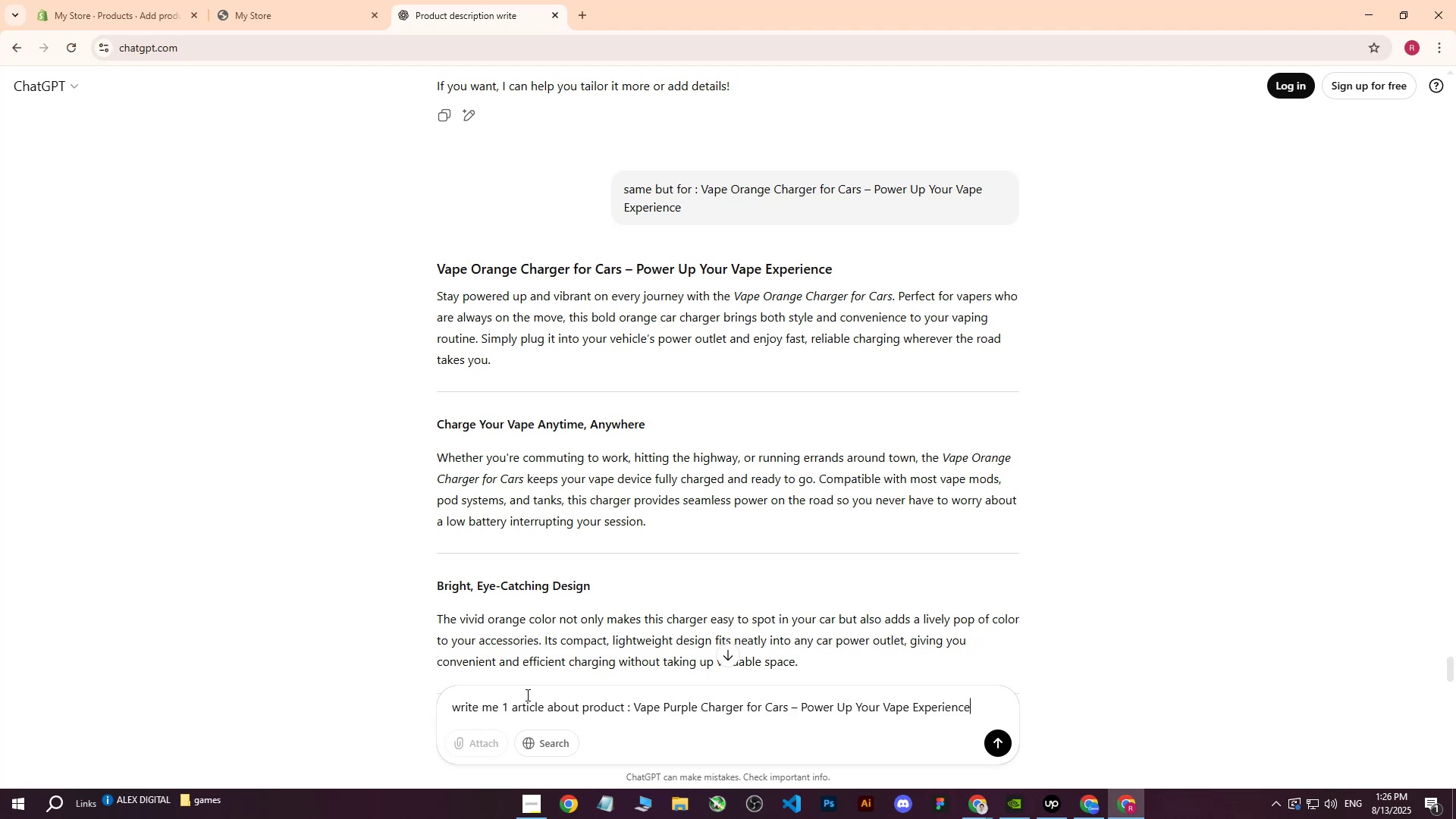 
key(Enter)
 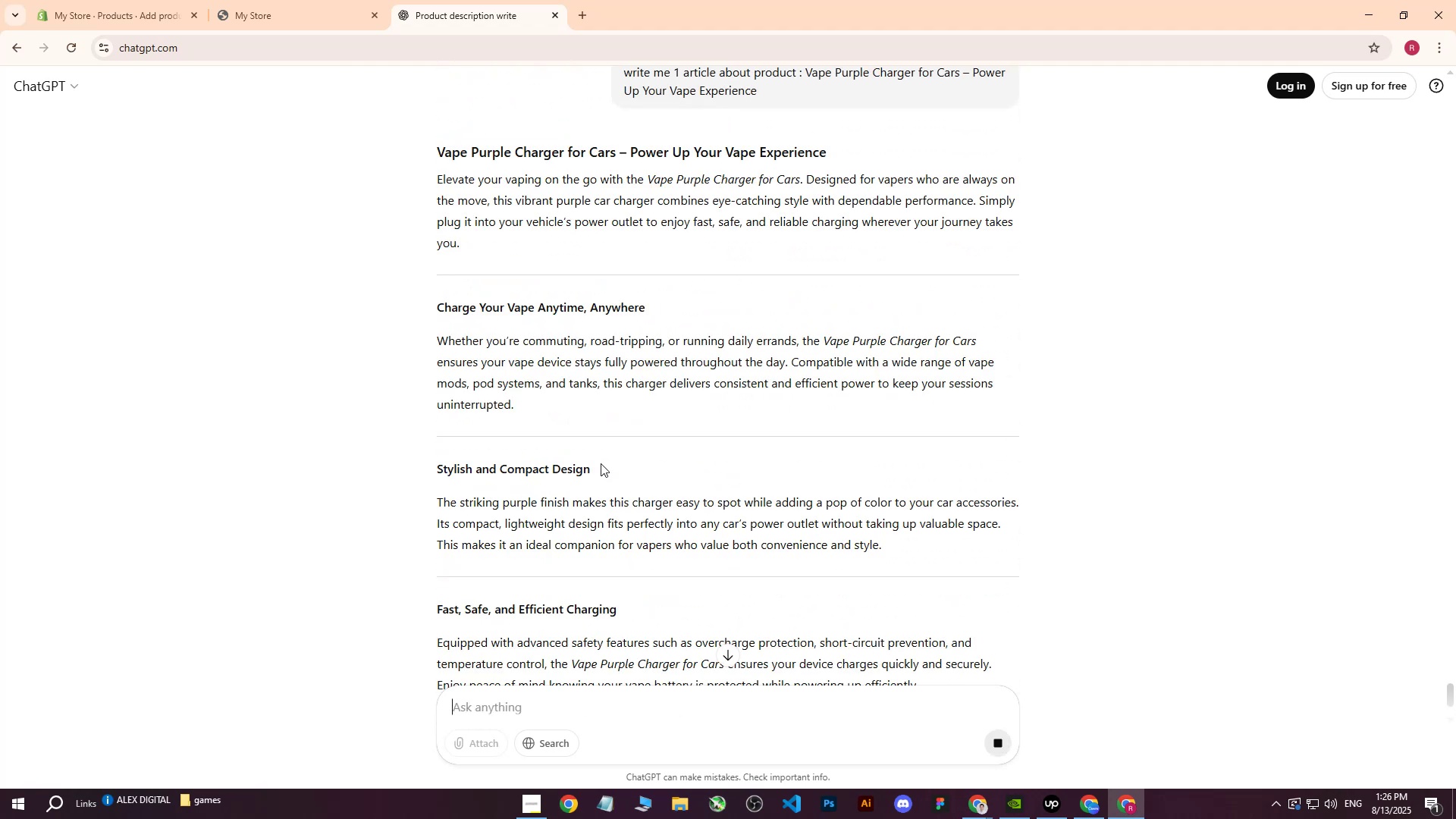 
left_click_drag(start_coordinate=[435, 179], to_coordinate=[568, 253])
 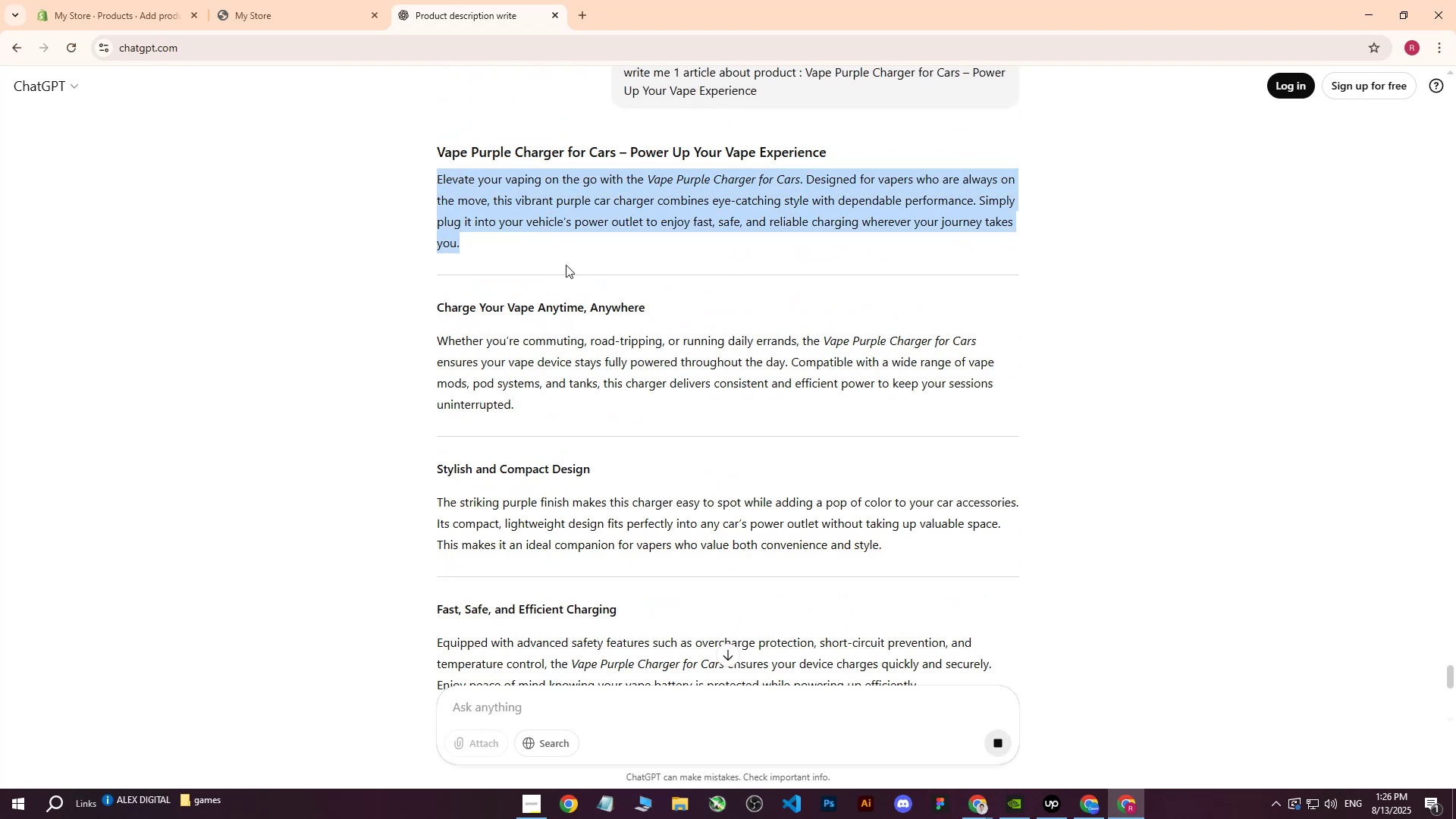 
key(Control+ControlLeft)
 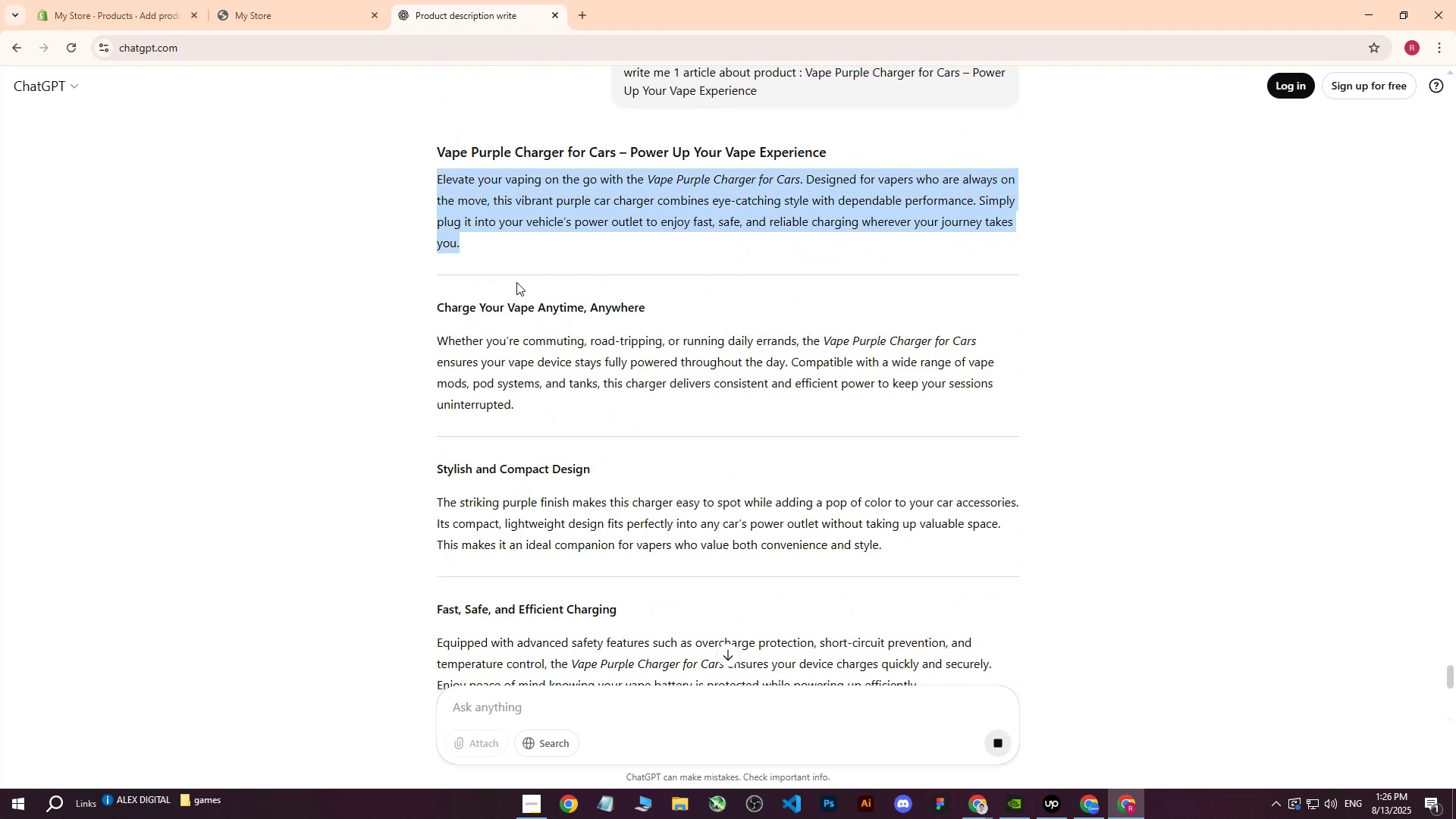 
key(Control+C)
 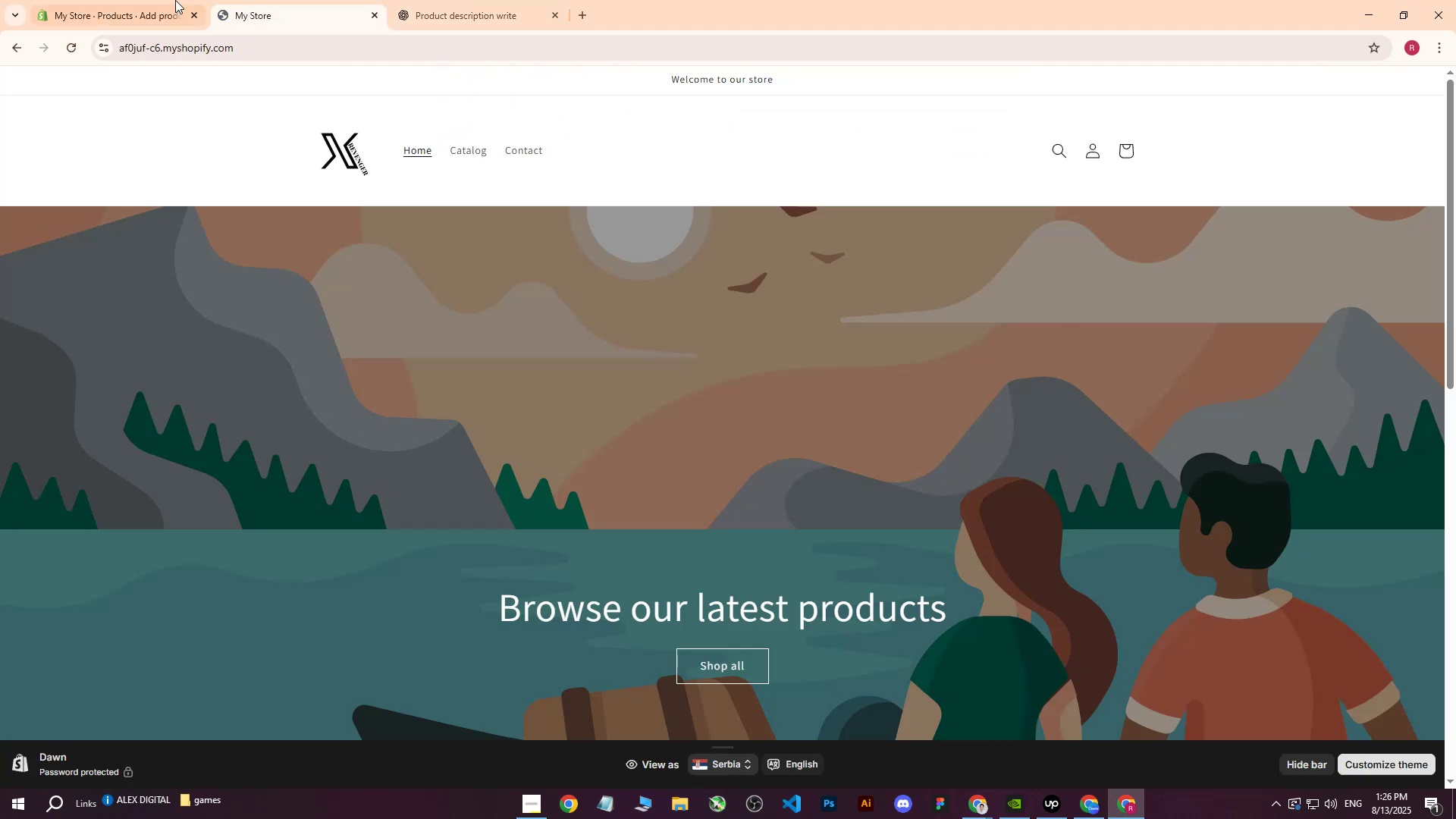 
double_click([140, 0])
 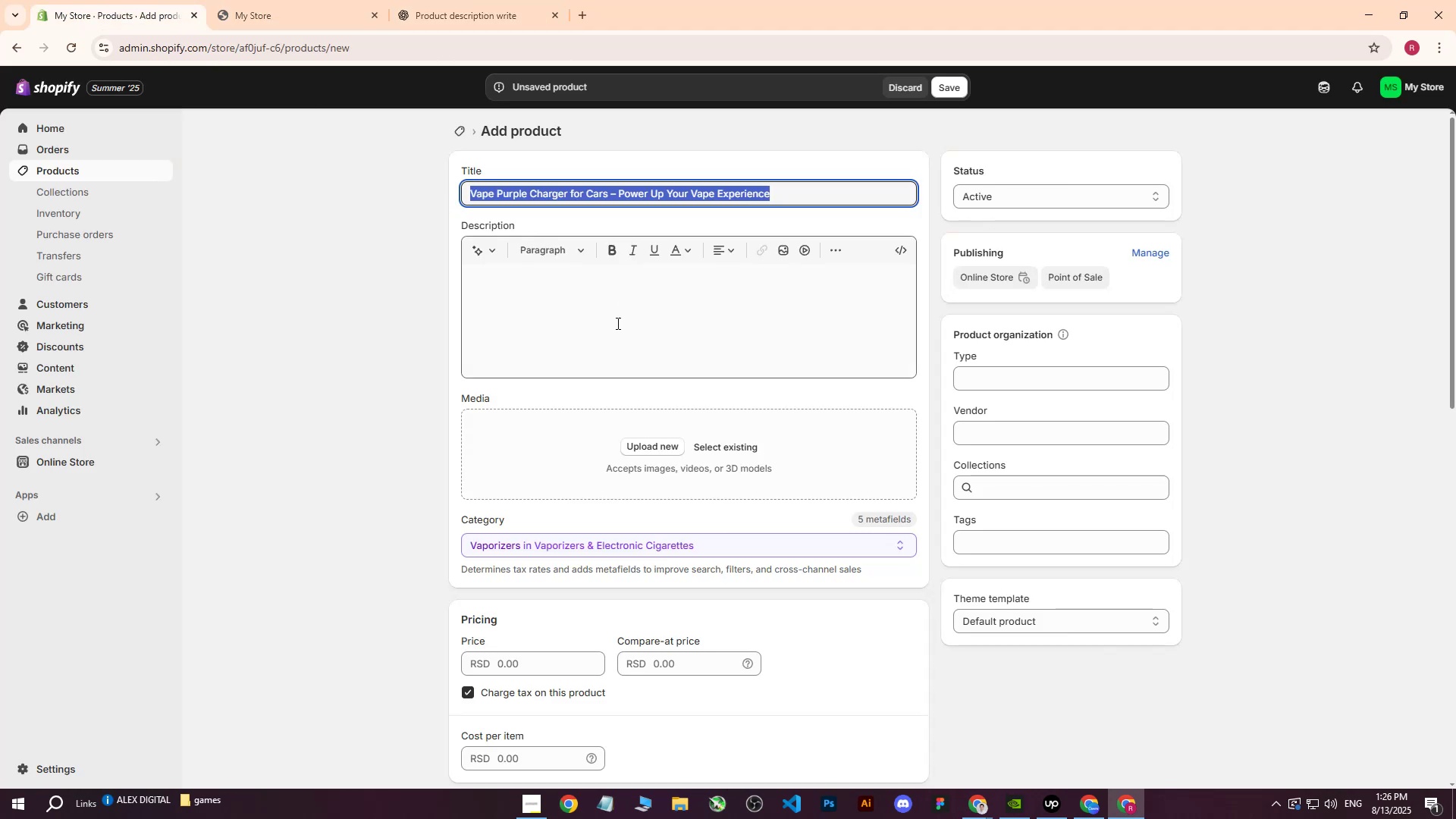 
left_click([616, 323])
 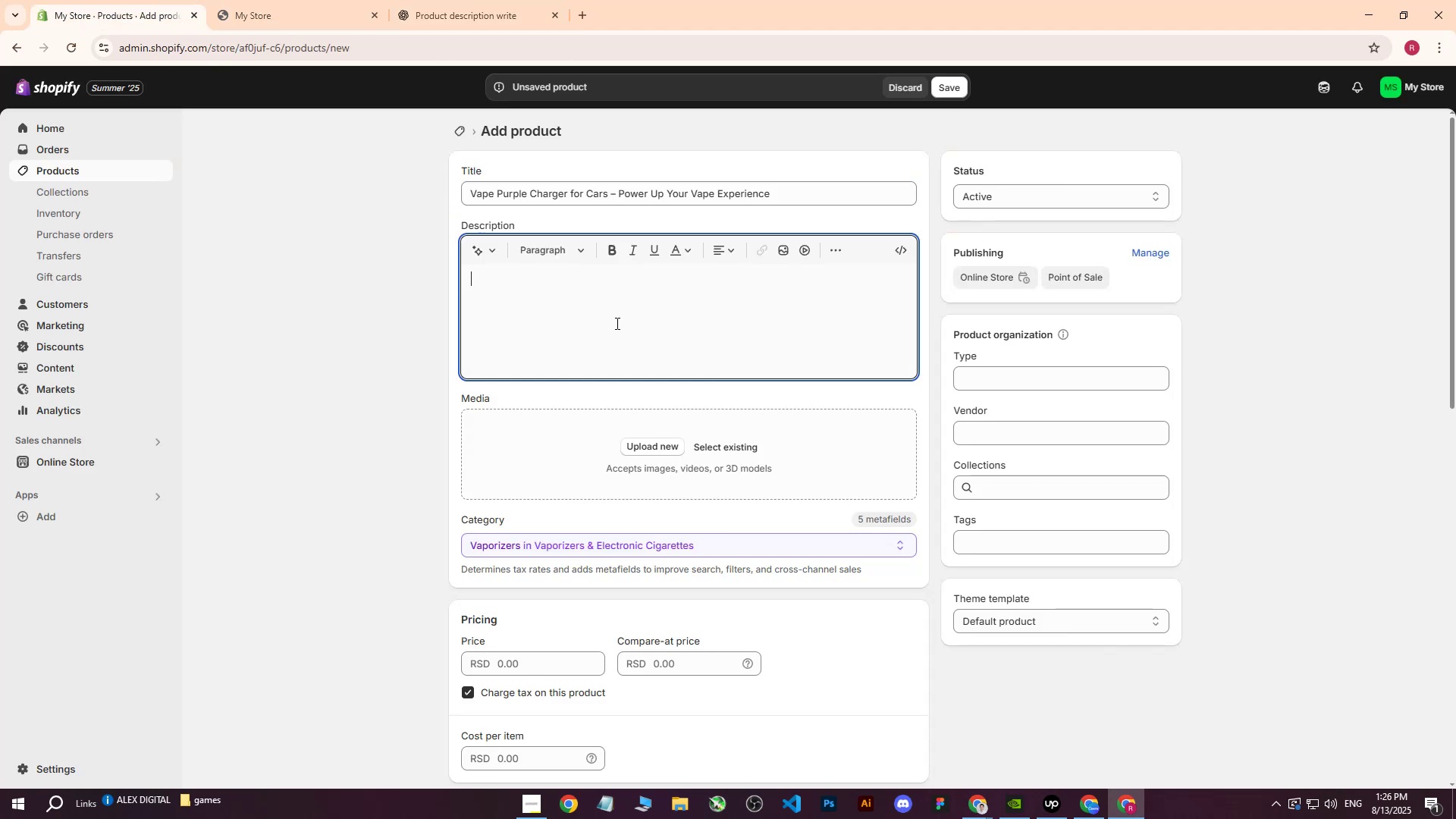 
key(Control+ControlLeft)
 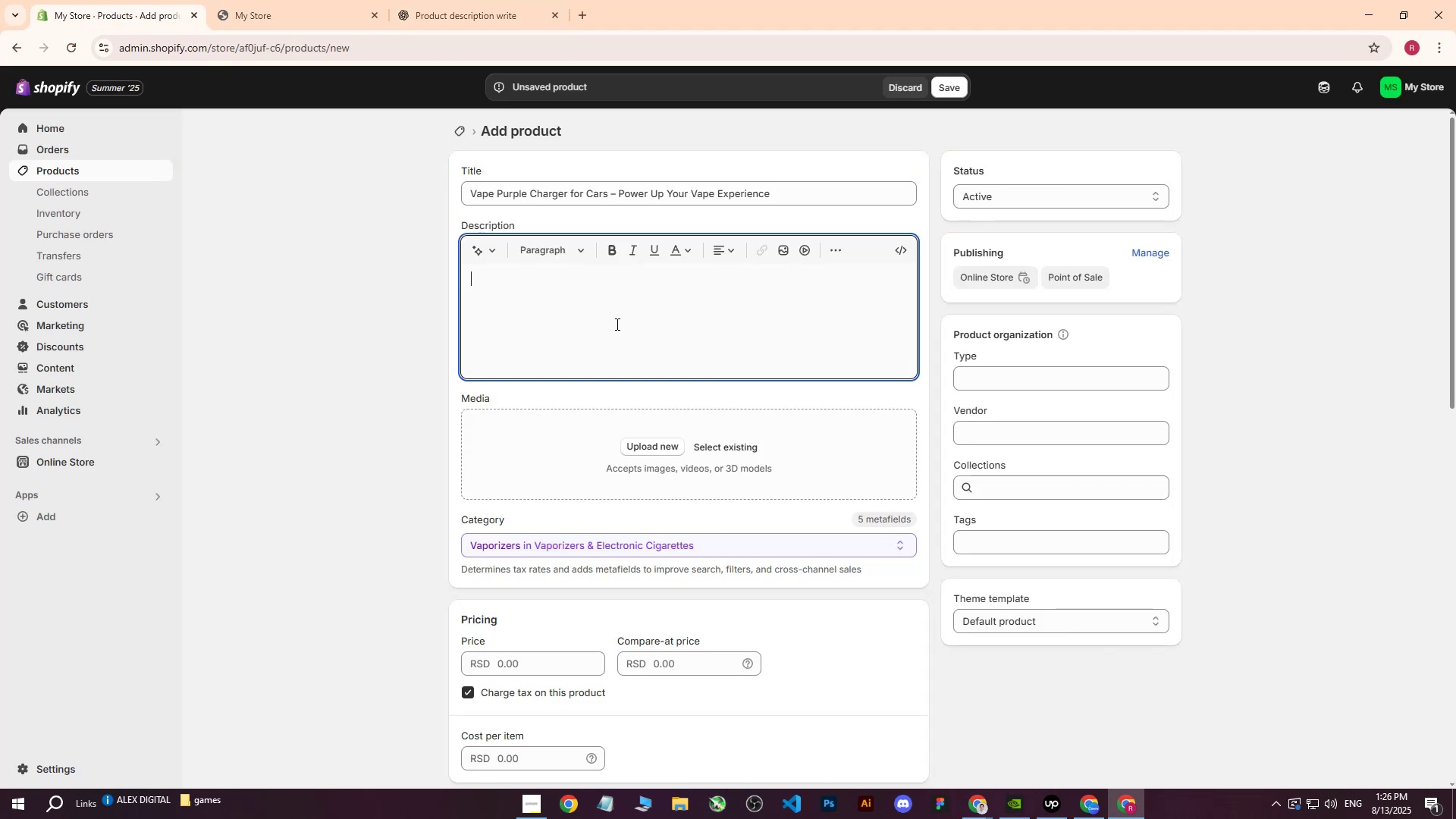 
key(Control+V)
 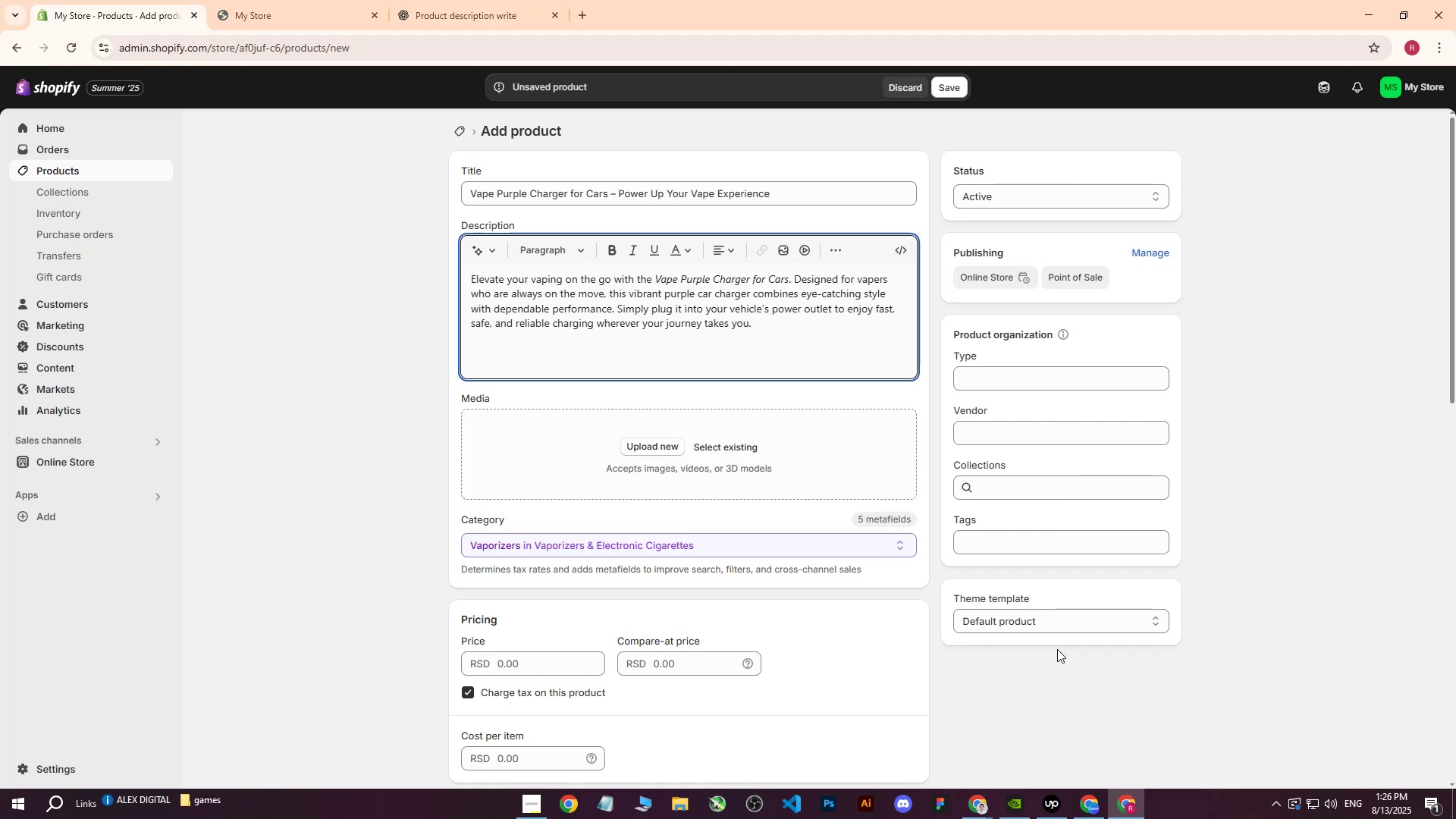 
left_click([1055, 803])
 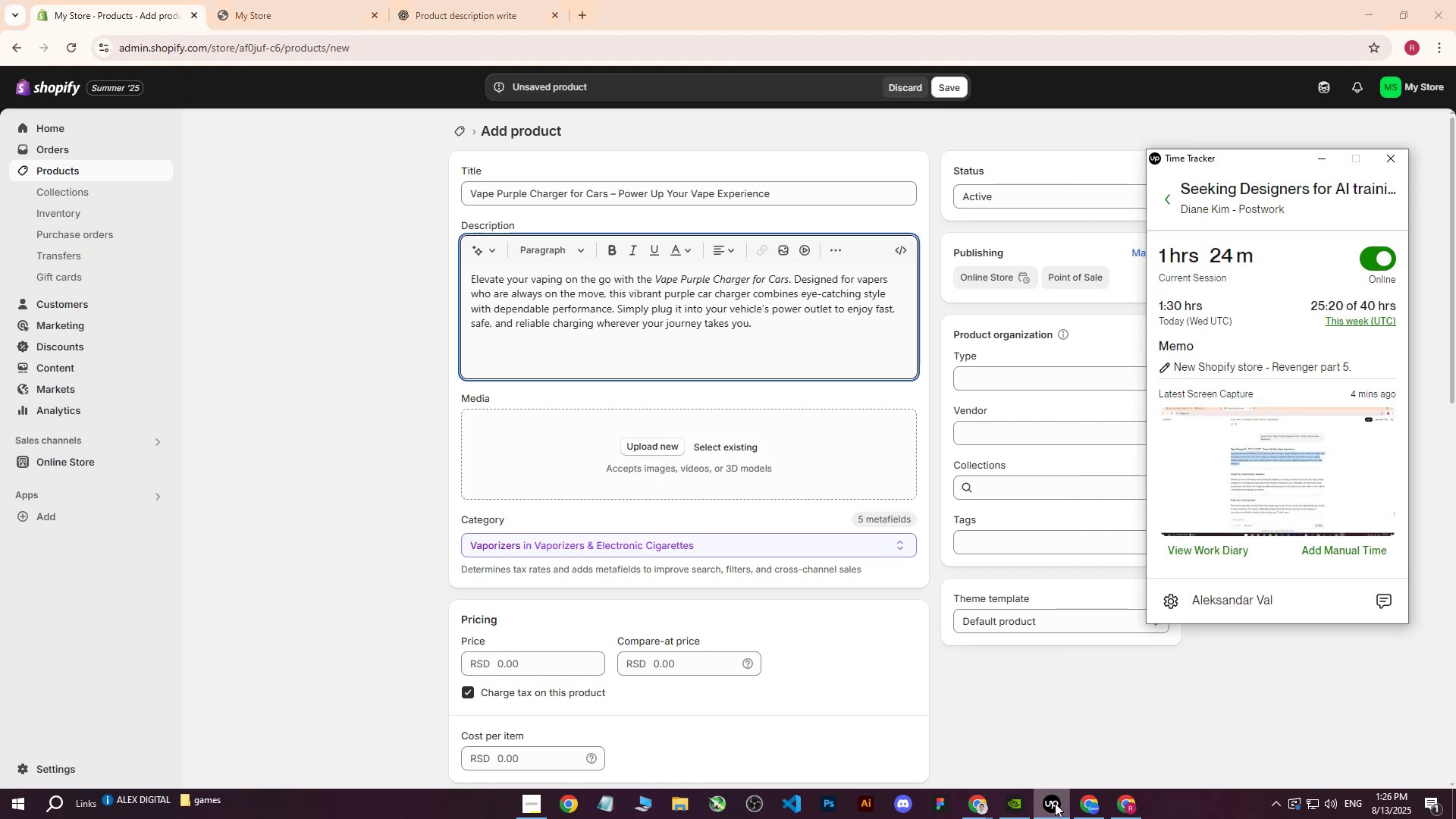 
left_click([1055, 803])
 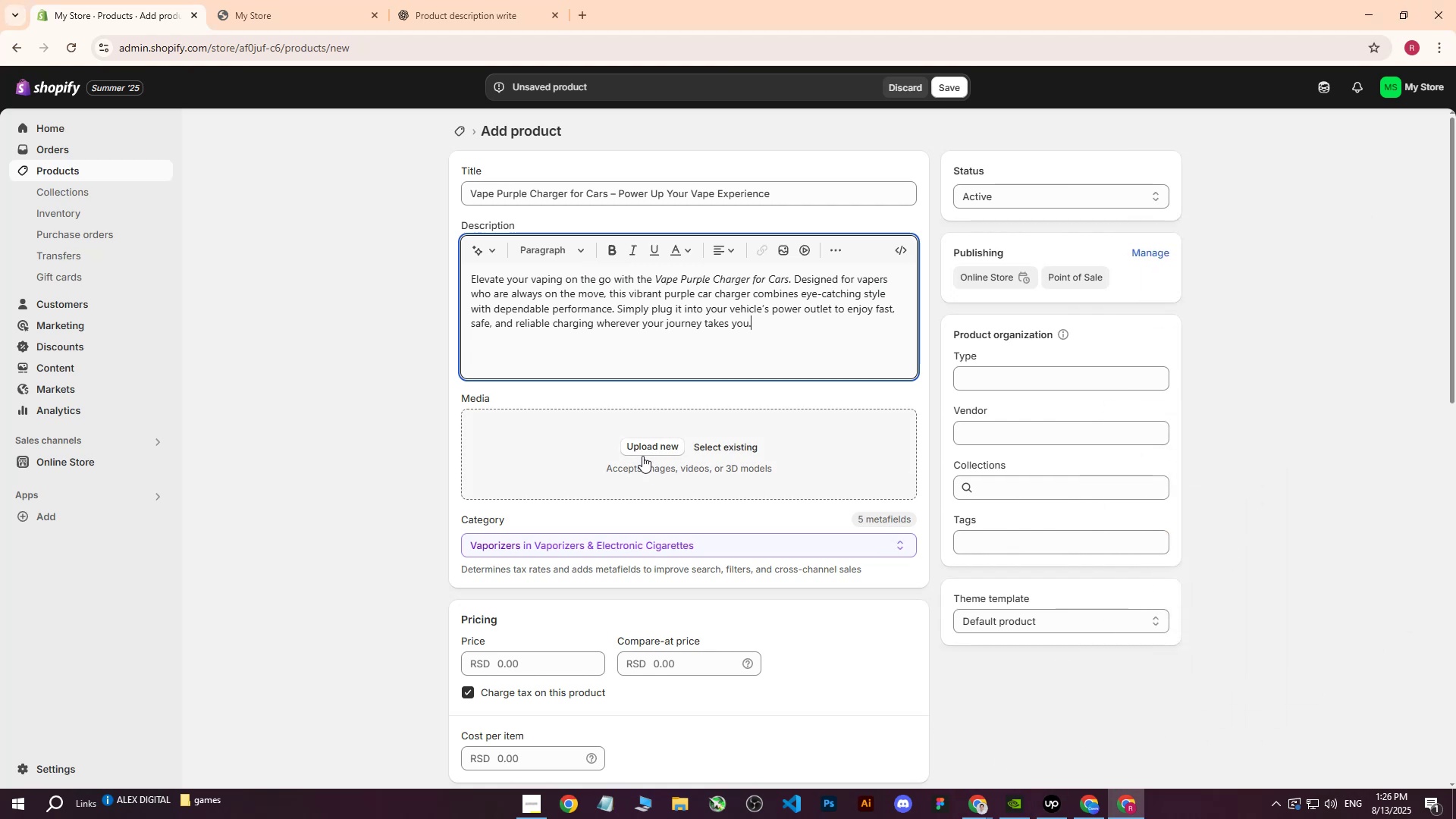 
left_click([645, 446])
 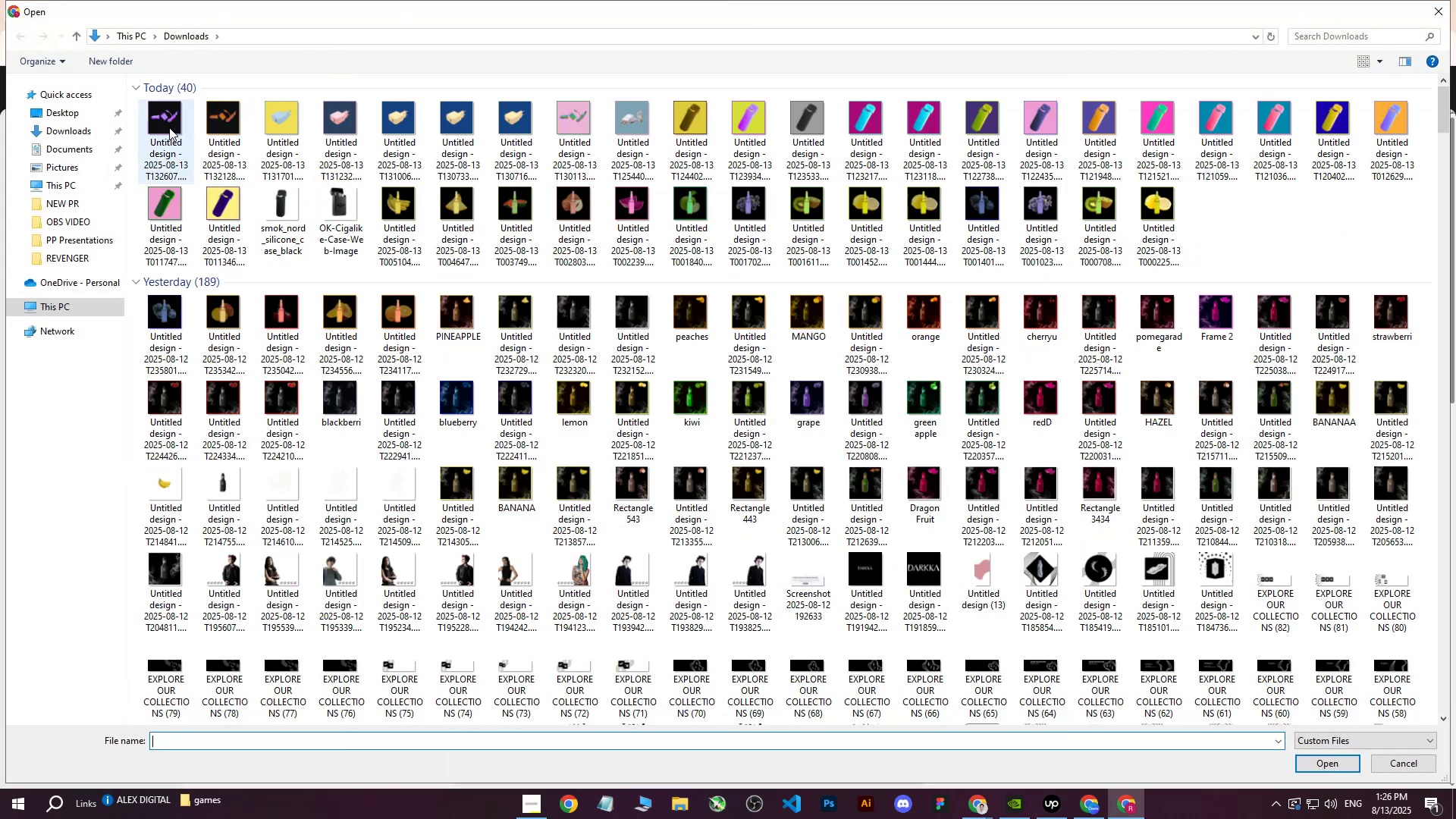 
left_click([169, 127])
 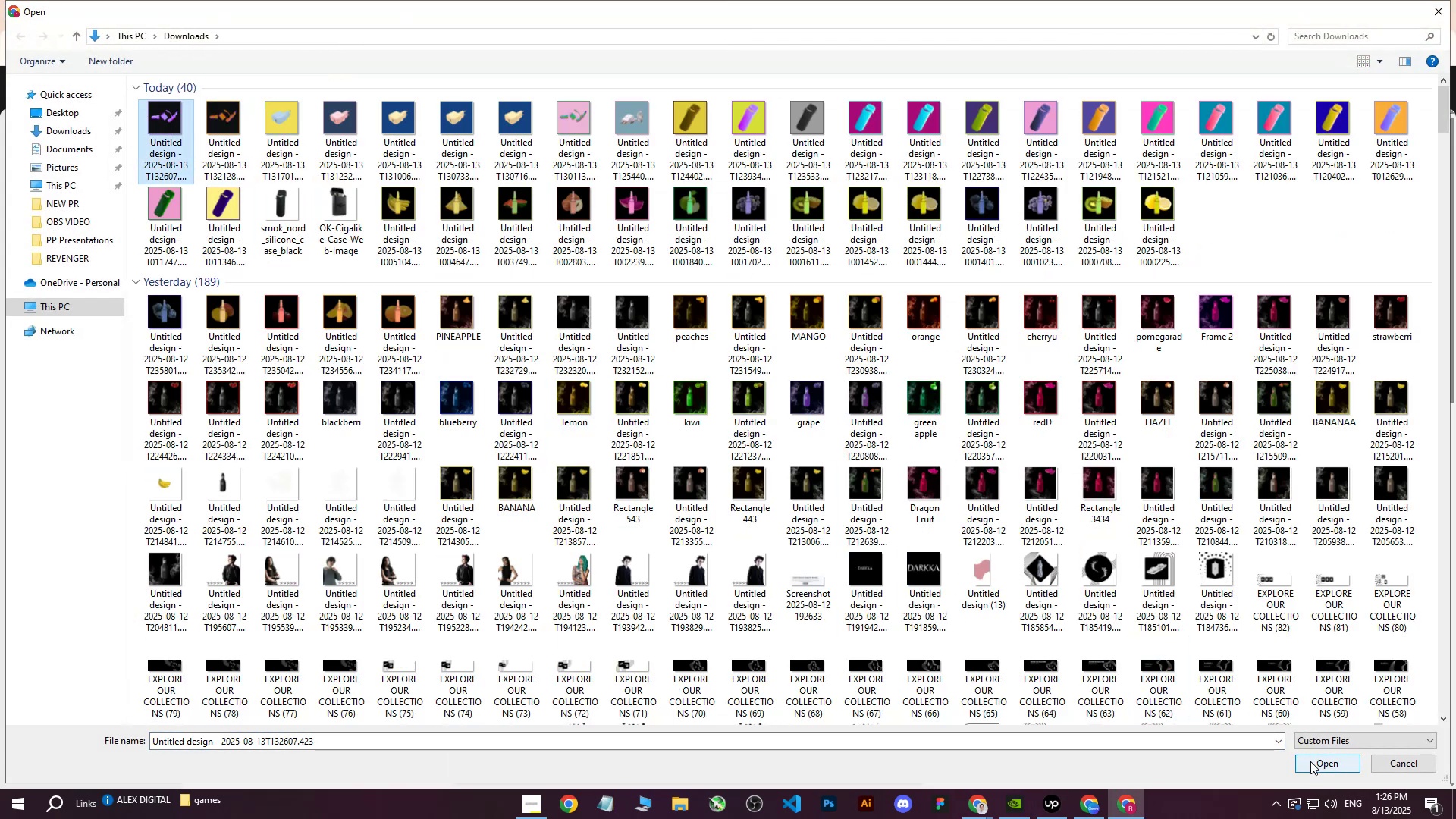 
wait(5.18)
 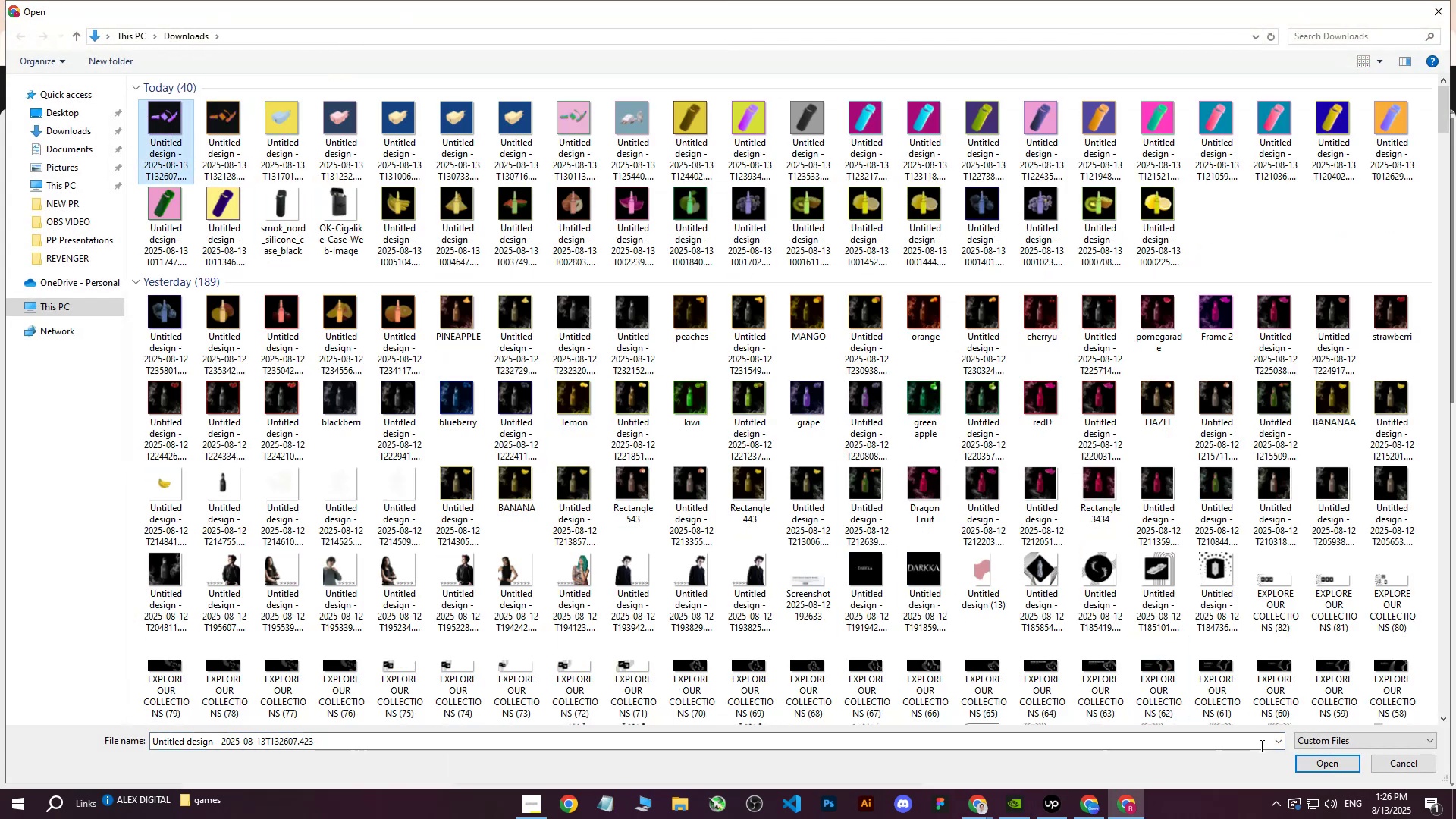 
left_click([1326, 763])
 